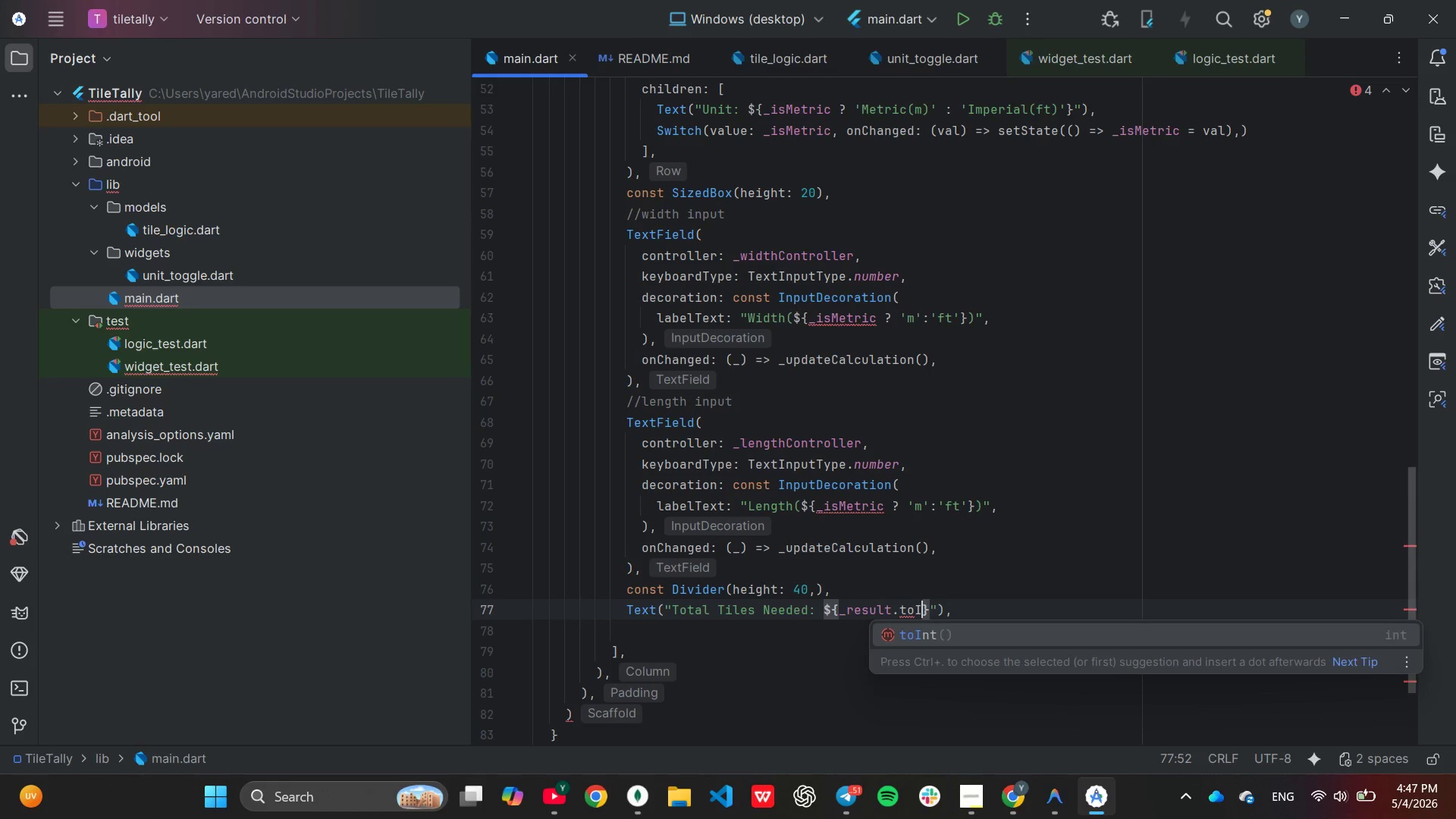 
key(Enter)
 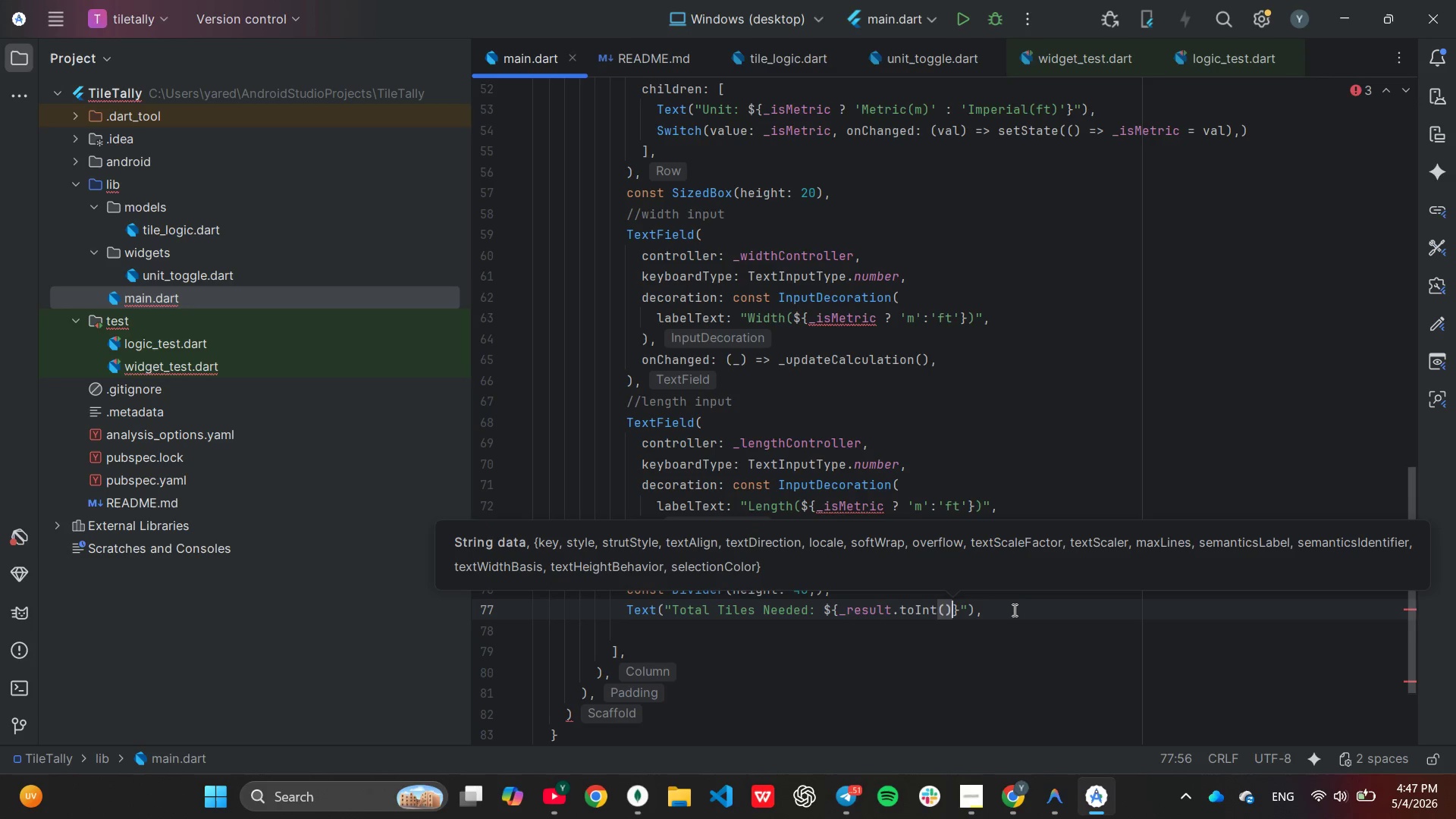 
left_click([1014, 609])
 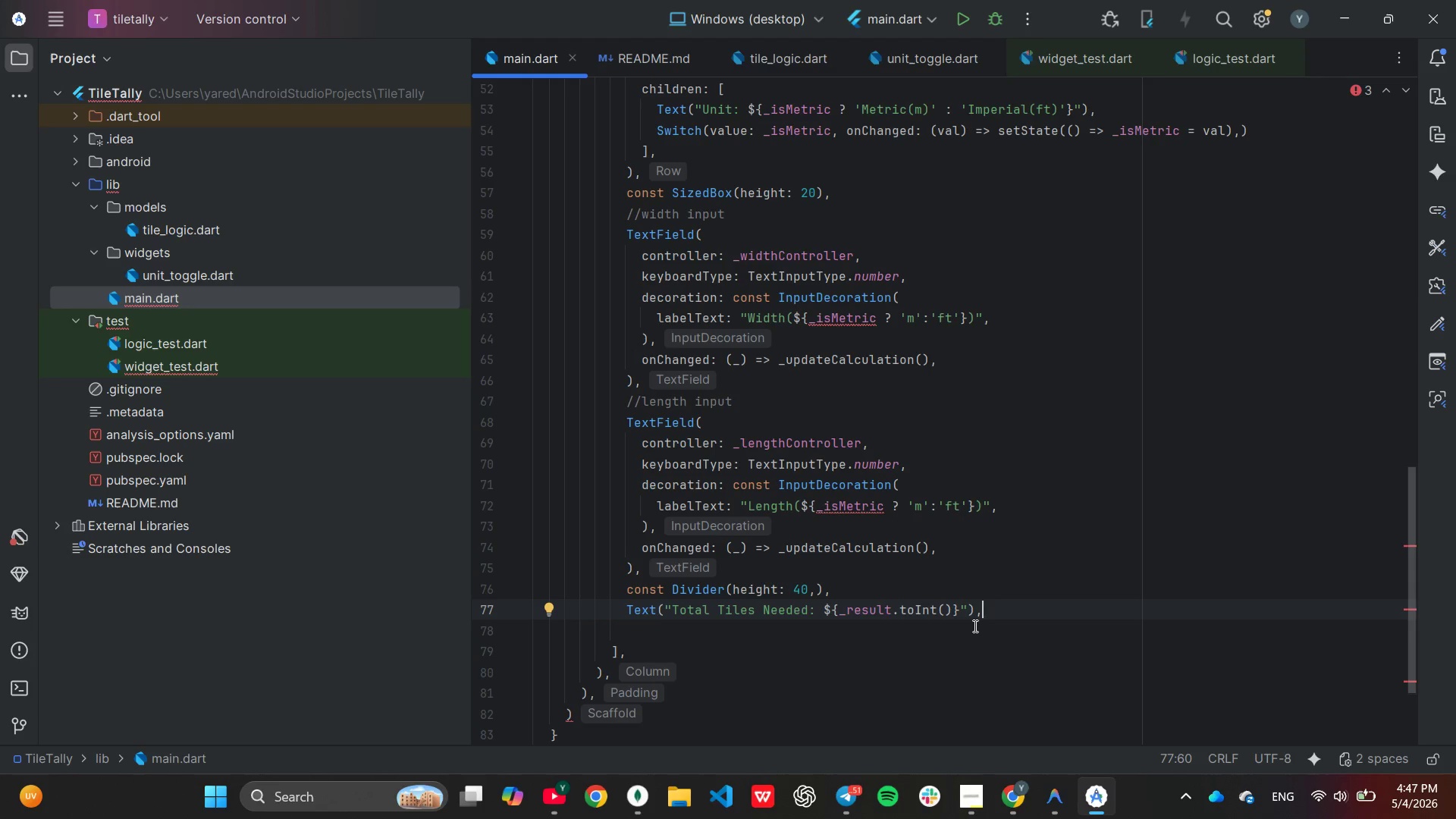 
wait(10.56)
 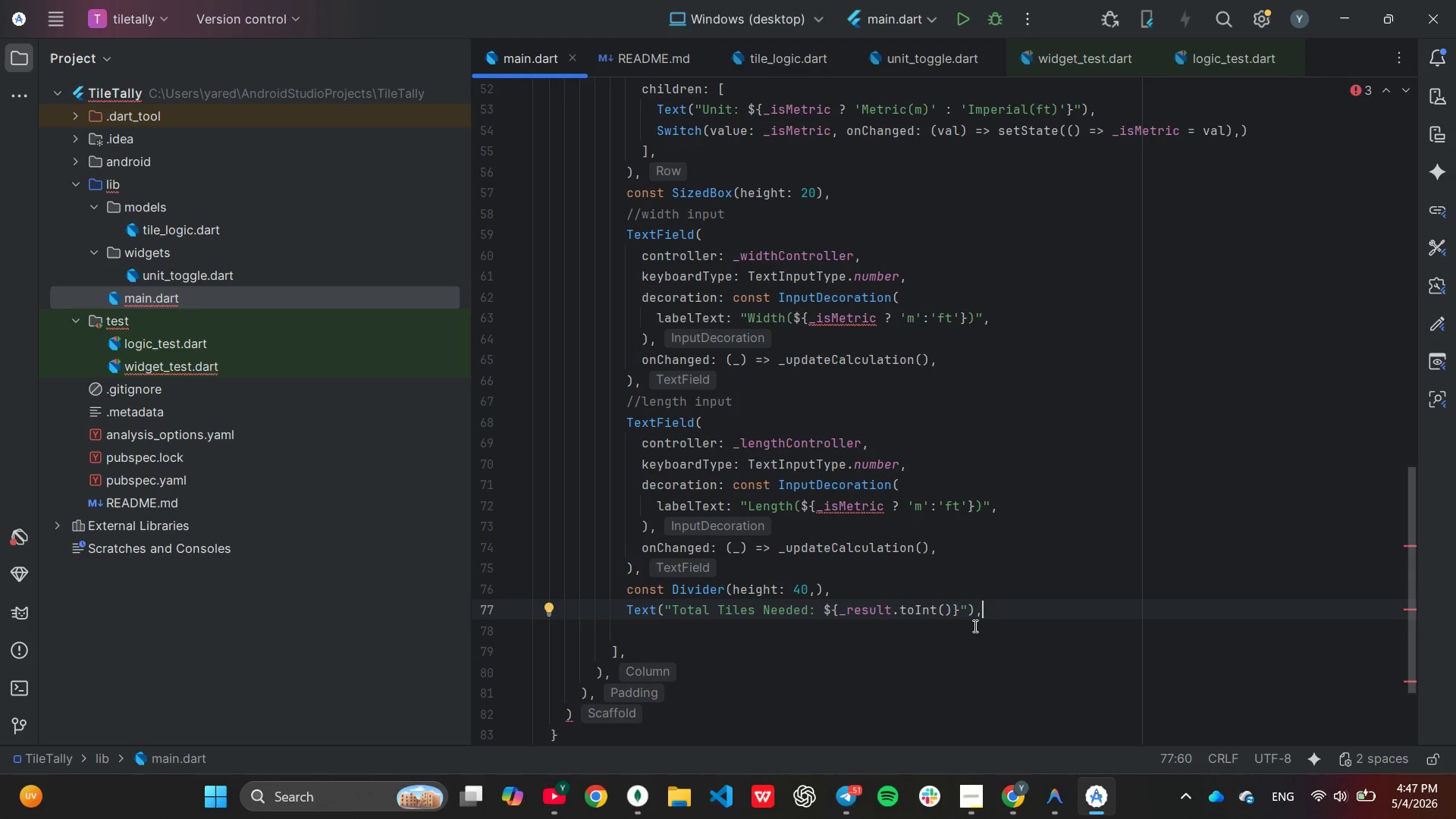 
key(Comma)
 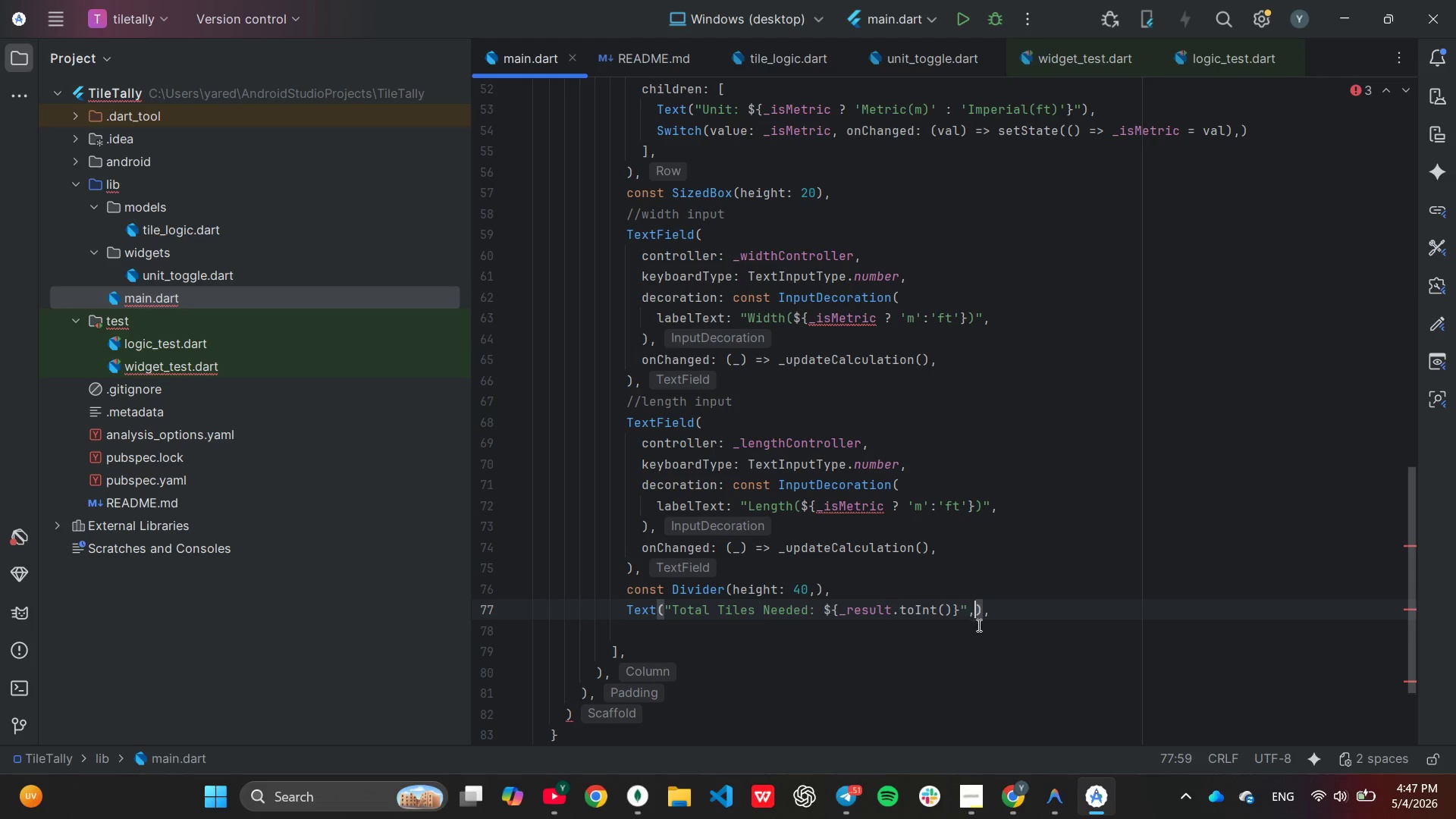 
mouse_move([1004, 624])
 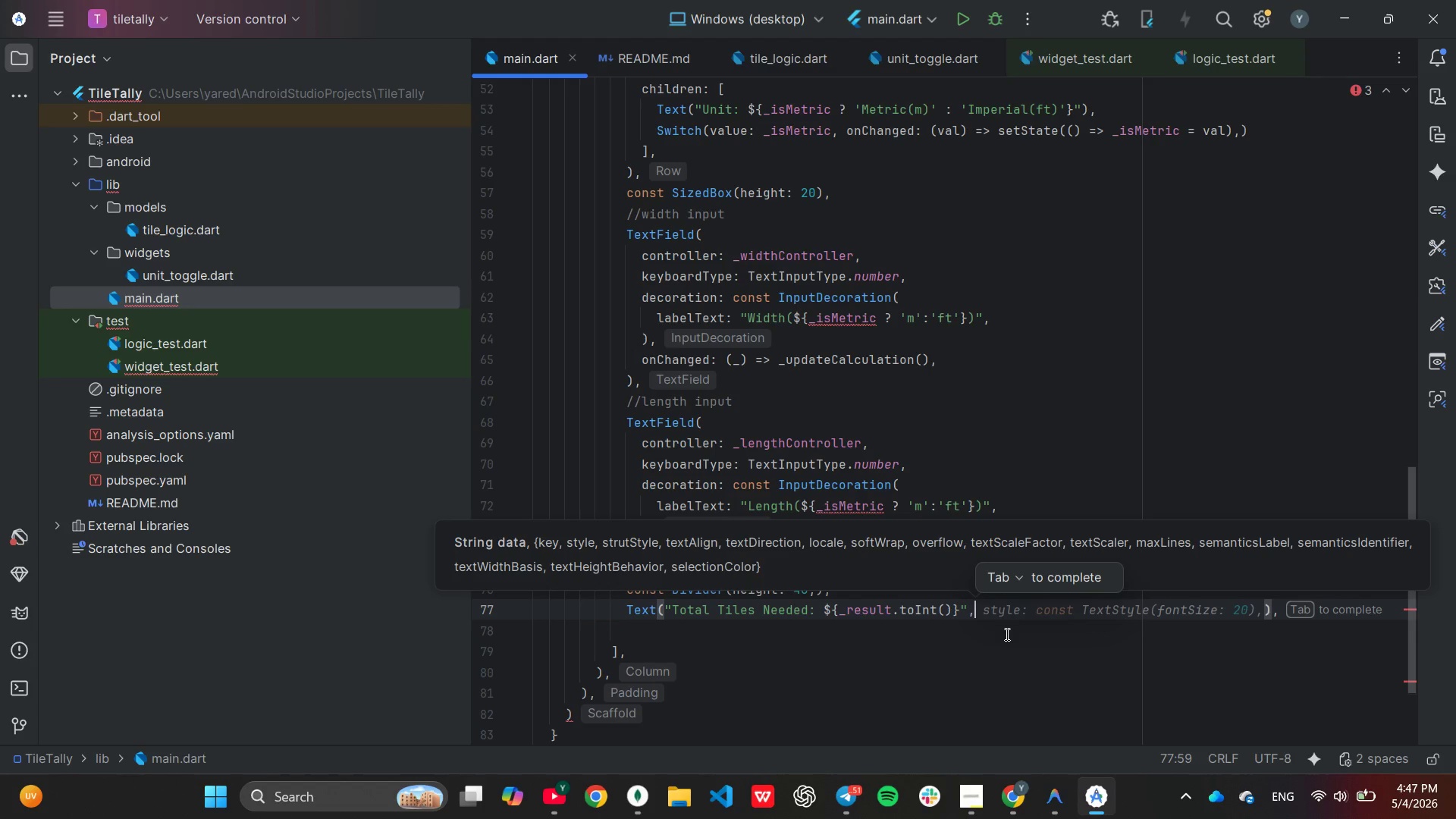 
key(Space)
 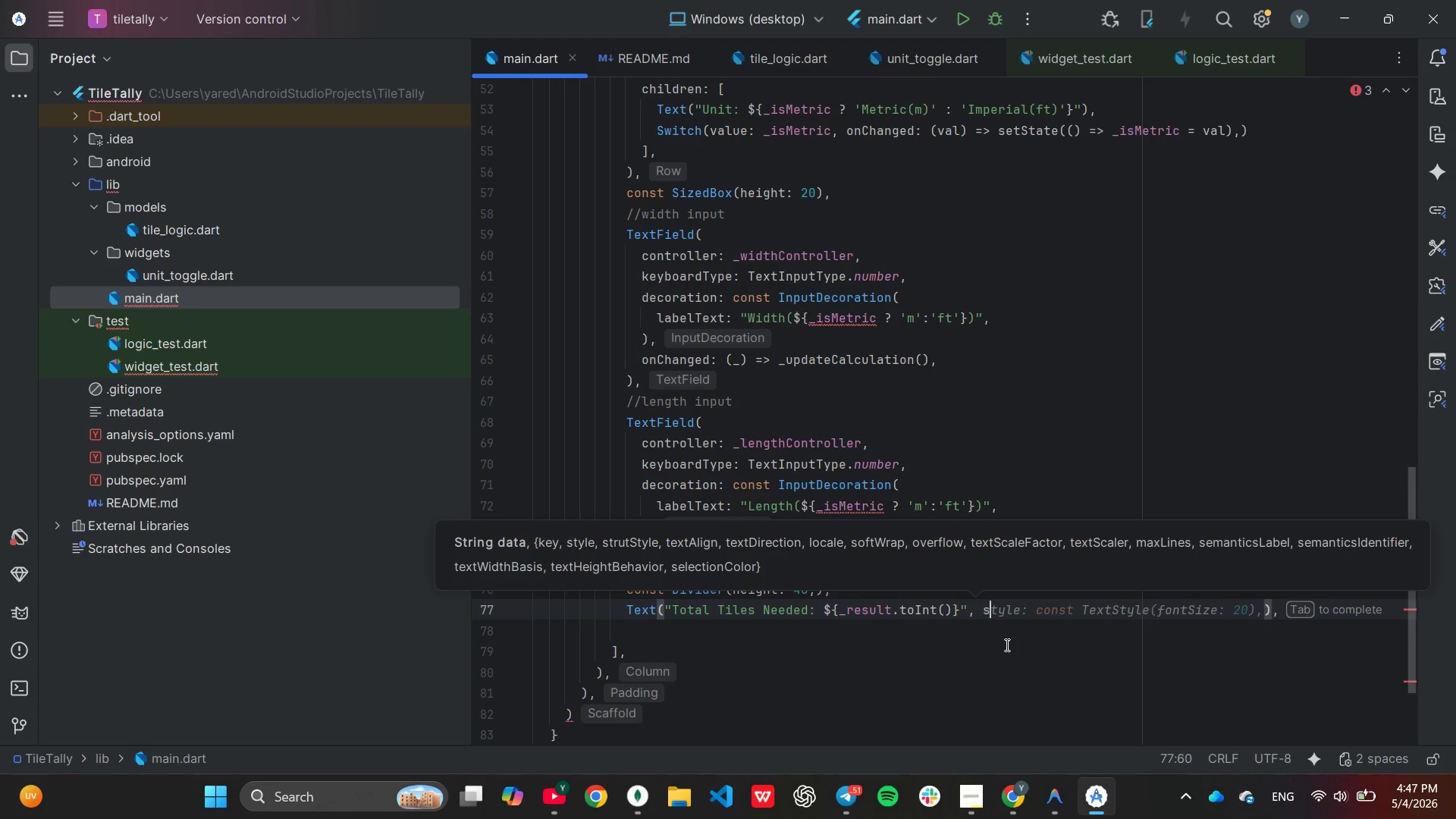 
key(S)
 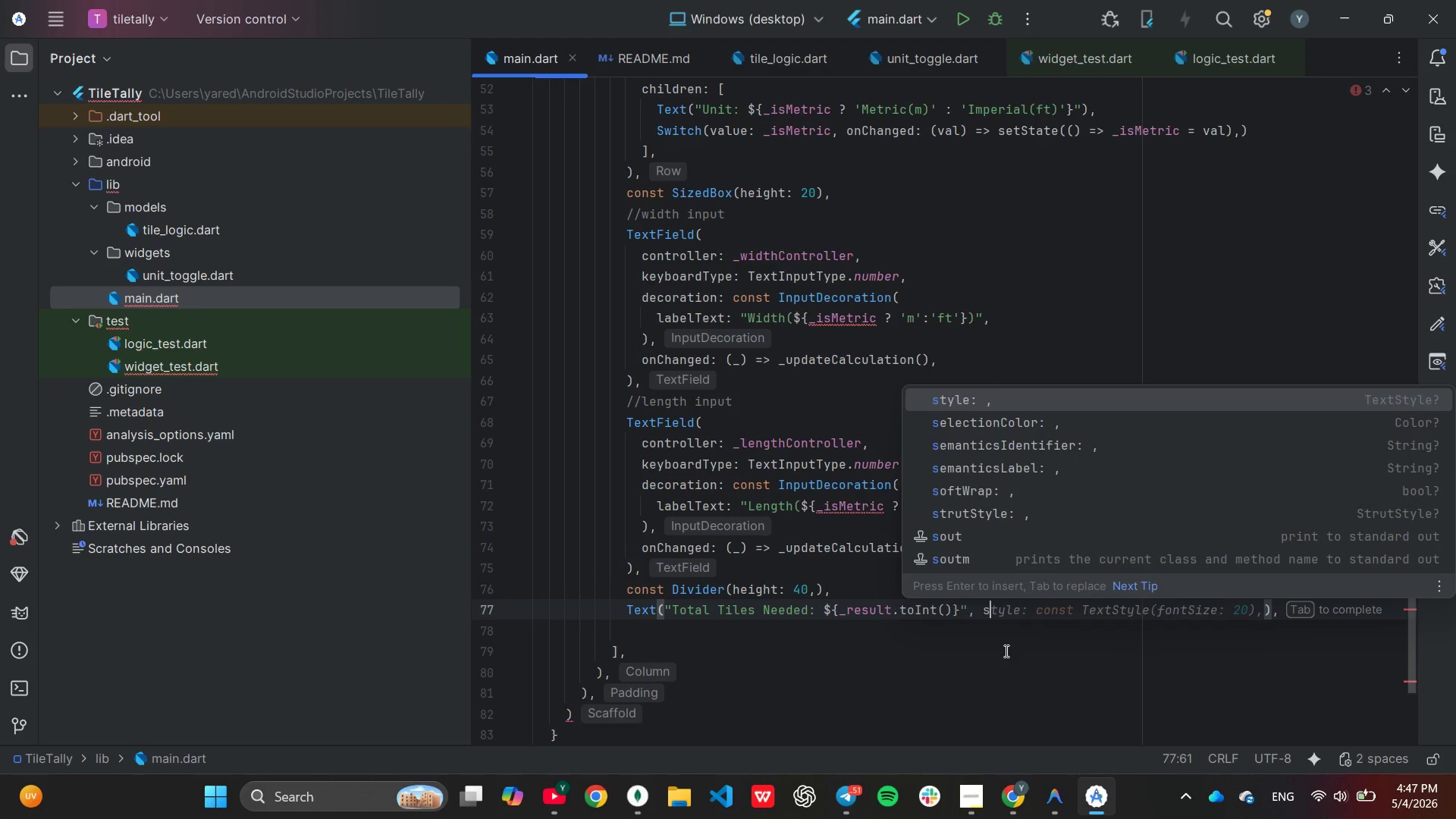 
key(Enter)
 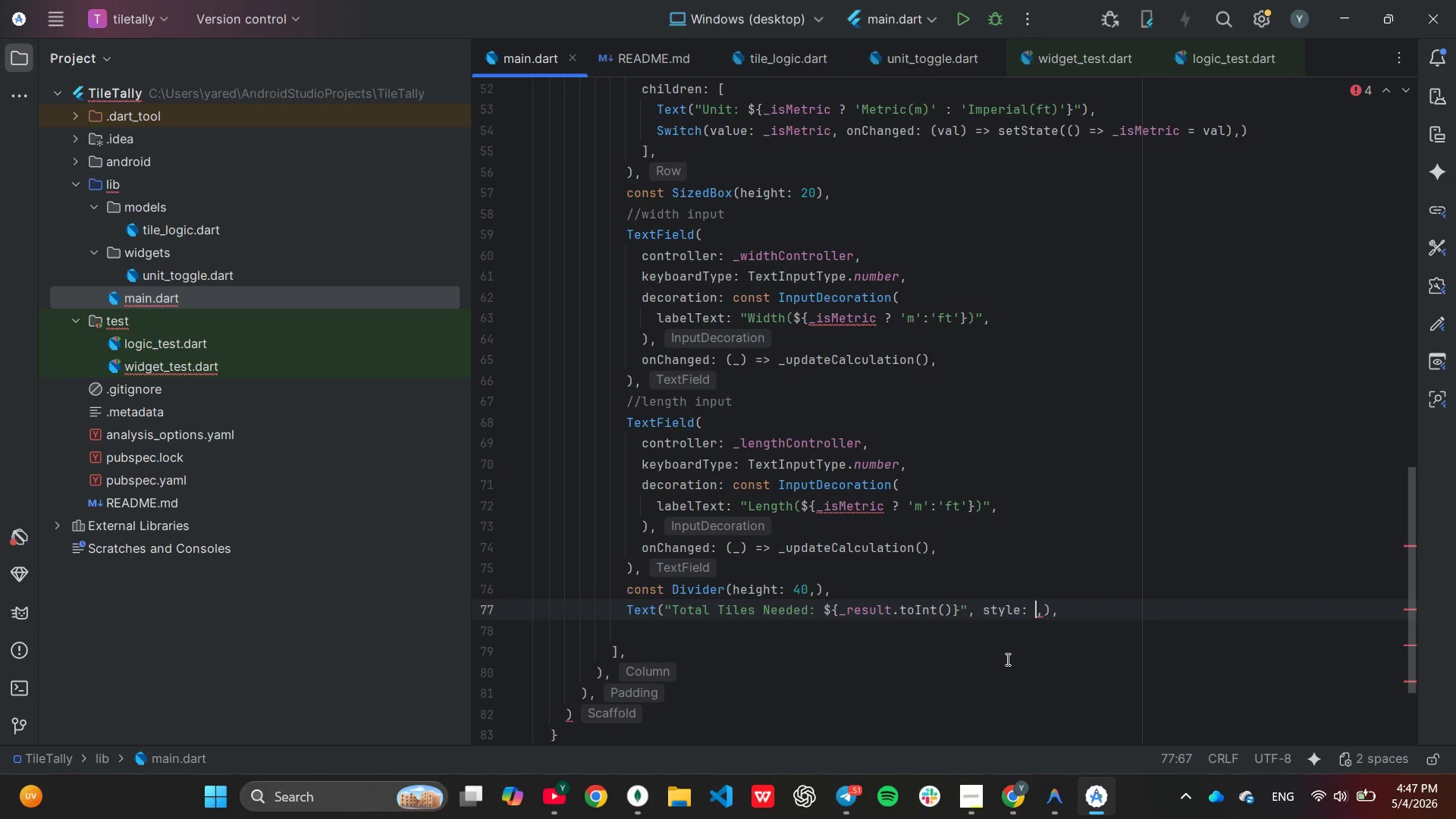 
type(const)
 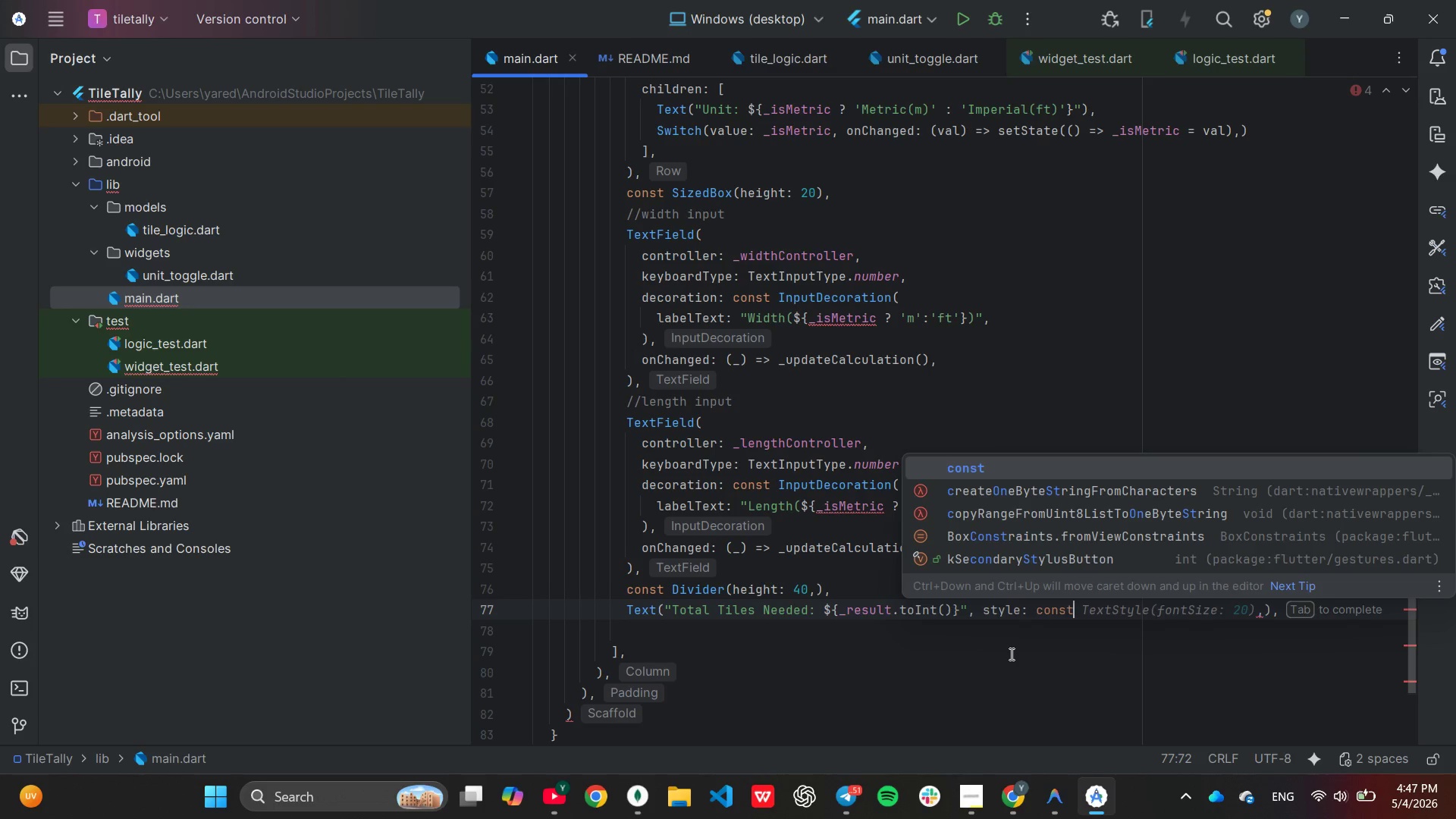 
key(Enter)
 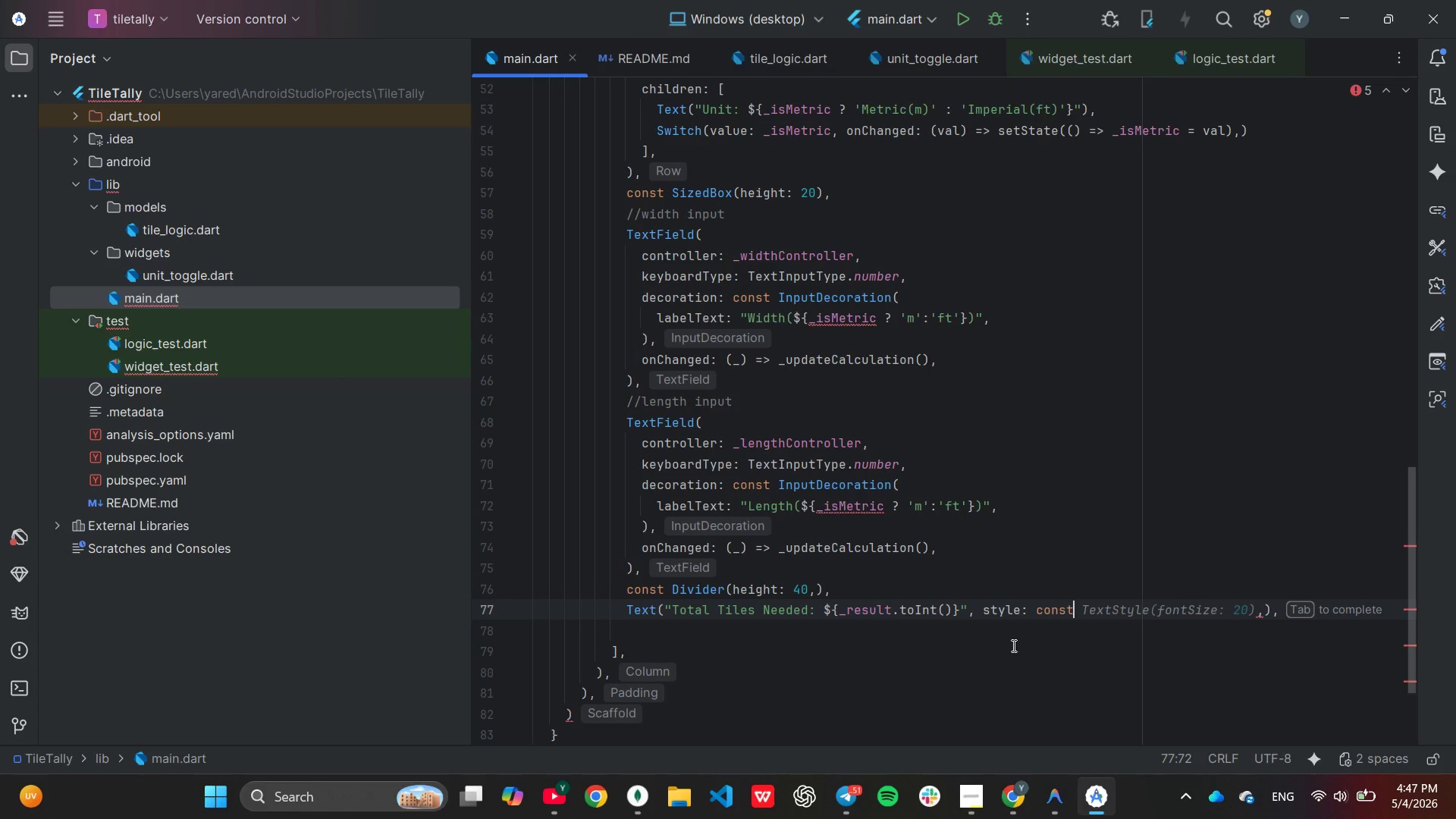 
key(Tab)
 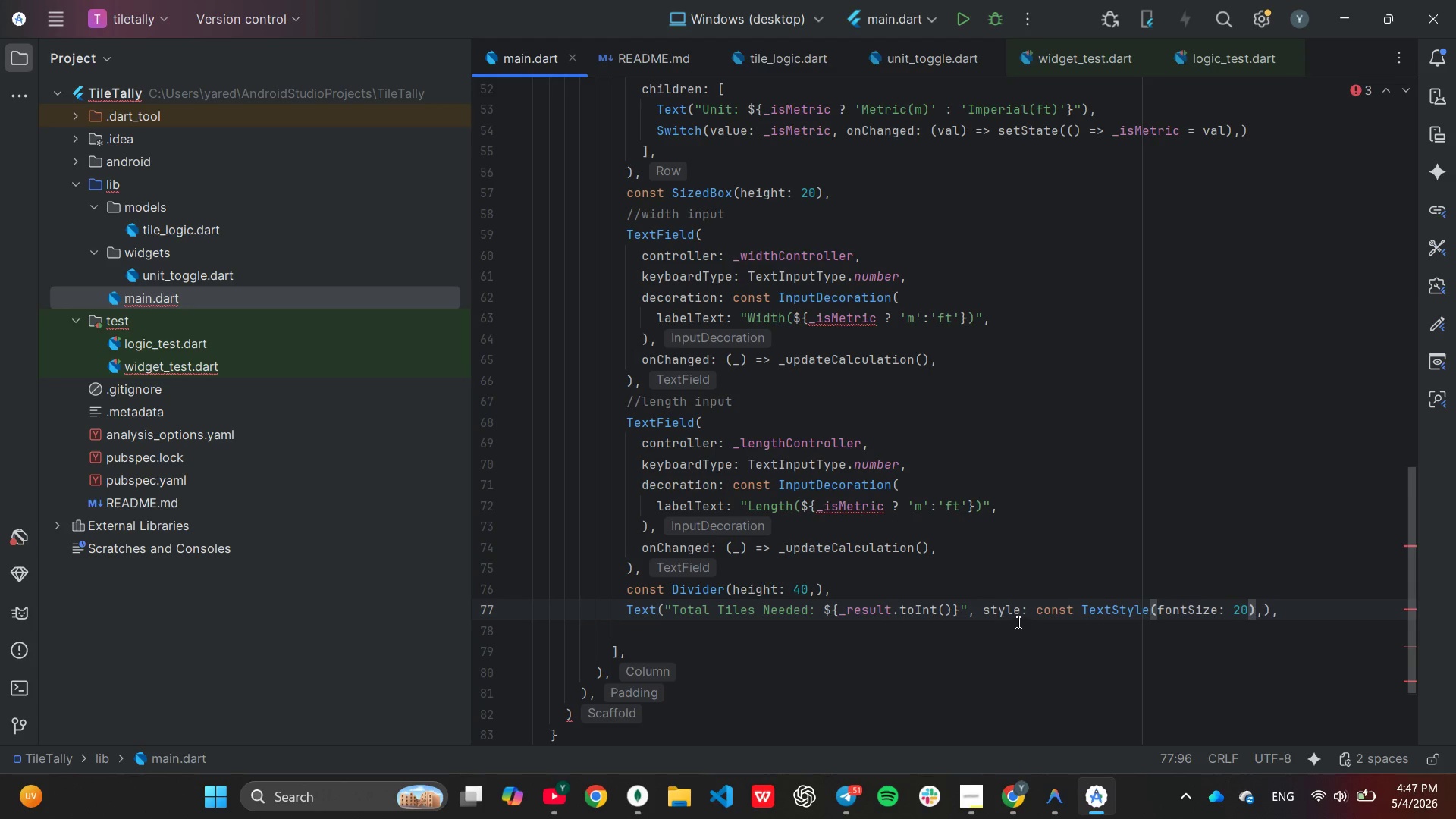 
key(ArrowLeft)
 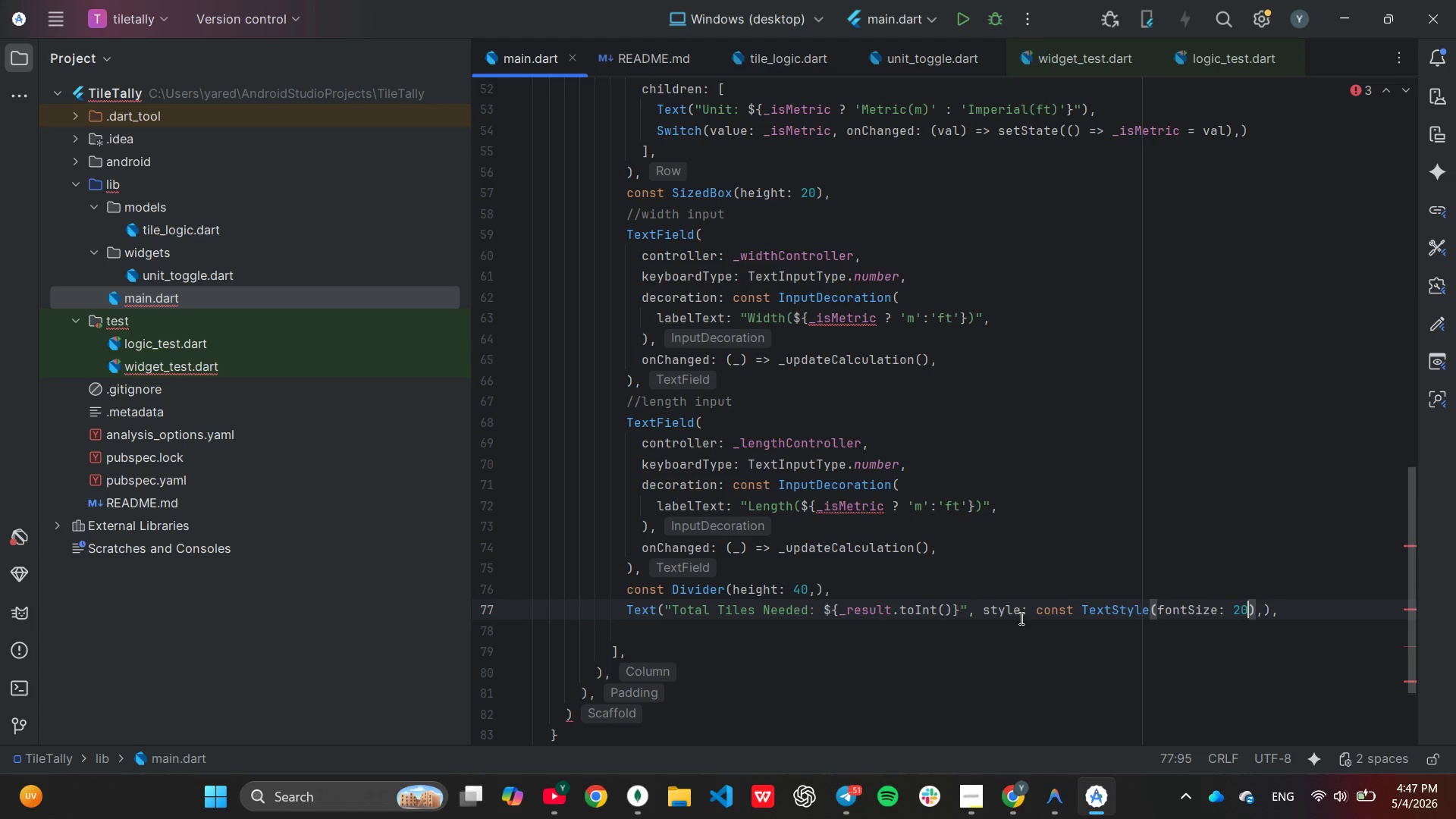 
key(Backspace)
 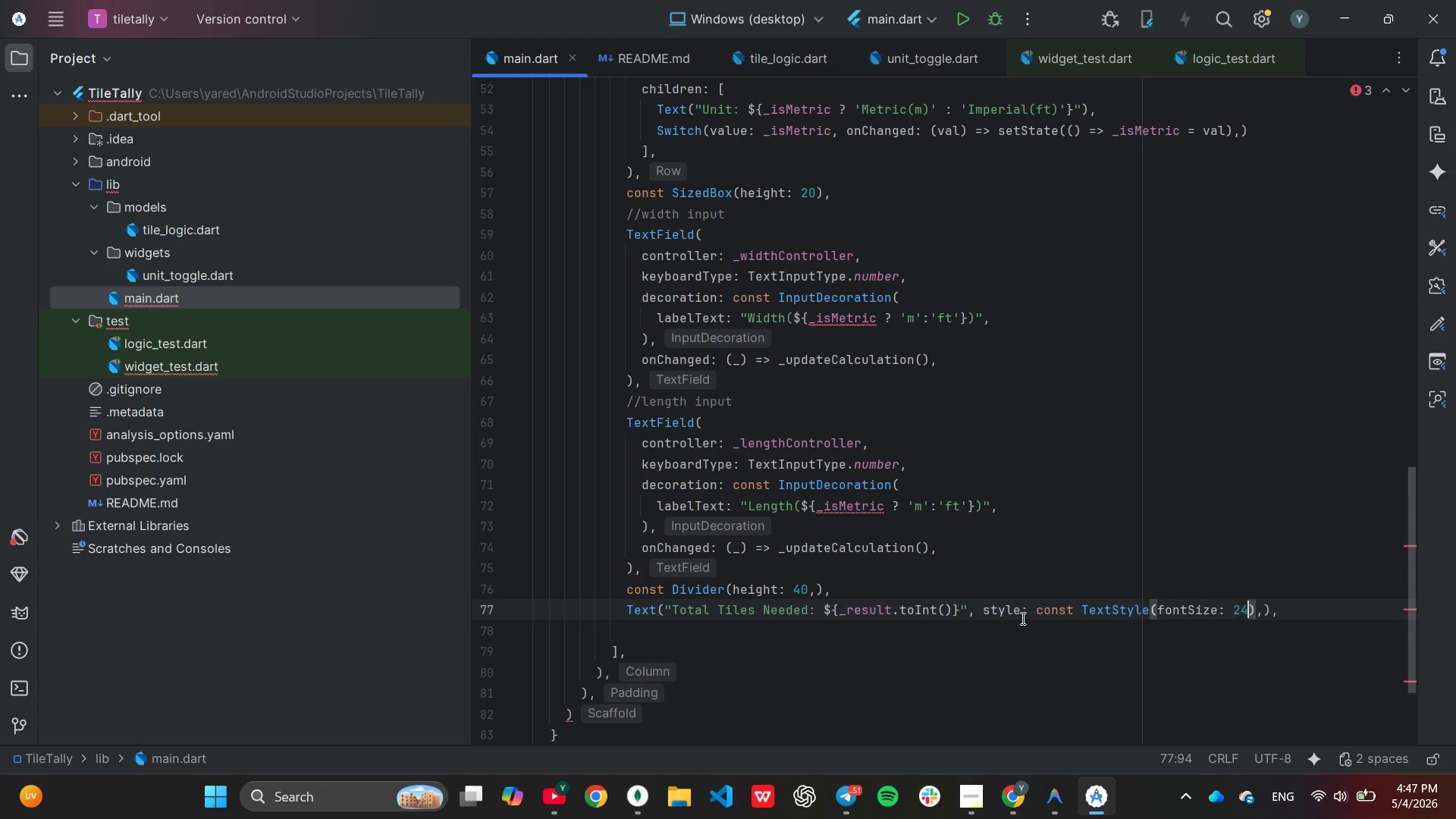 
key(4)
 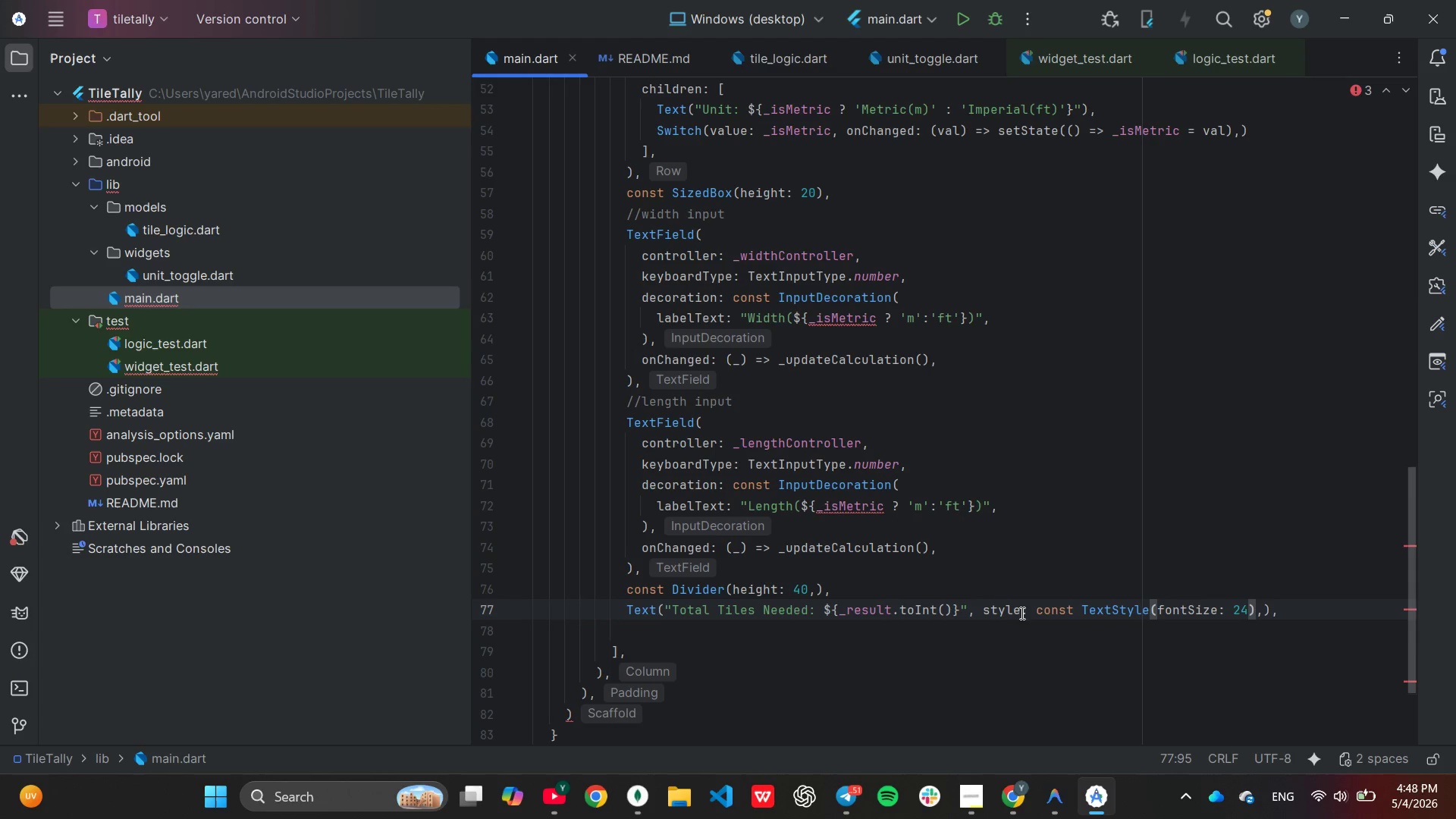 
key(Comma)
 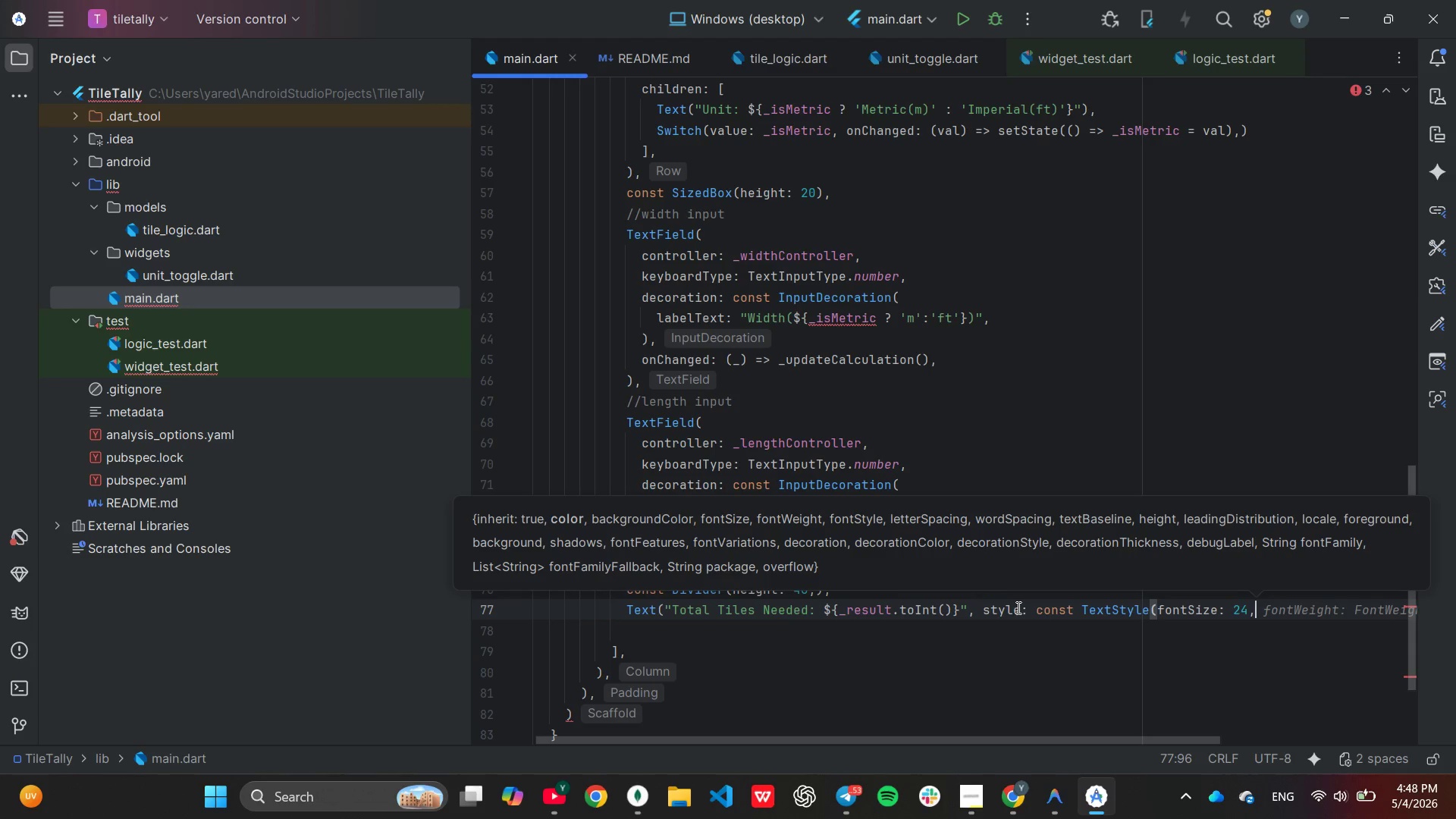 
key(Tab)
 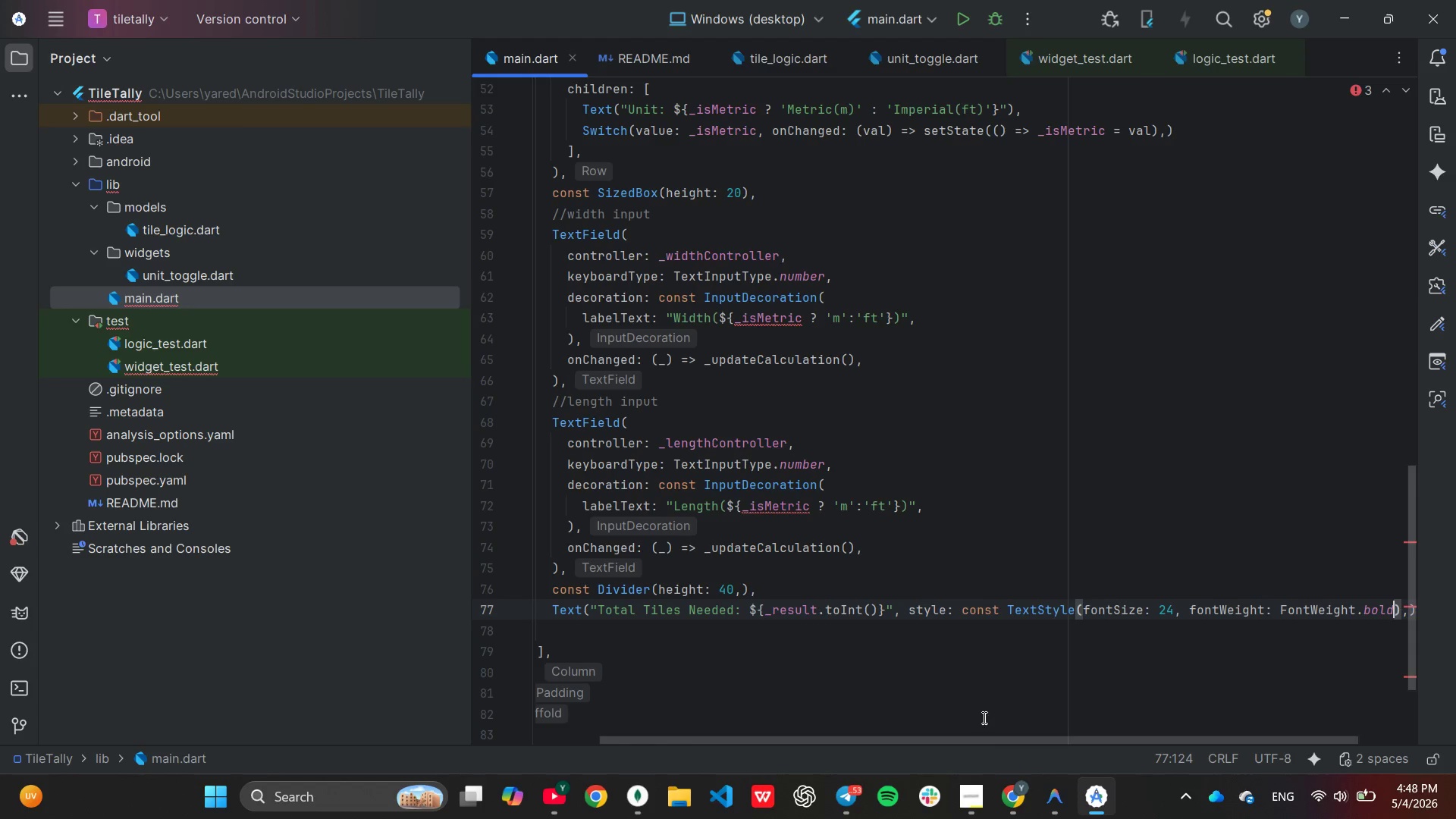 
left_click_drag(start_coordinate=[985, 738], to_coordinate=[1060, 746])
 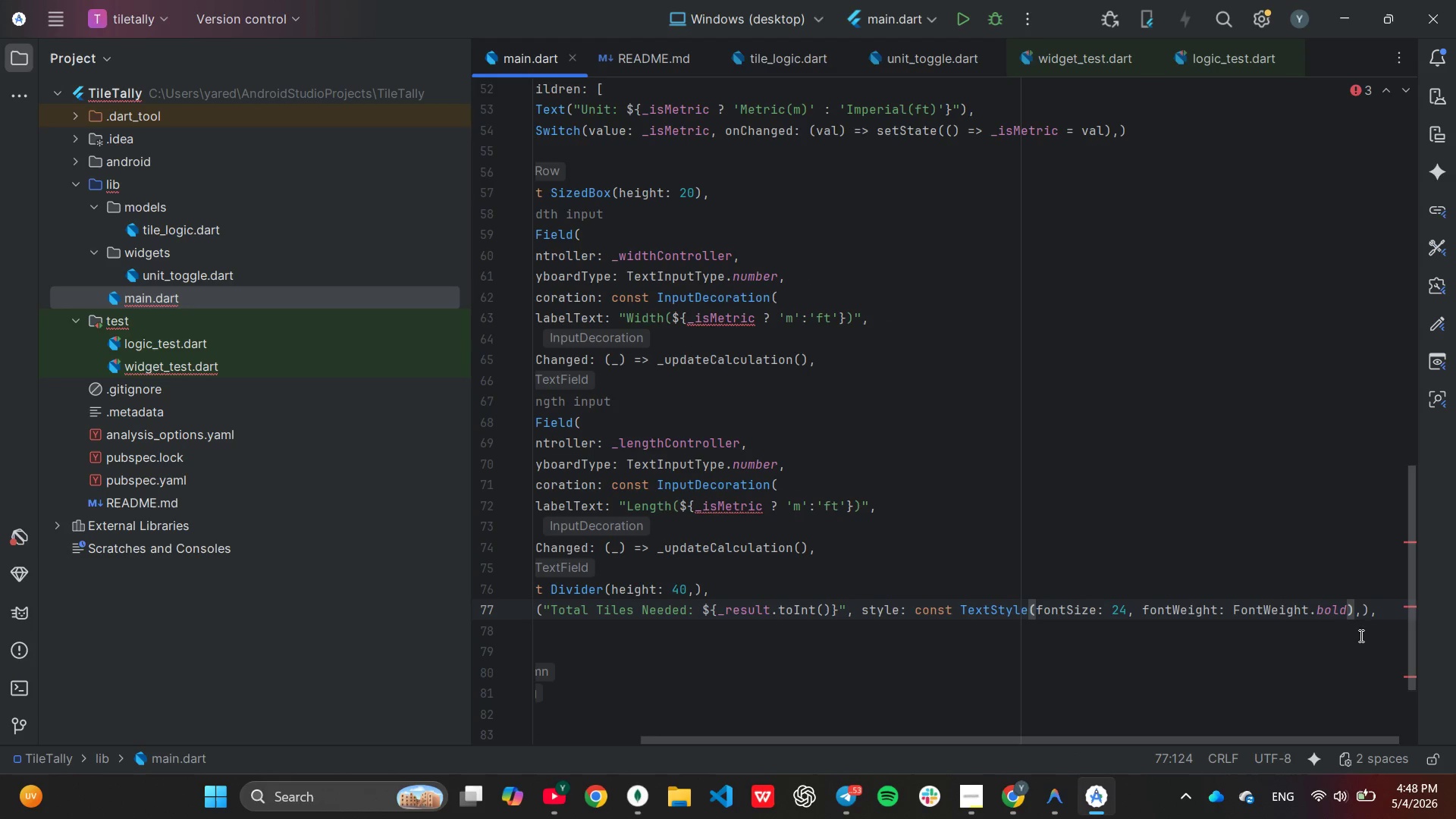 
wait(6.88)
 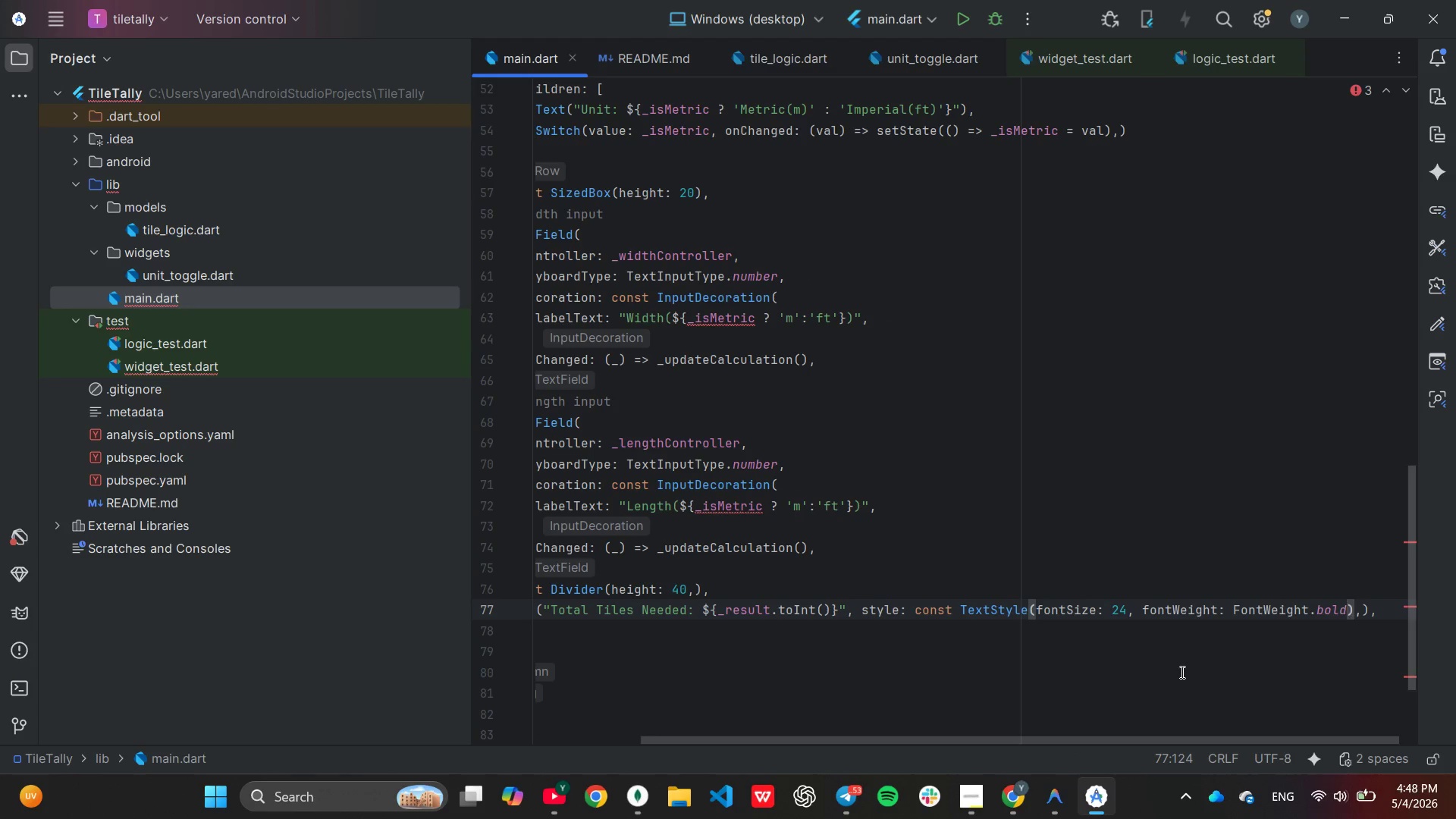 
left_click([1387, 620])
 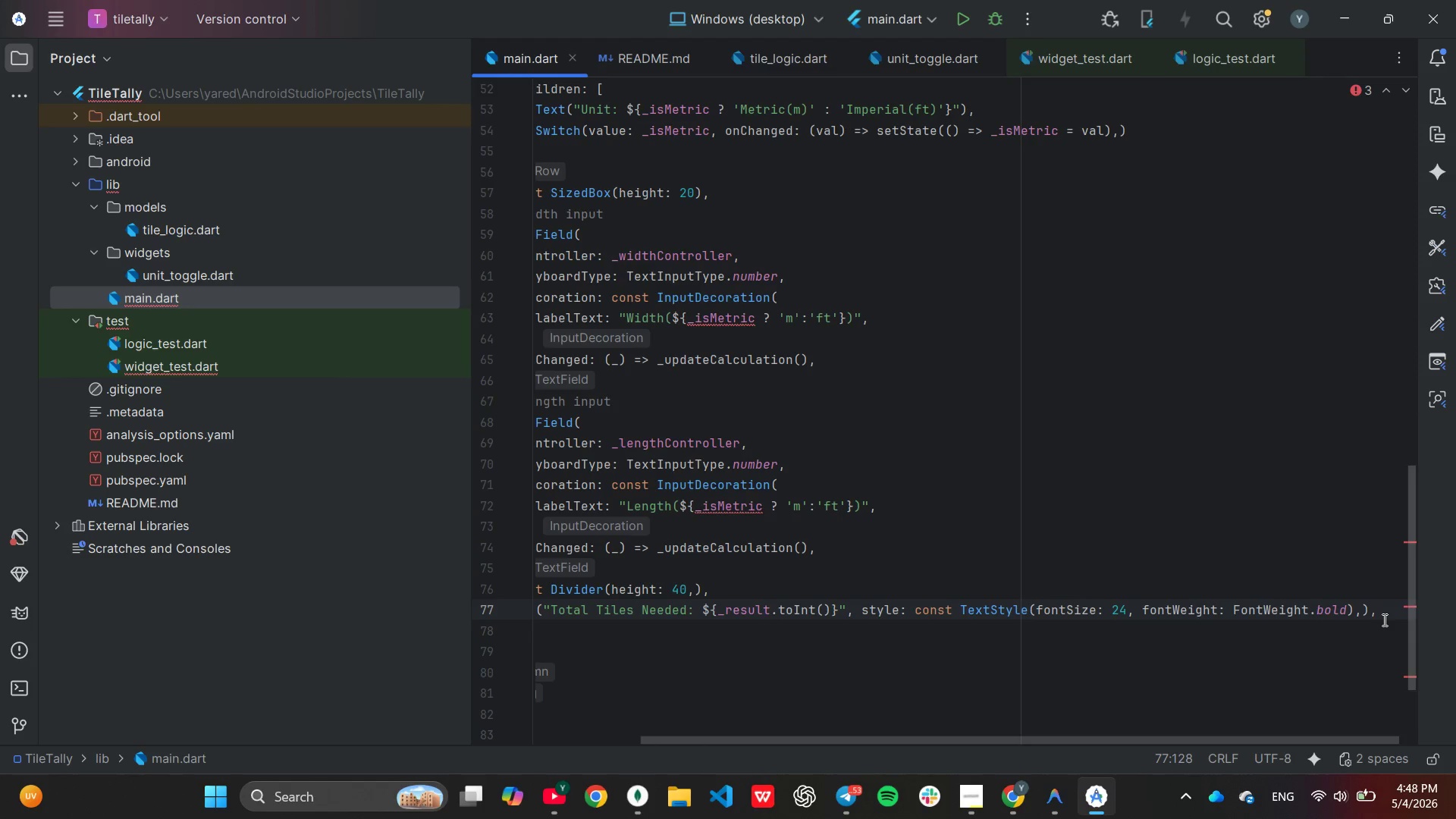 
key(Enter)
 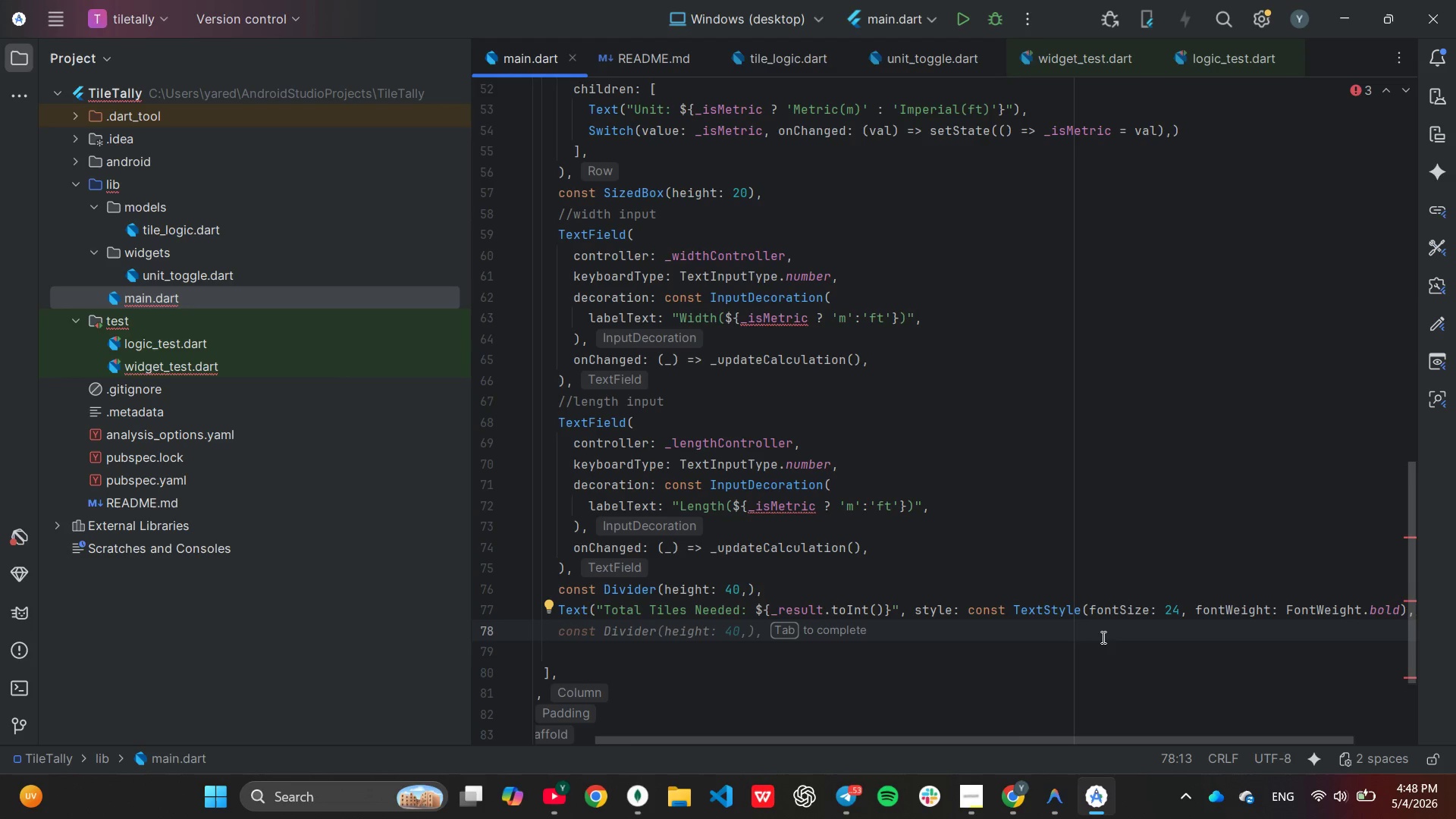 
scroll: coordinate [937, 582], scroll_direction: down, amount: 1.0
 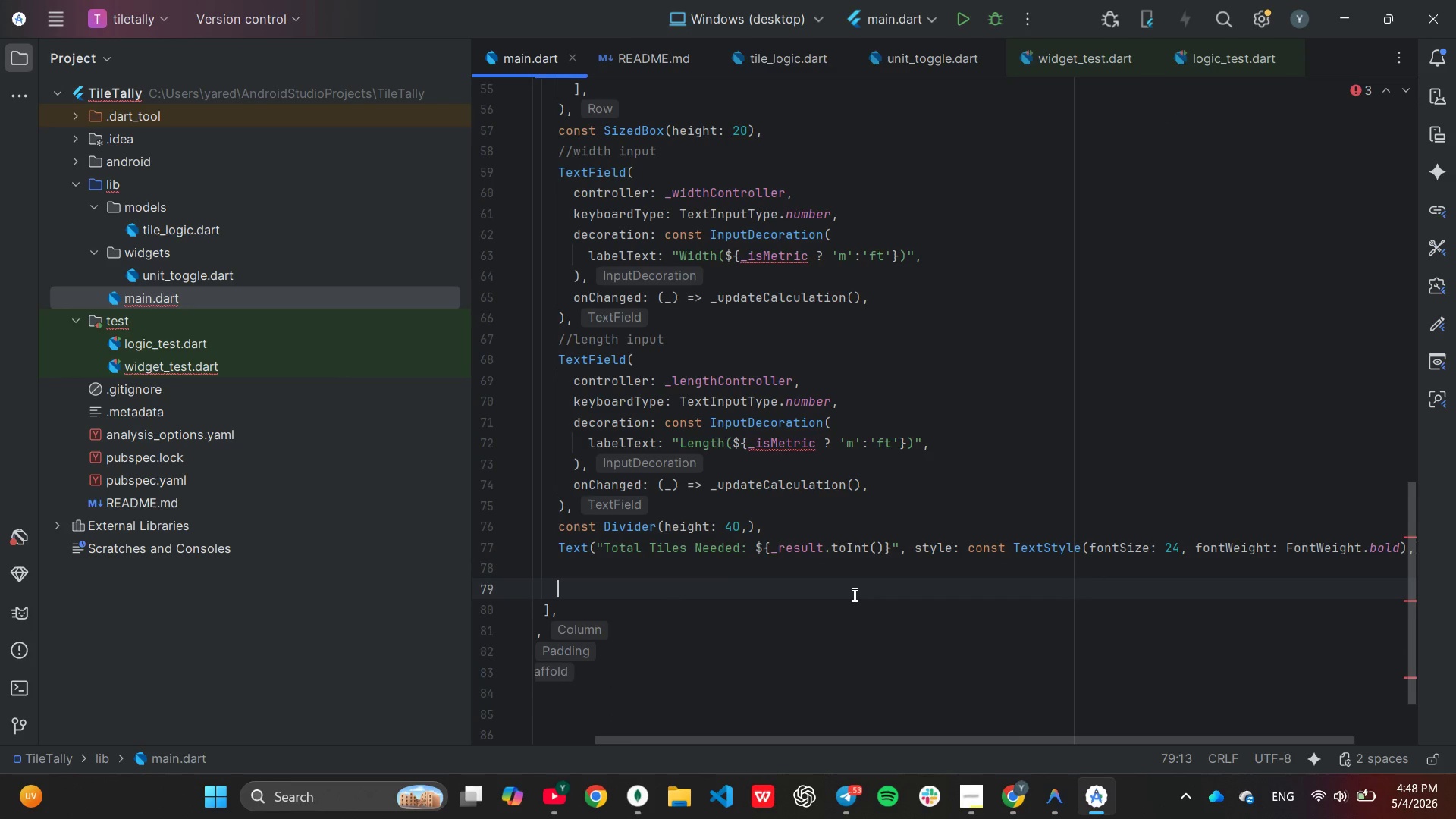 
key(Backspace)
 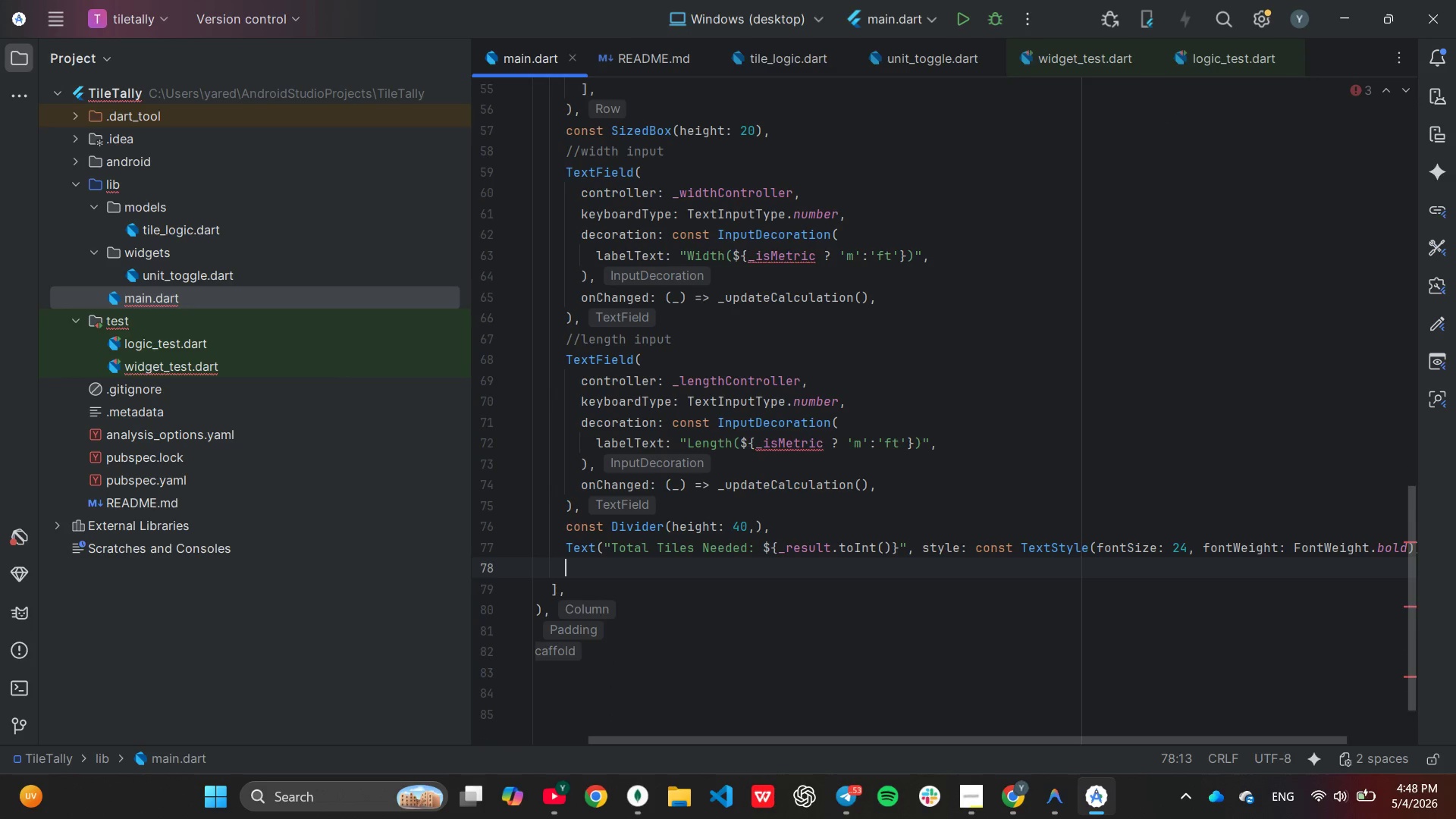 
key(Backspace)
 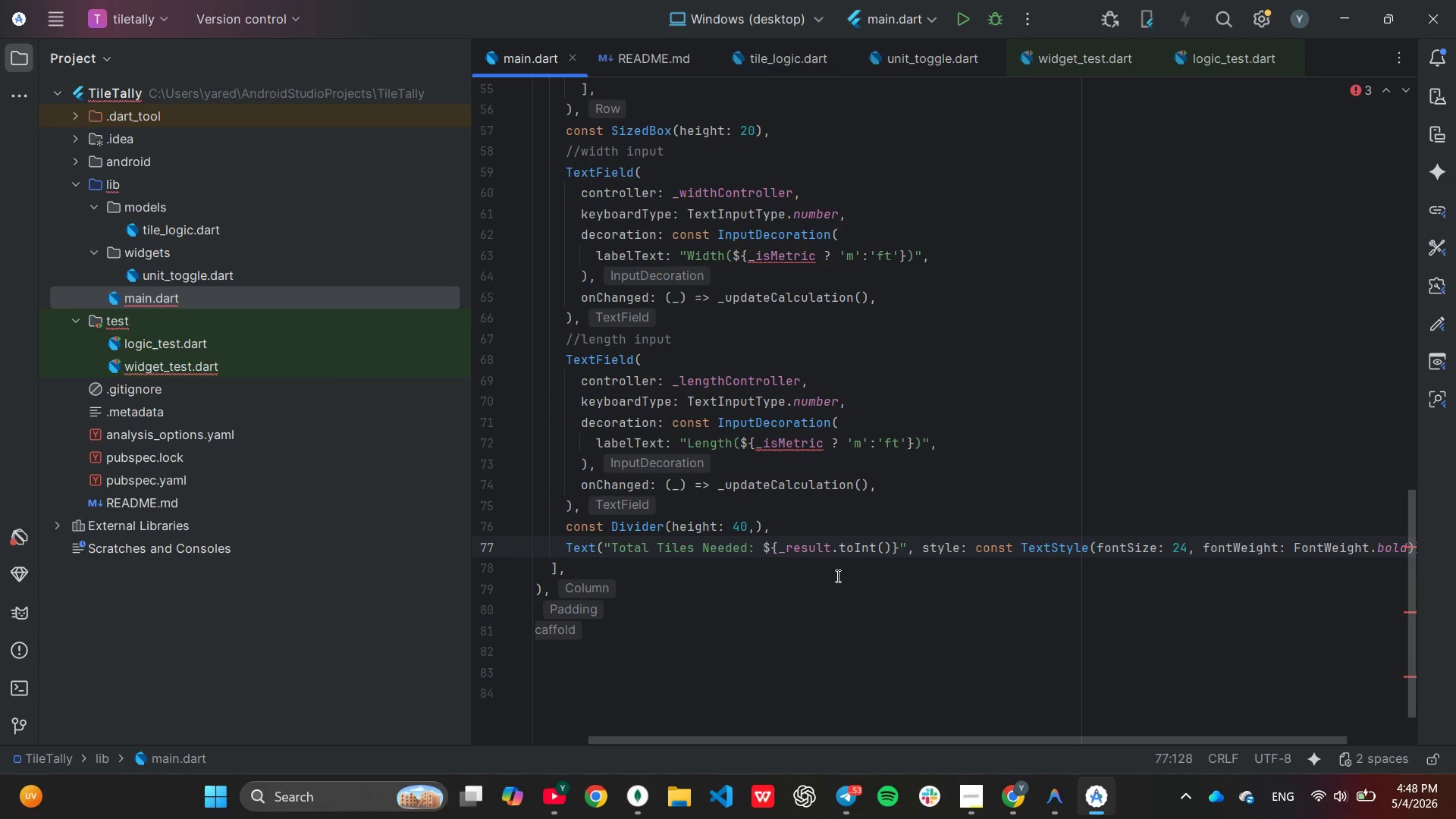 
left_click([836, 574])
 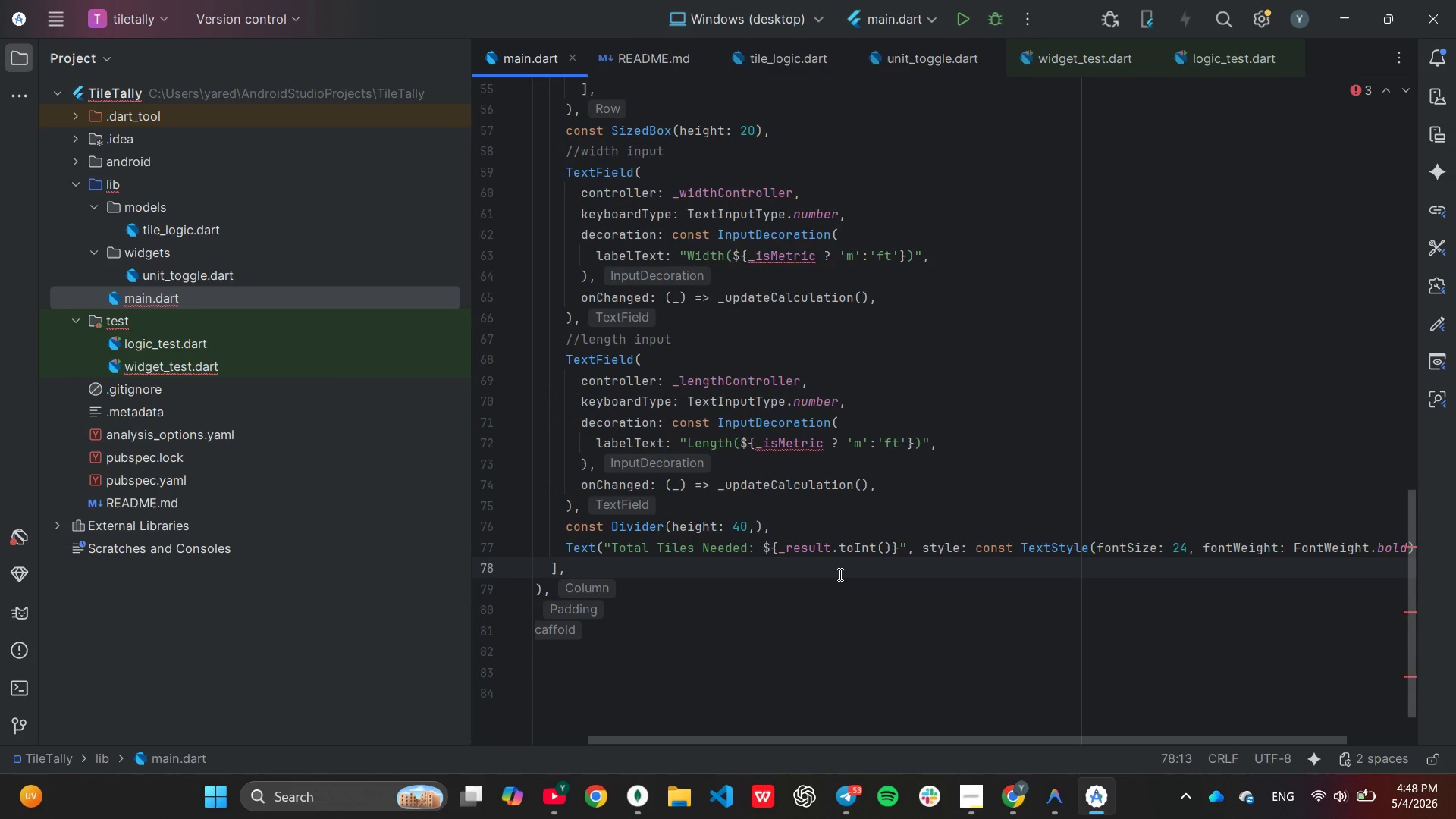 
scroll: coordinate [839, 575], scroll_direction: down, amount: 1.0
 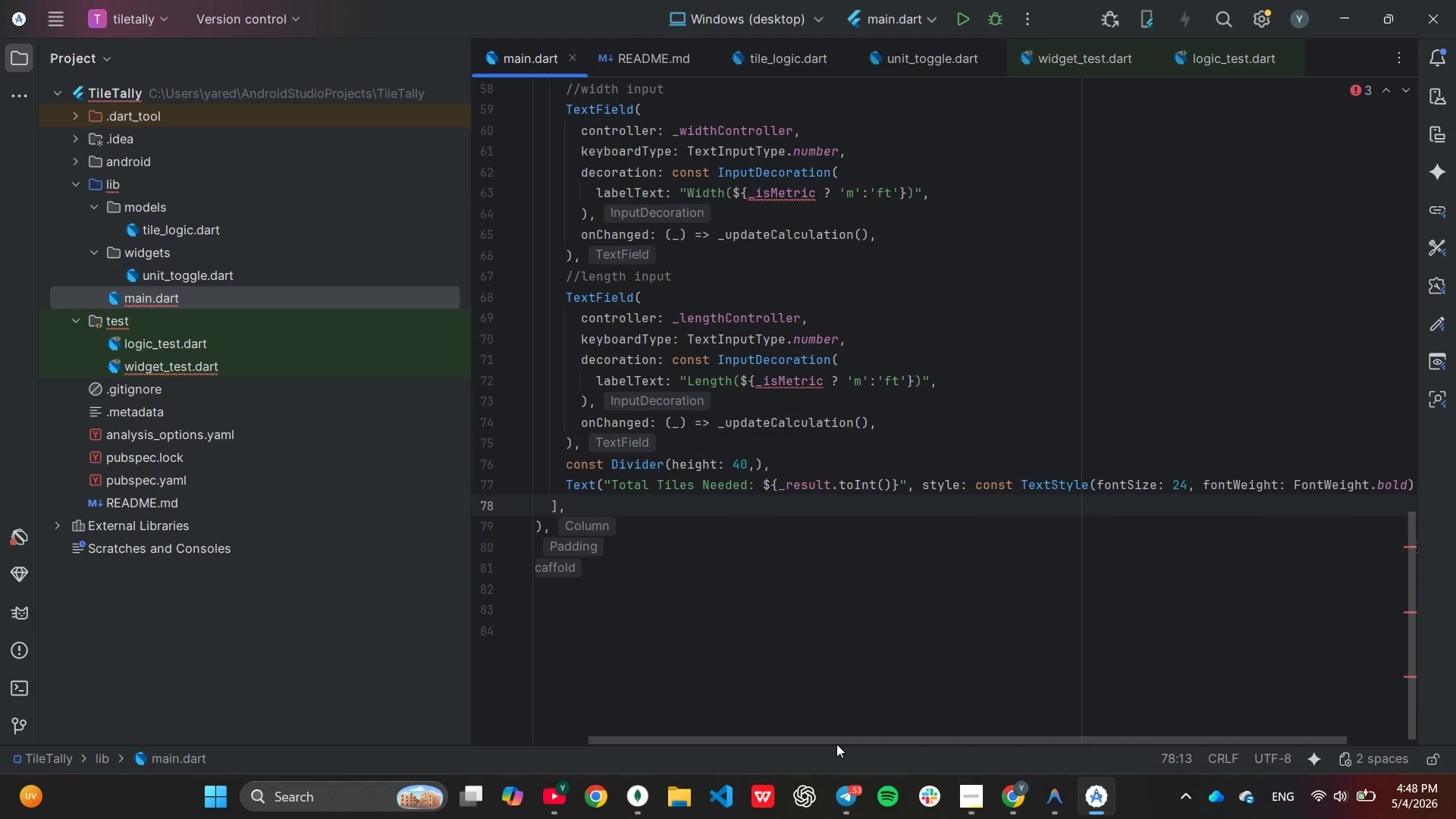 
left_click_drag(start_coordinate=[835, 742], to_coordinate=[602, 766])
 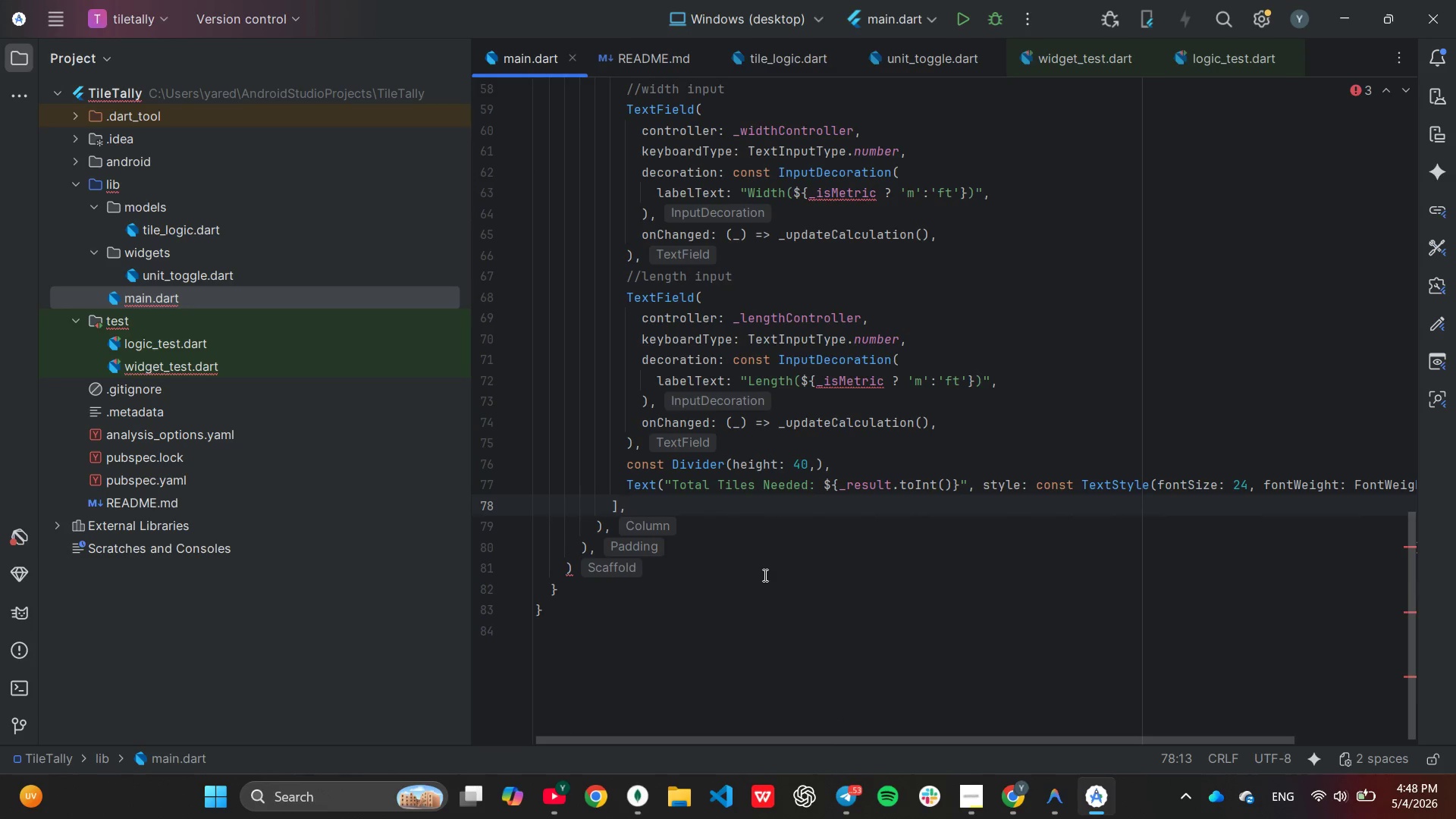 
left_click([763, 576])
 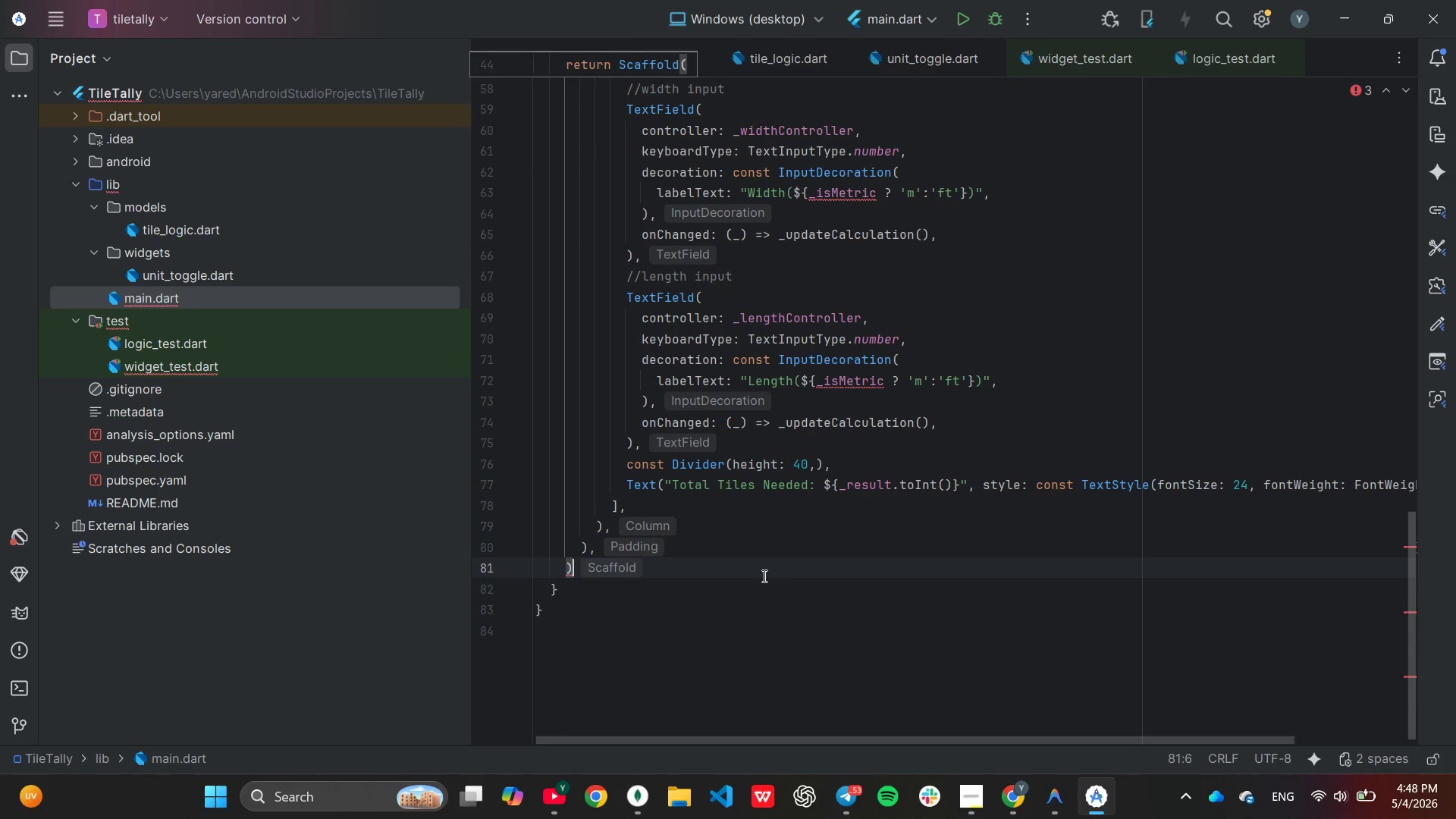 
key(Semicolon)
 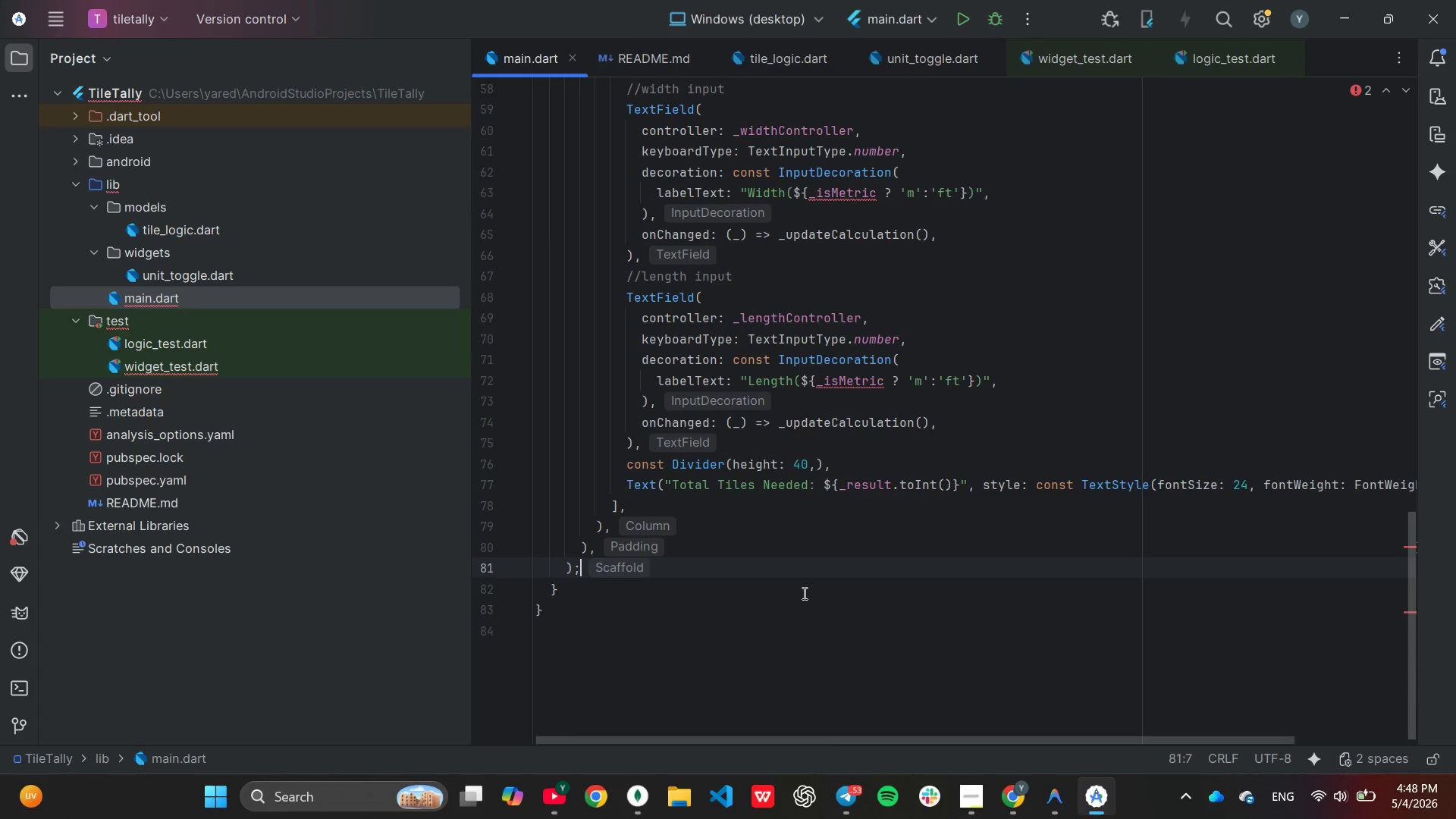 
left_click([802, 593])
 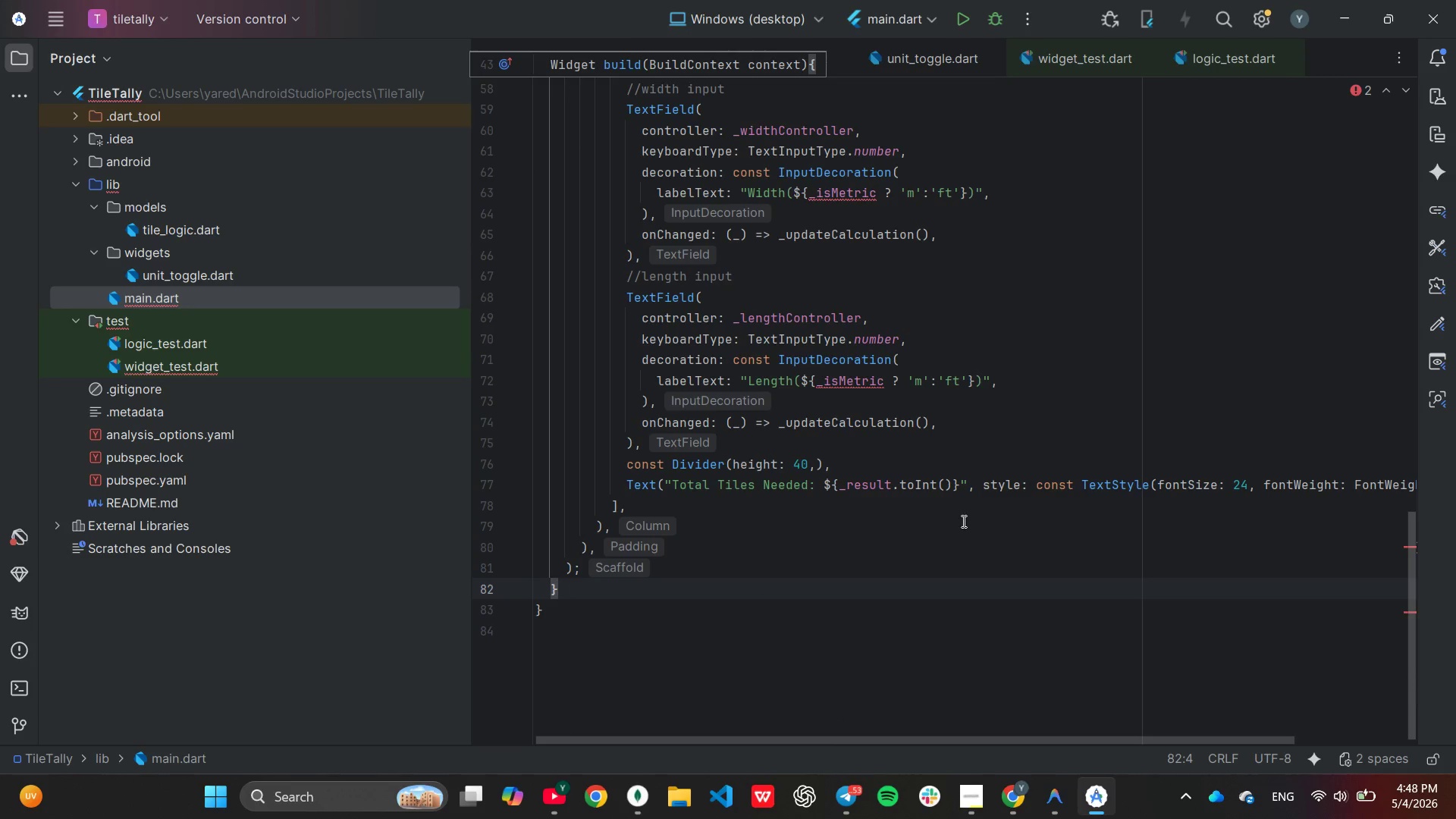 
wait(6.48)
 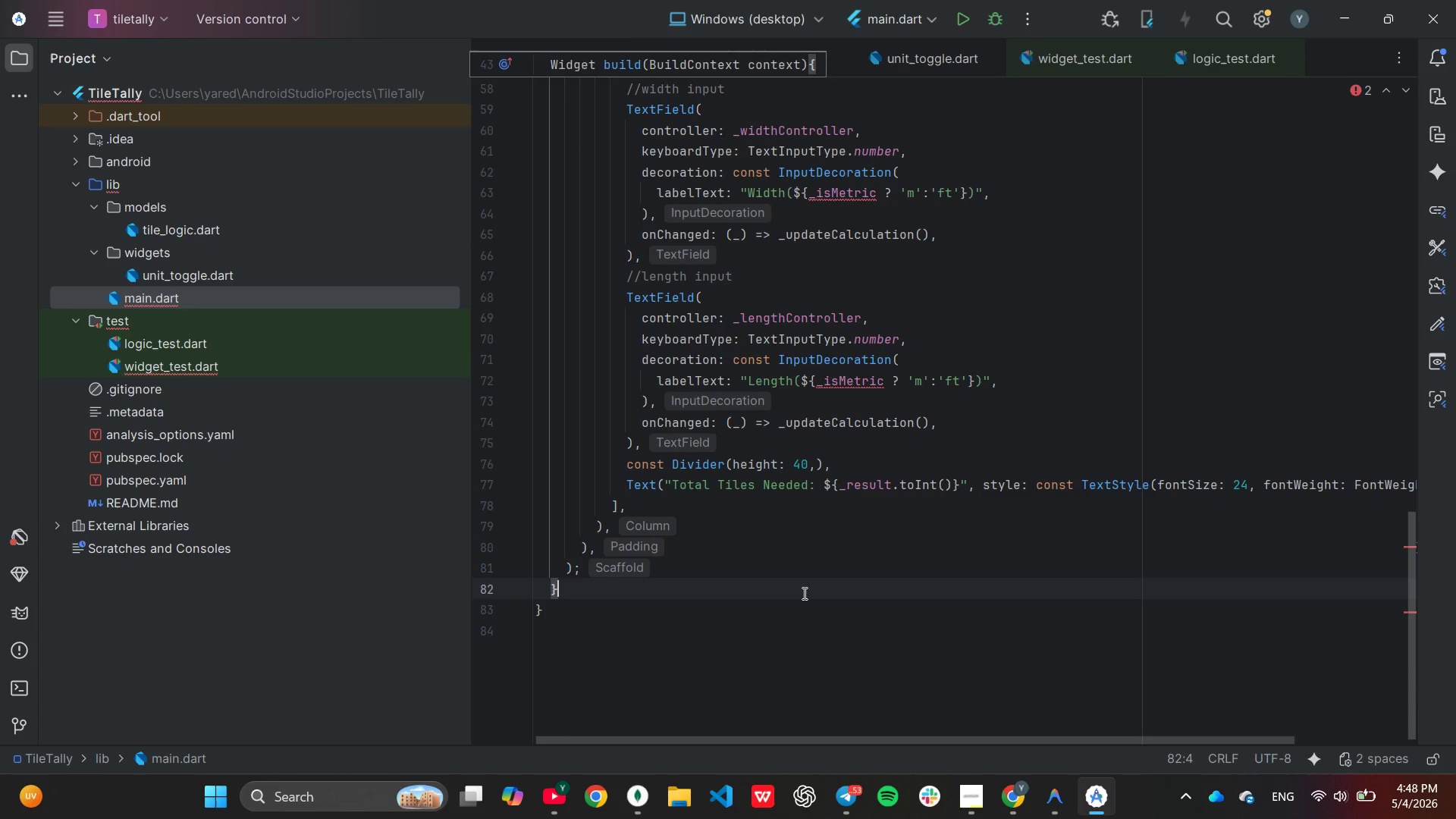 
scroll: coordinate [962, 514], scroll_direction: up, amount: 2.0
 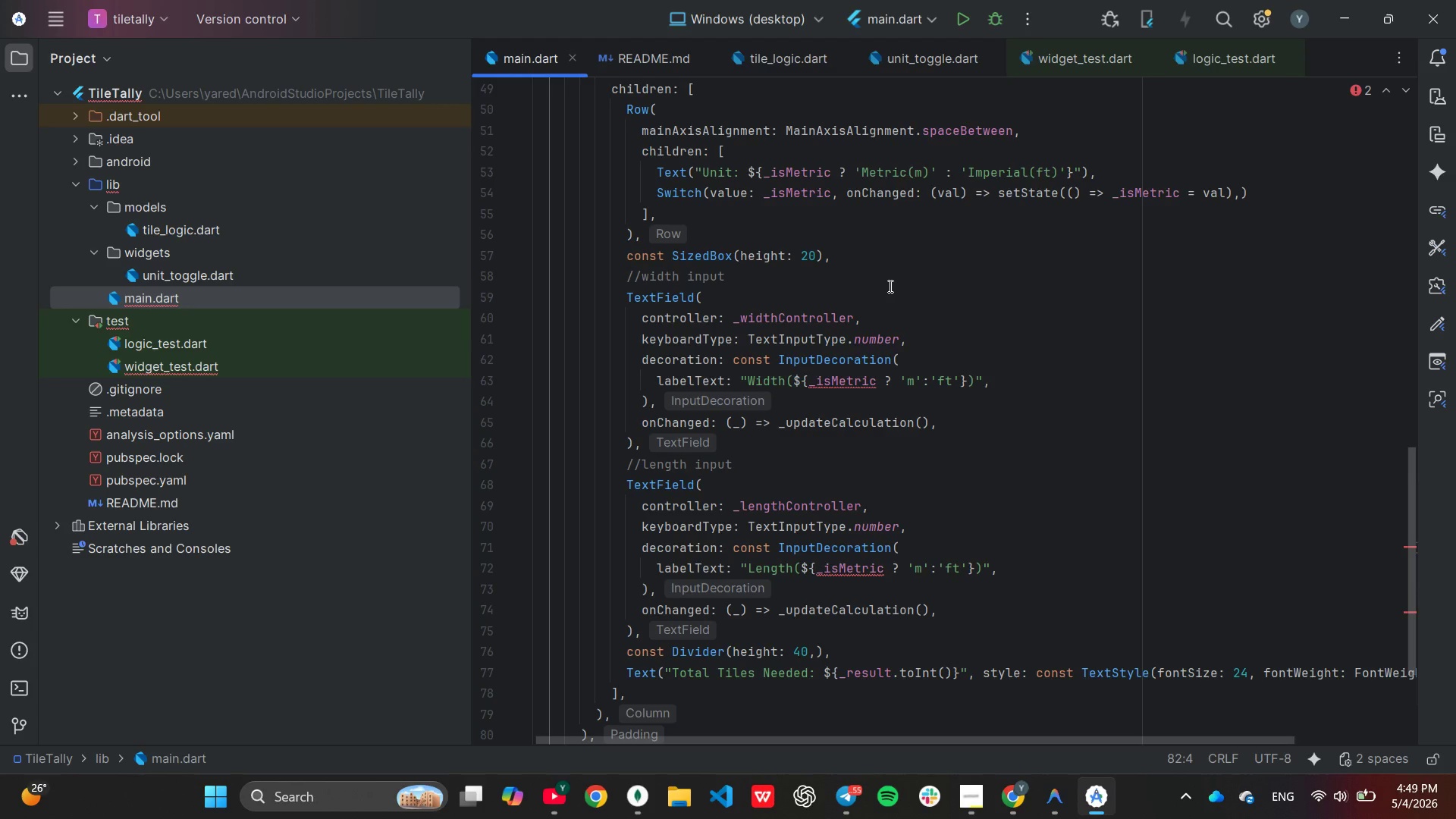 
wait(42.88)
 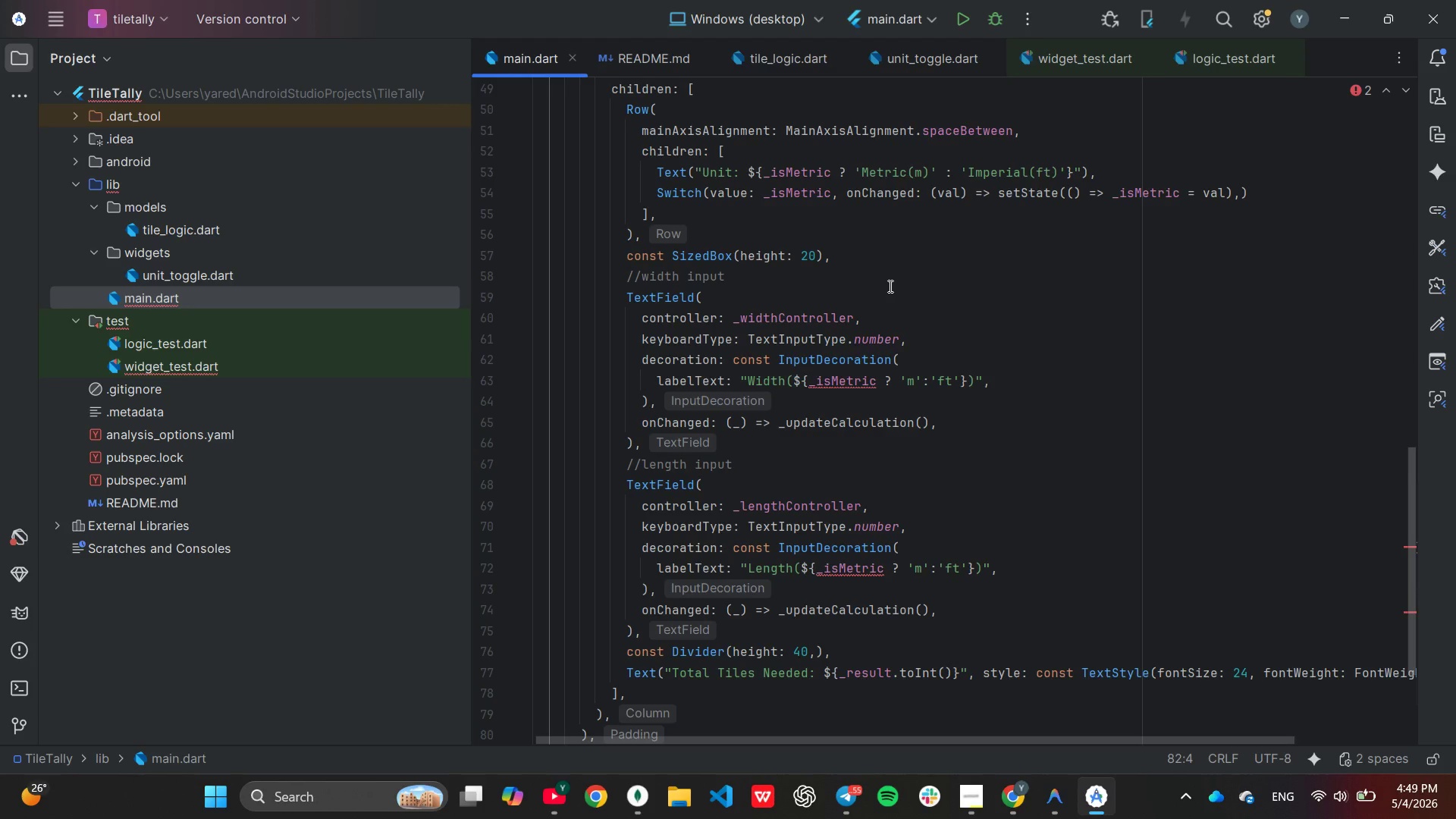 
mouse_move([846, 383])
 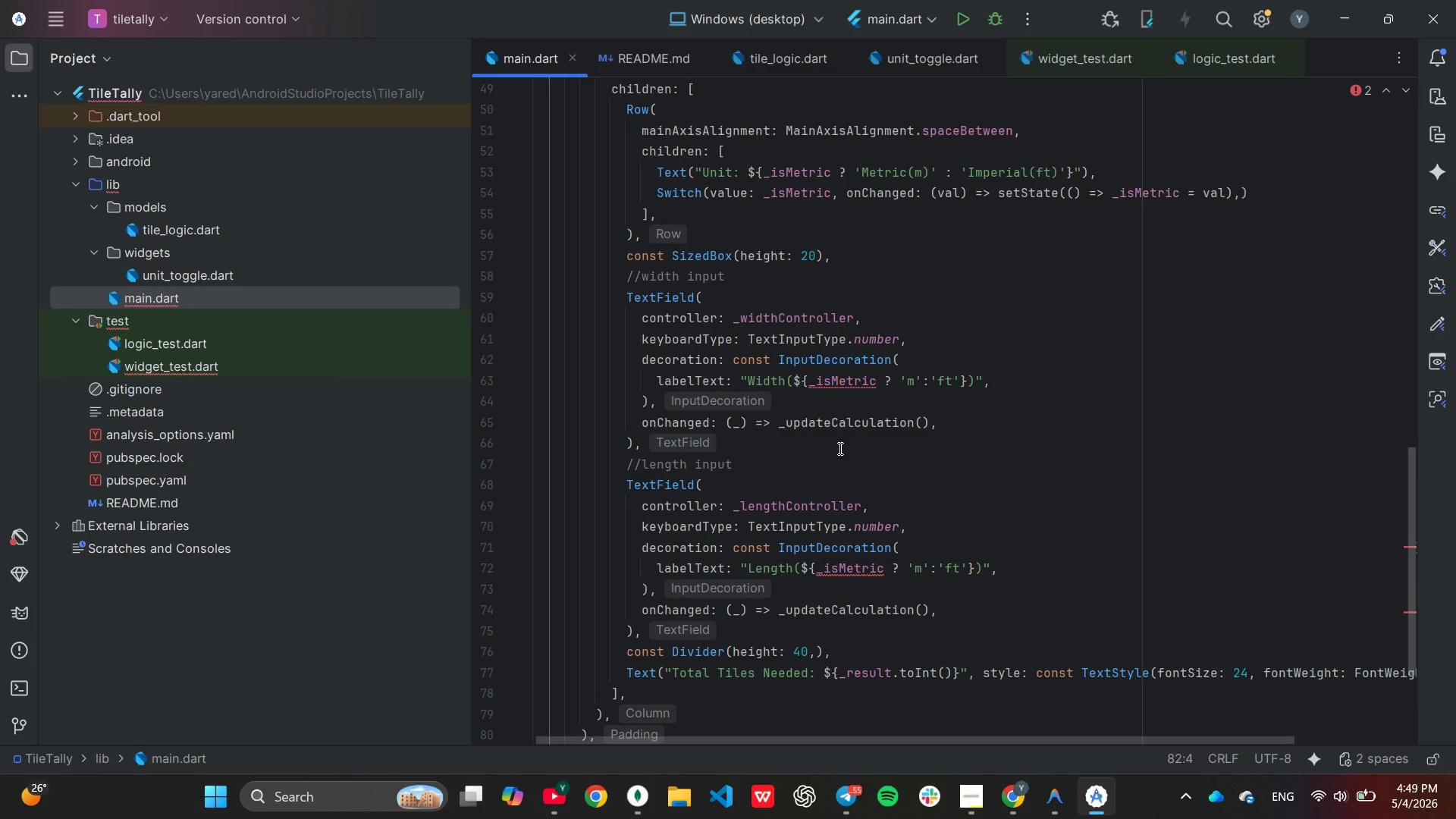 
wait(27.25)
 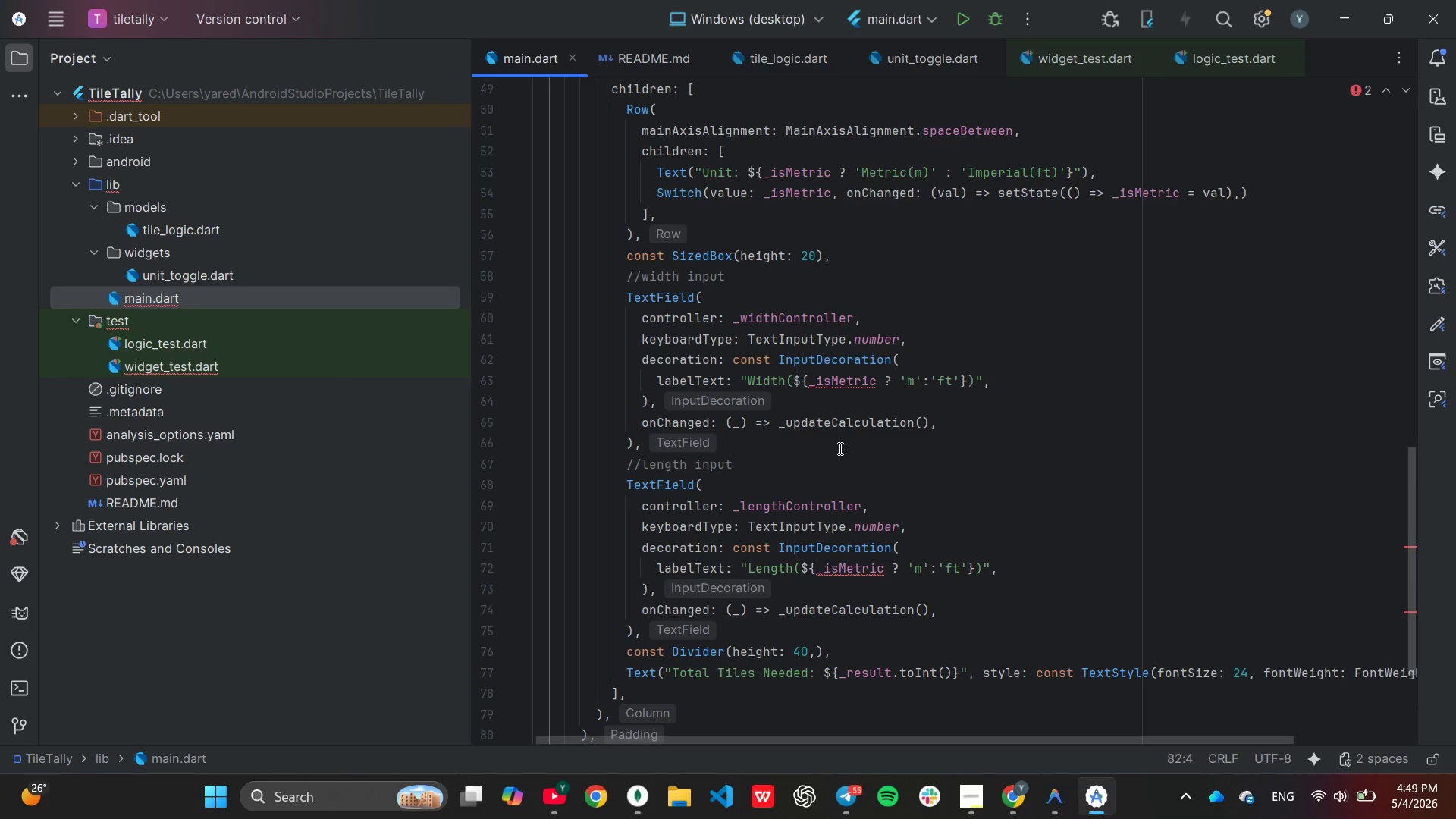 
mouse_move([837, 413])
 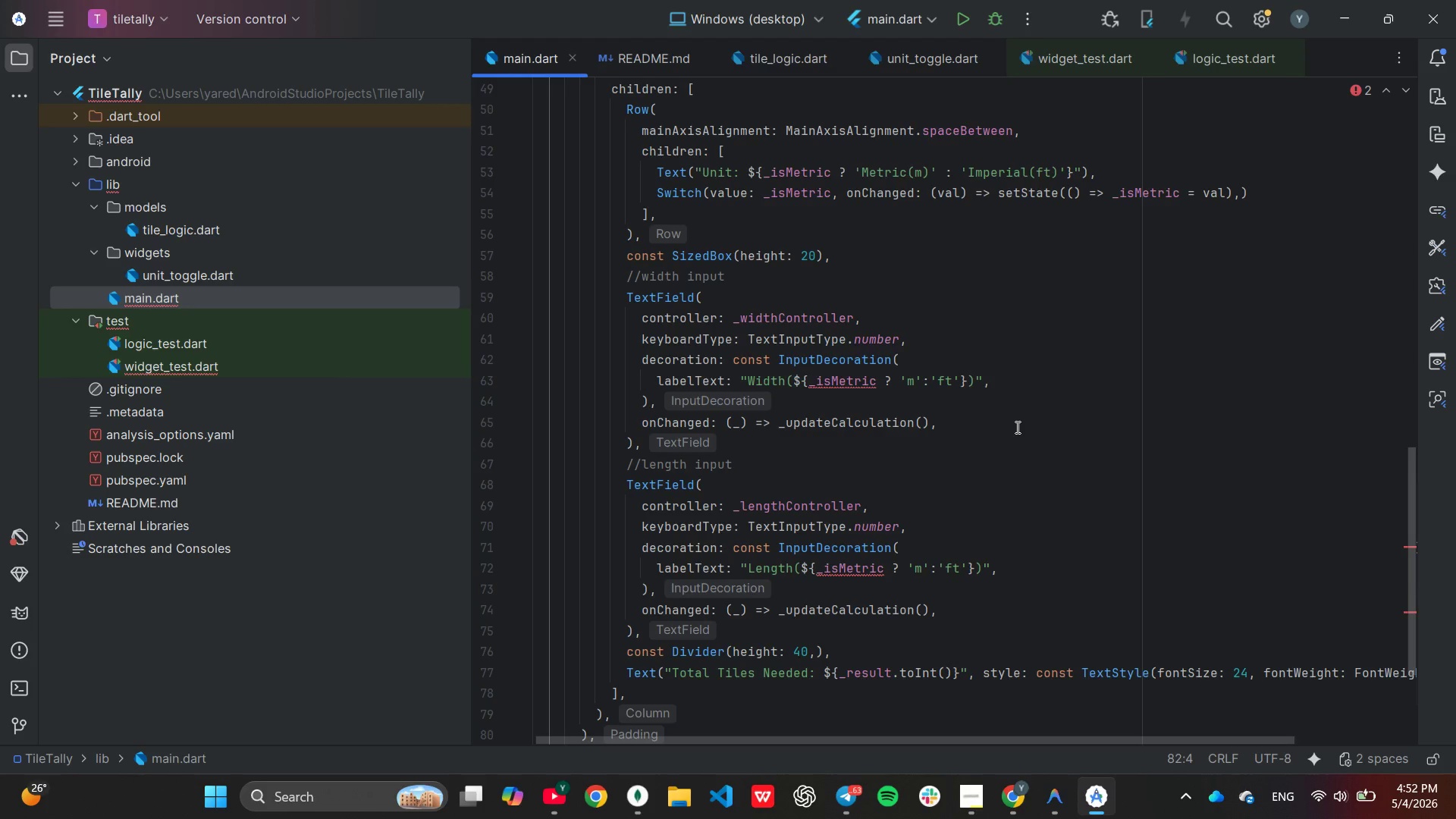 
wait(145.15)
 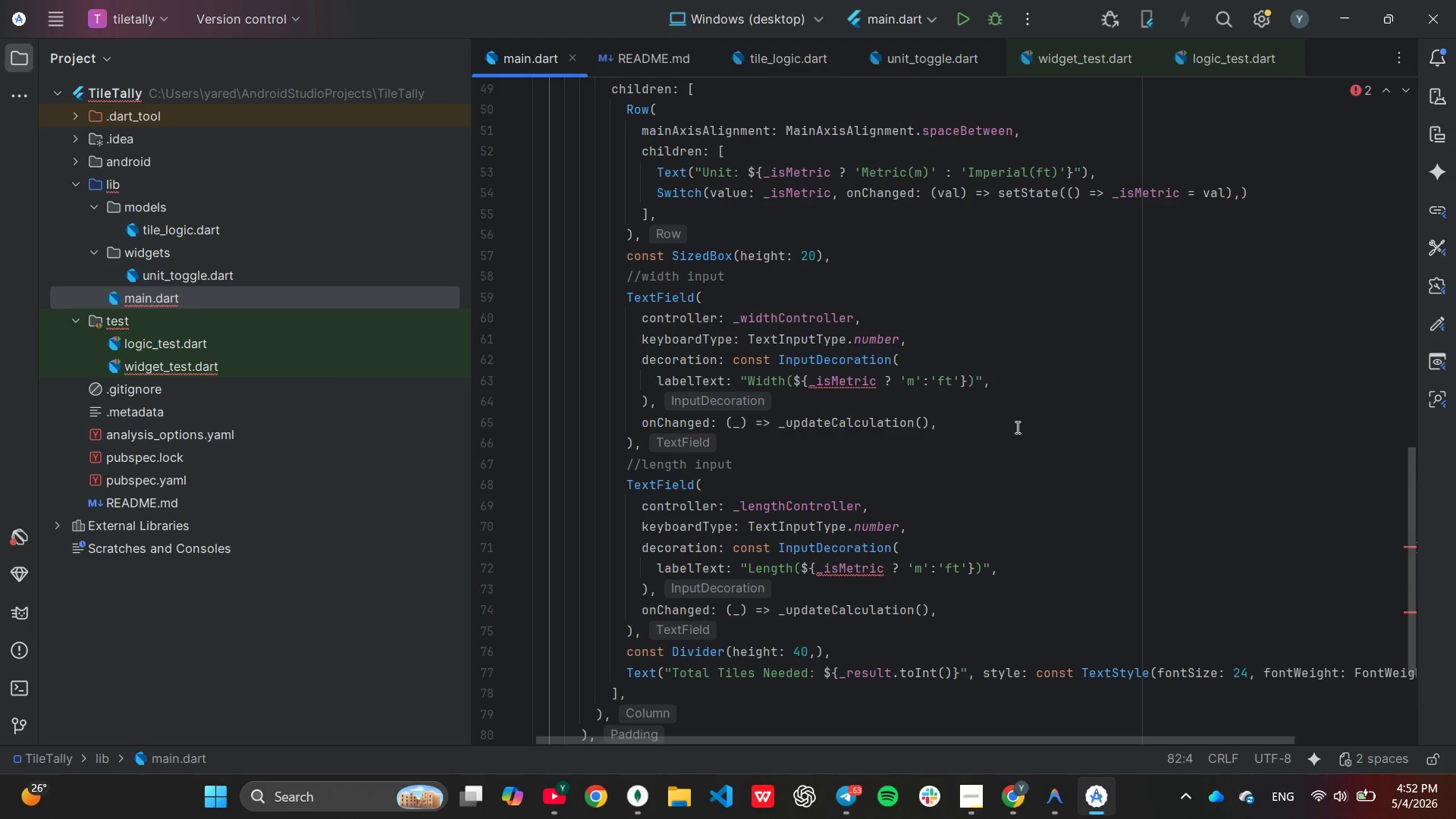 
scroll: coordinate [1006, 425], scroll_direction: up, amount: 1.0
 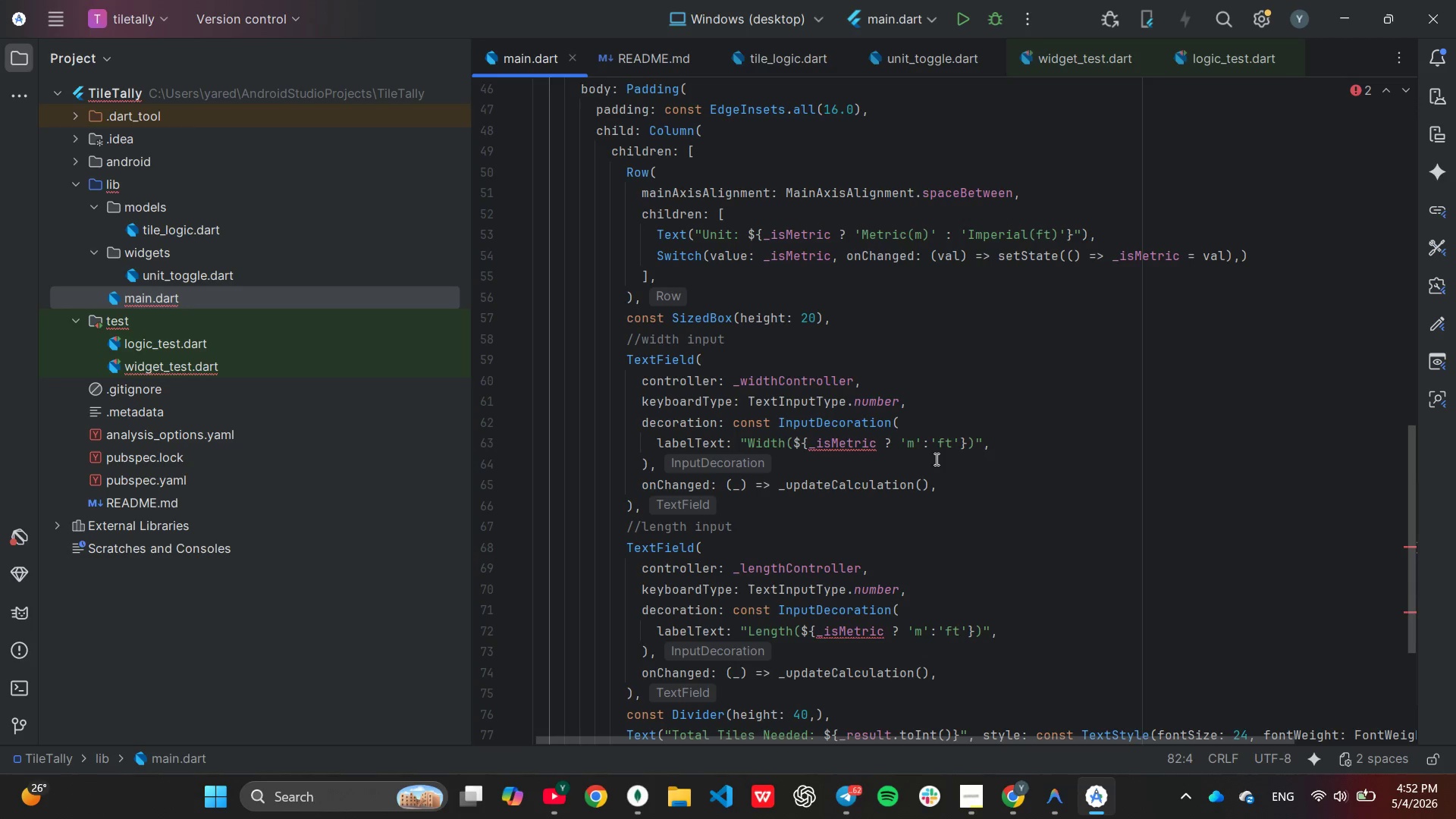 
wait(26.44)
 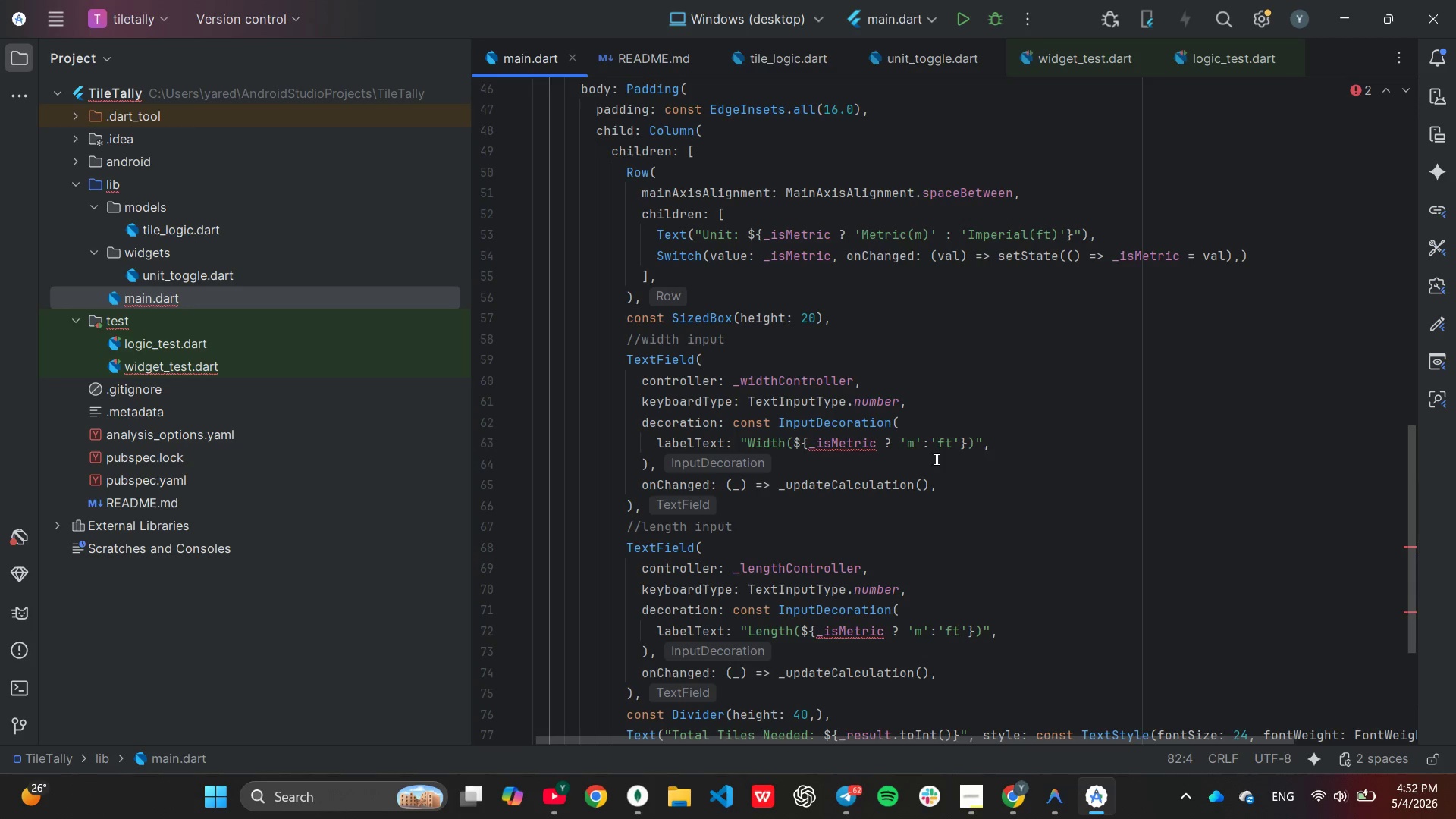 
key(Backspace)
 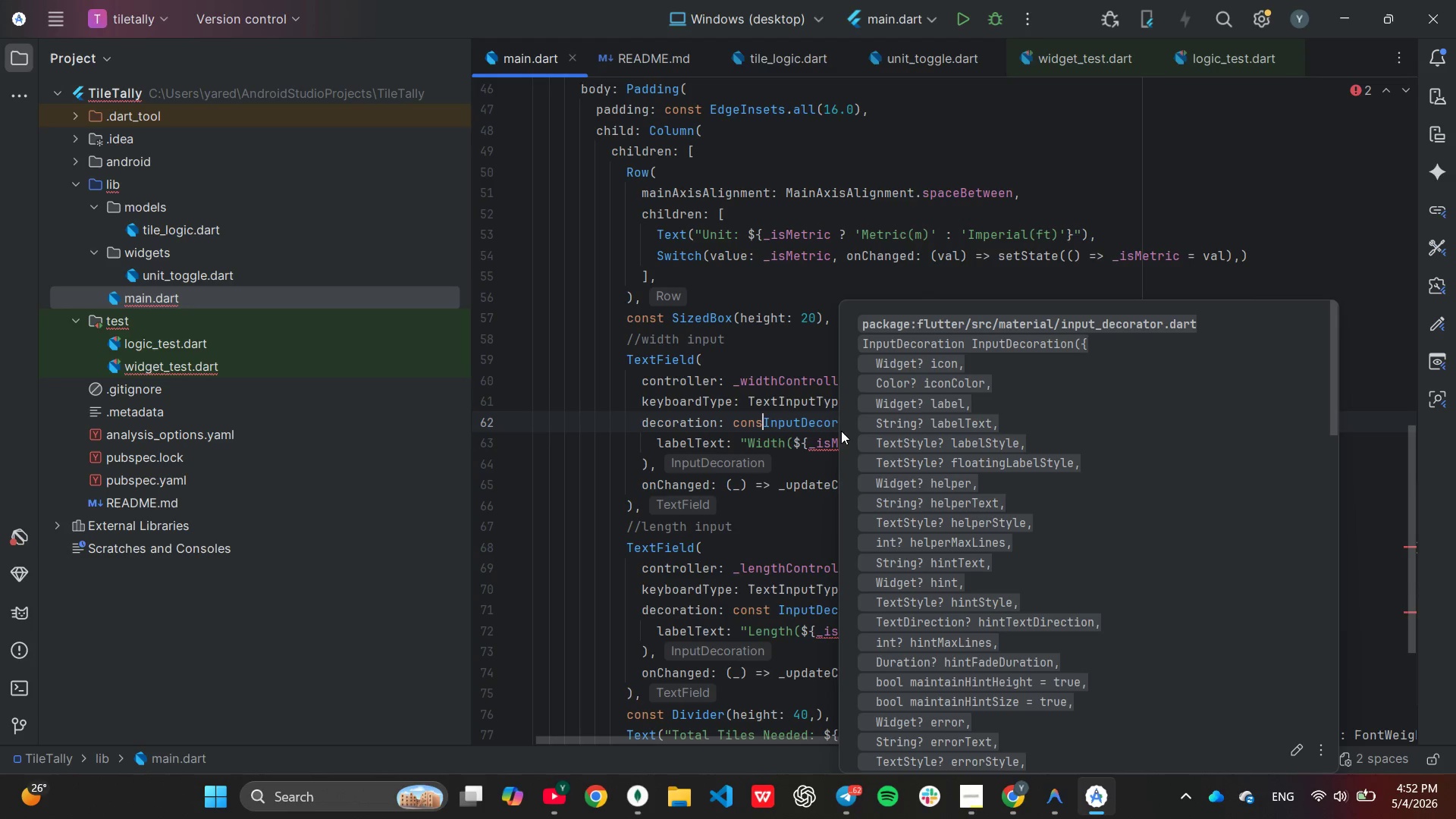 
key(Backspace)
 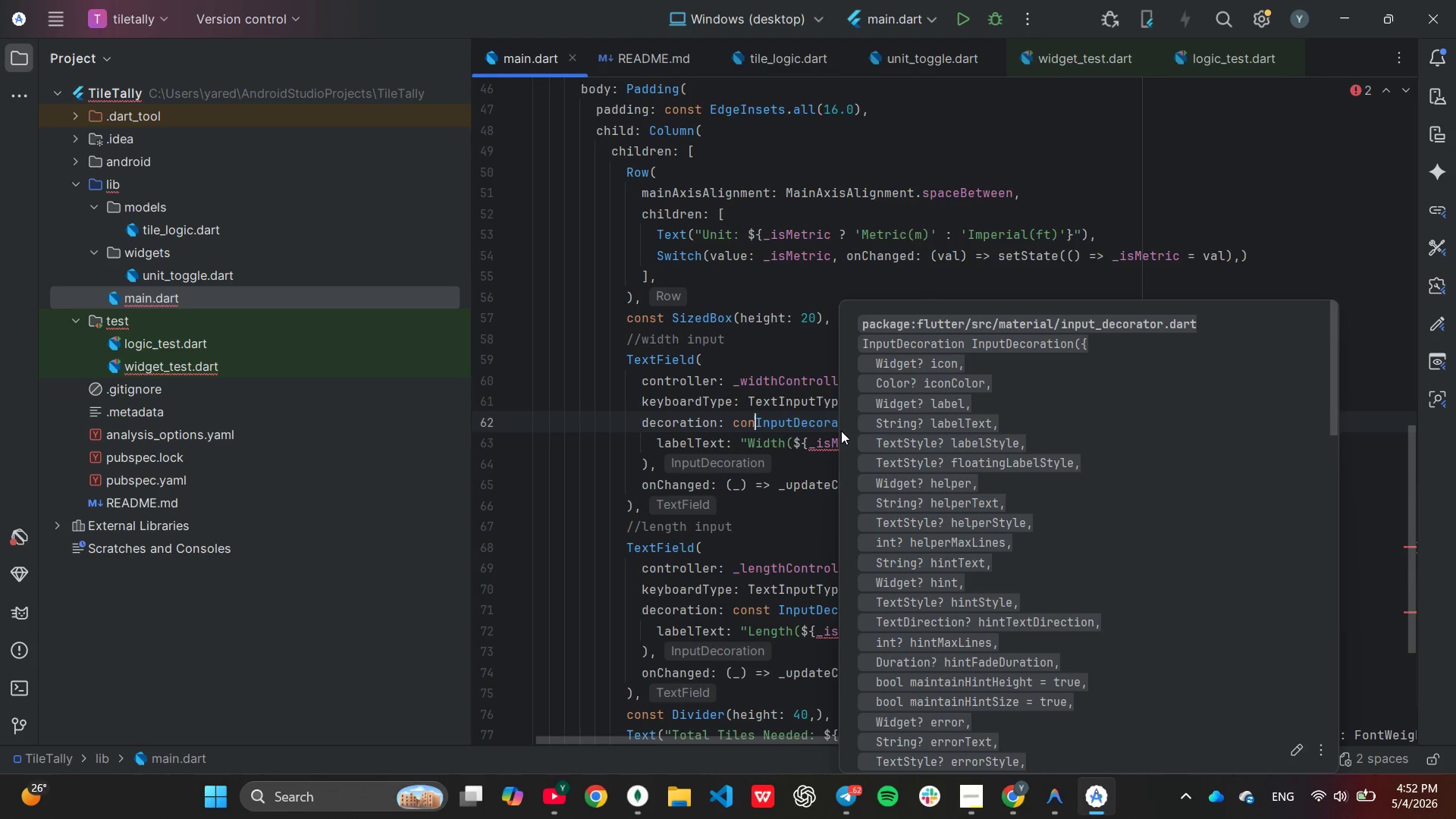 
key(Backspace)
 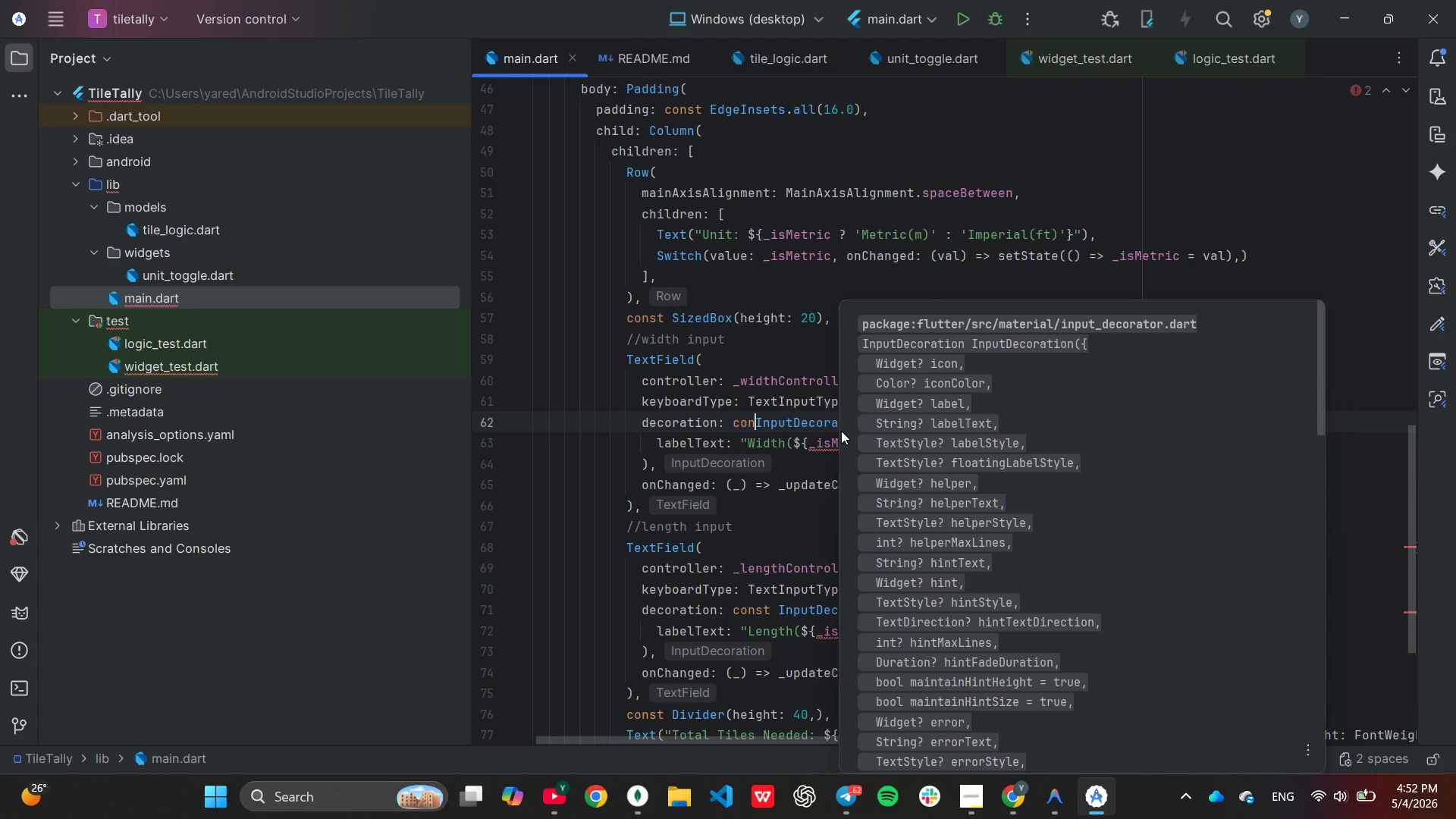 
key(Backspace)
 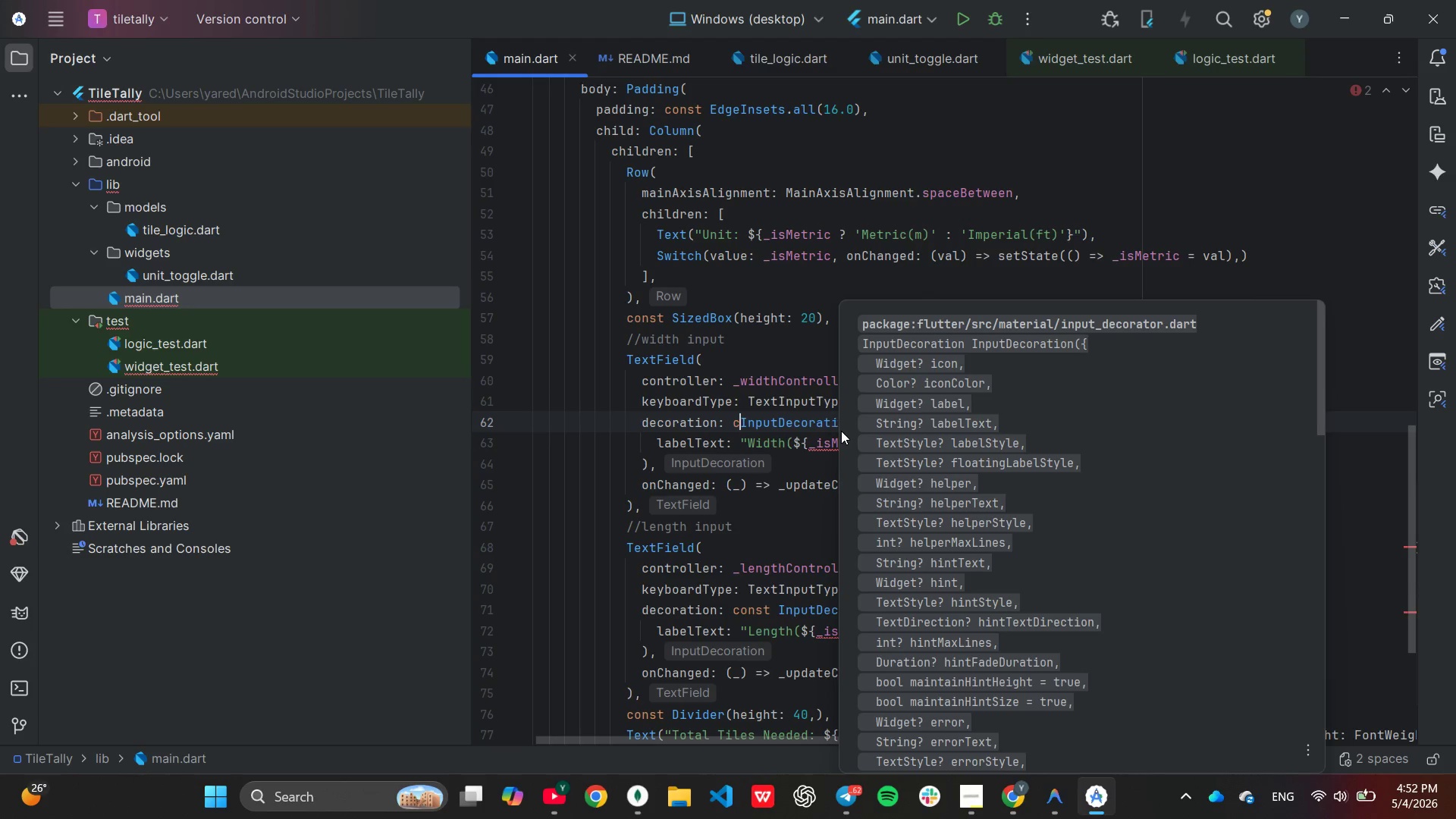 
key(Backspace)
 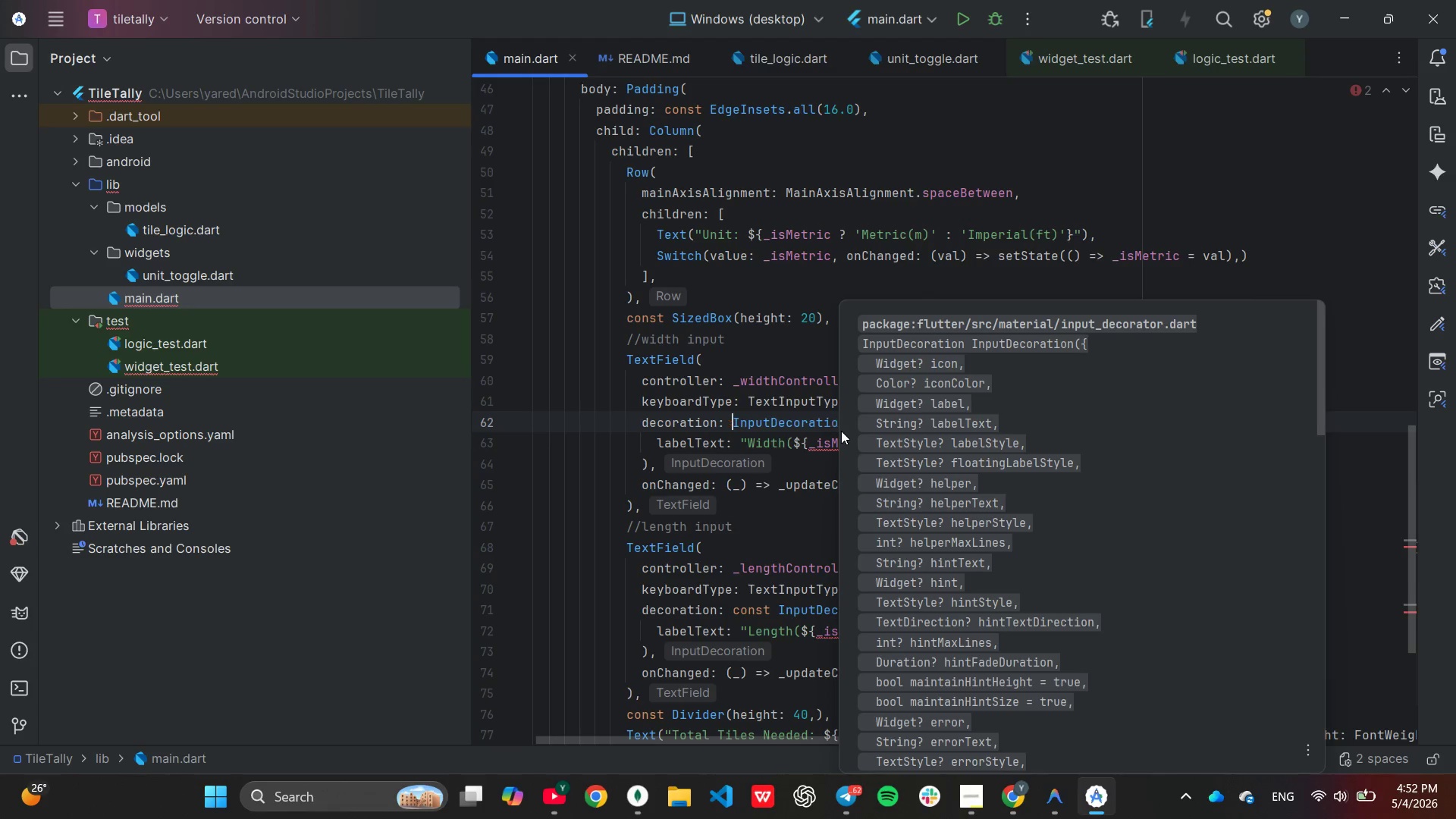 
key(Backspace)
 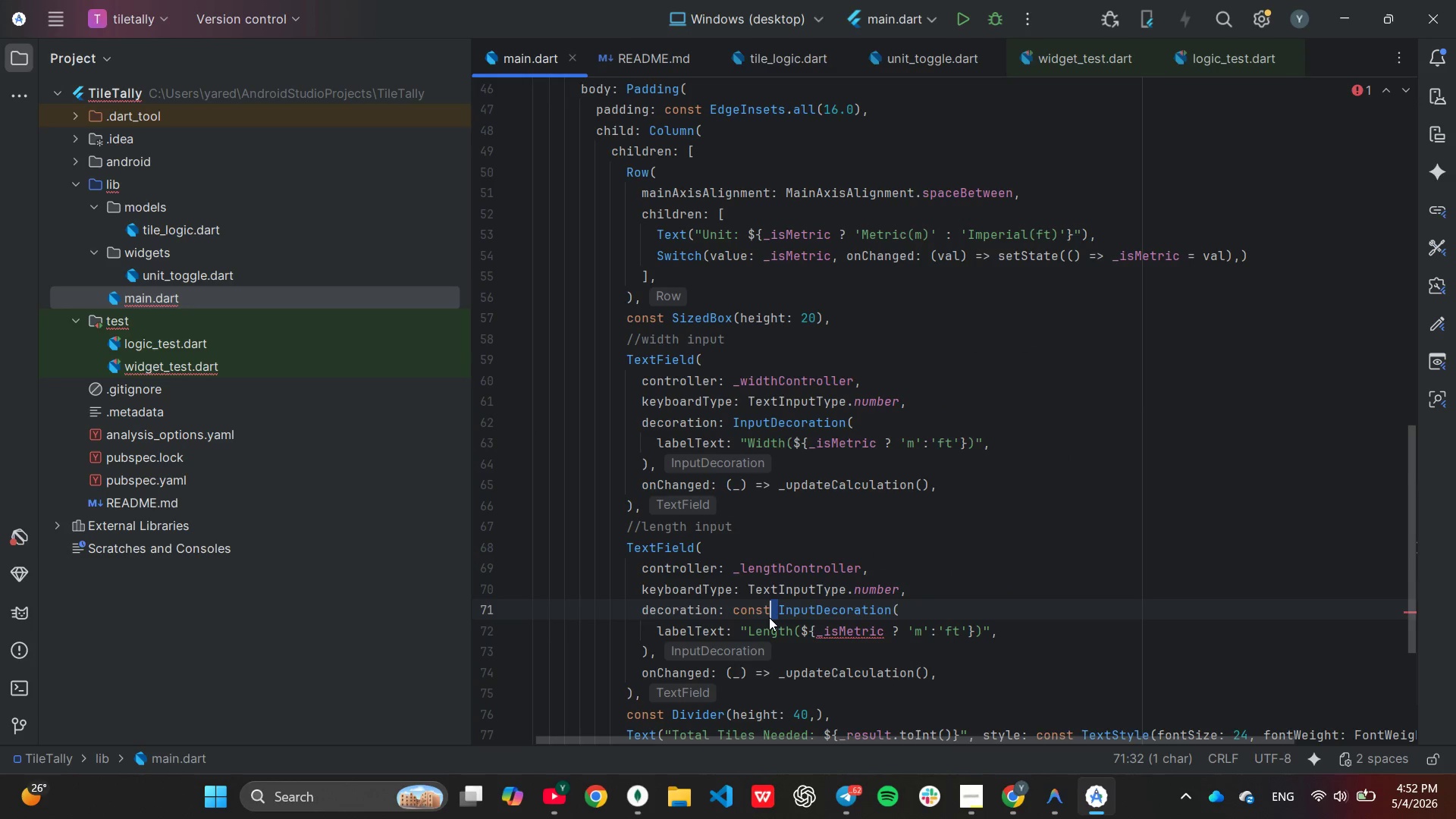 
key(Backspace)
 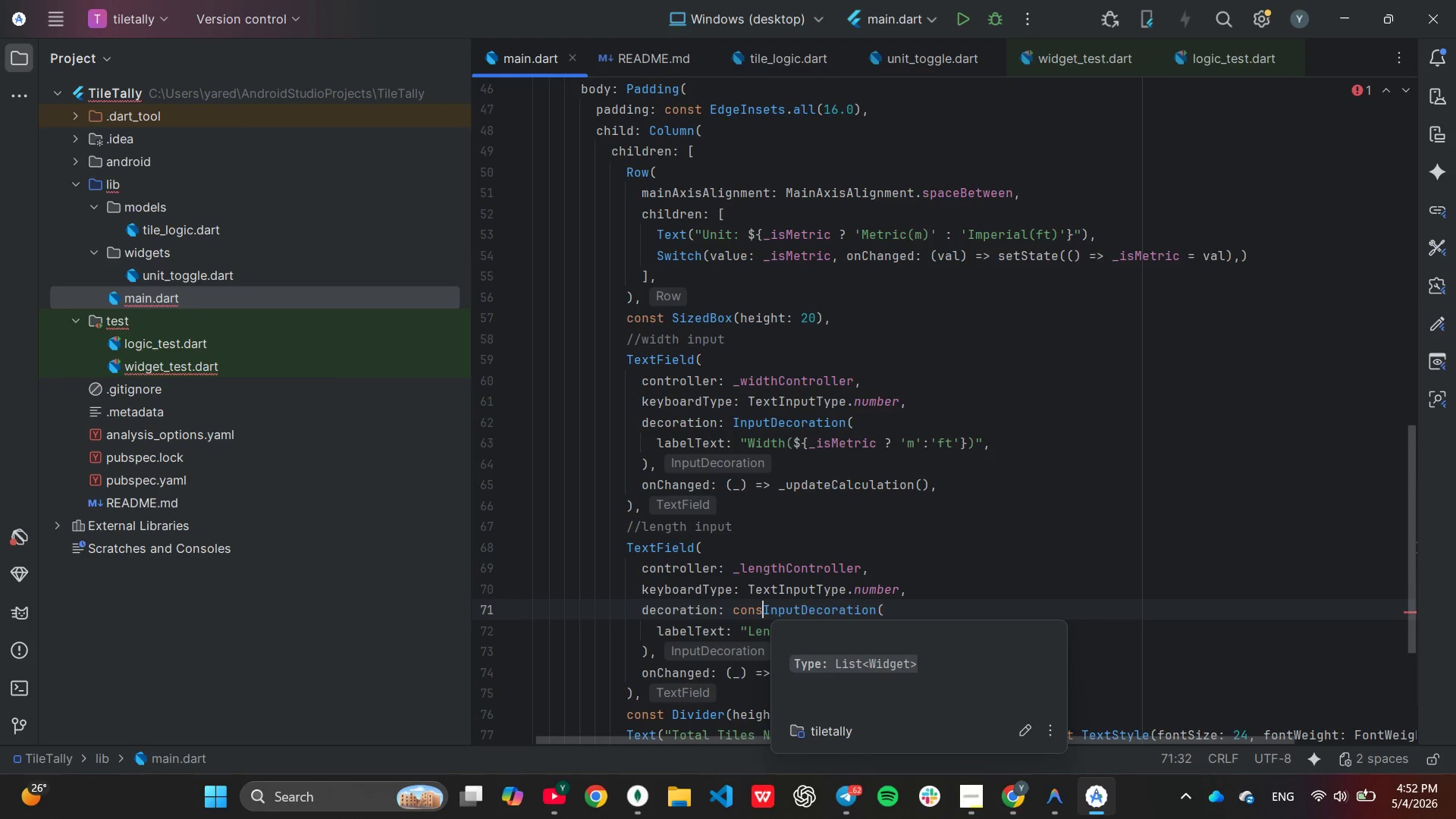 
key(Backspace)
 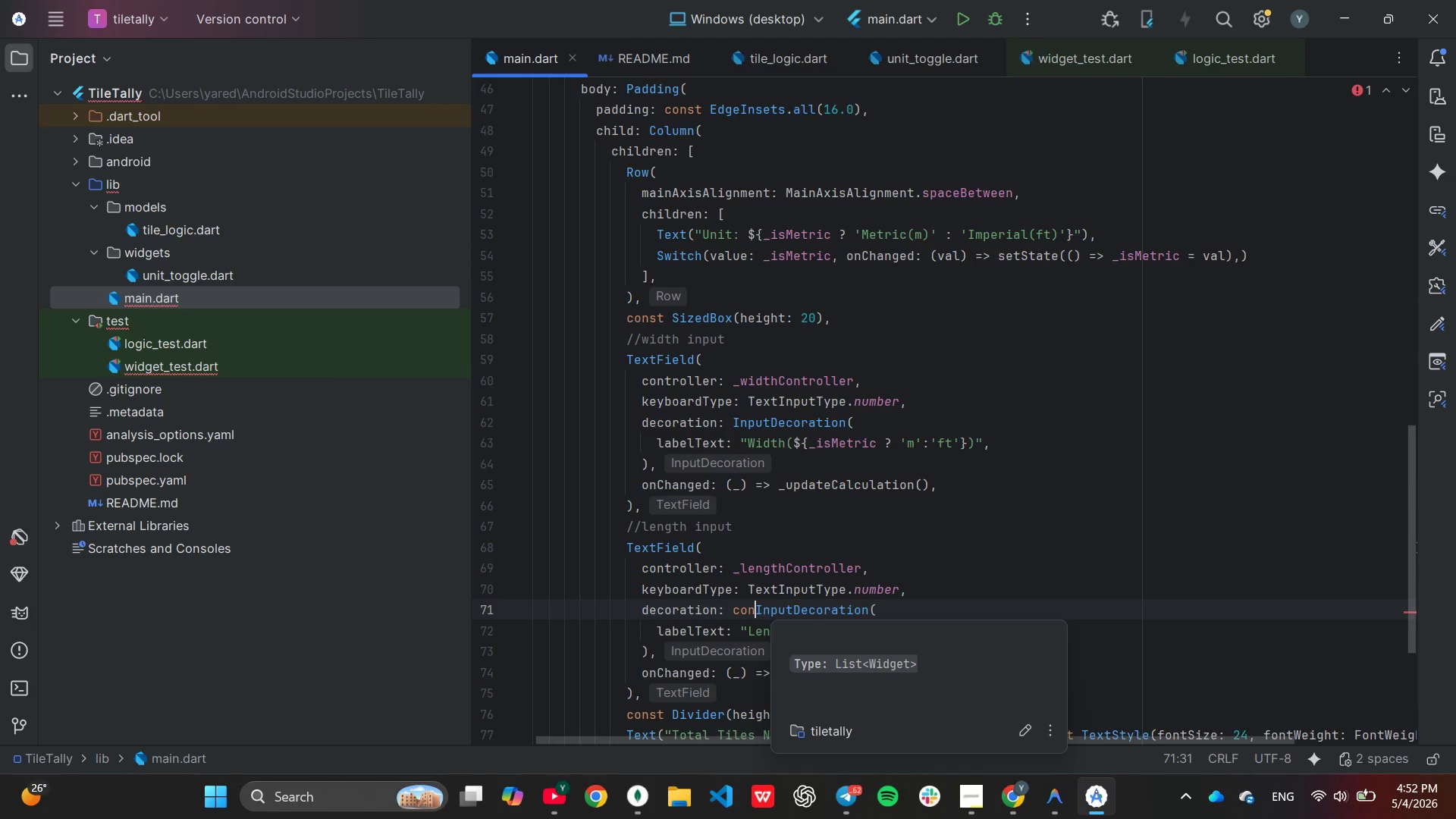 
key(Backspace)
 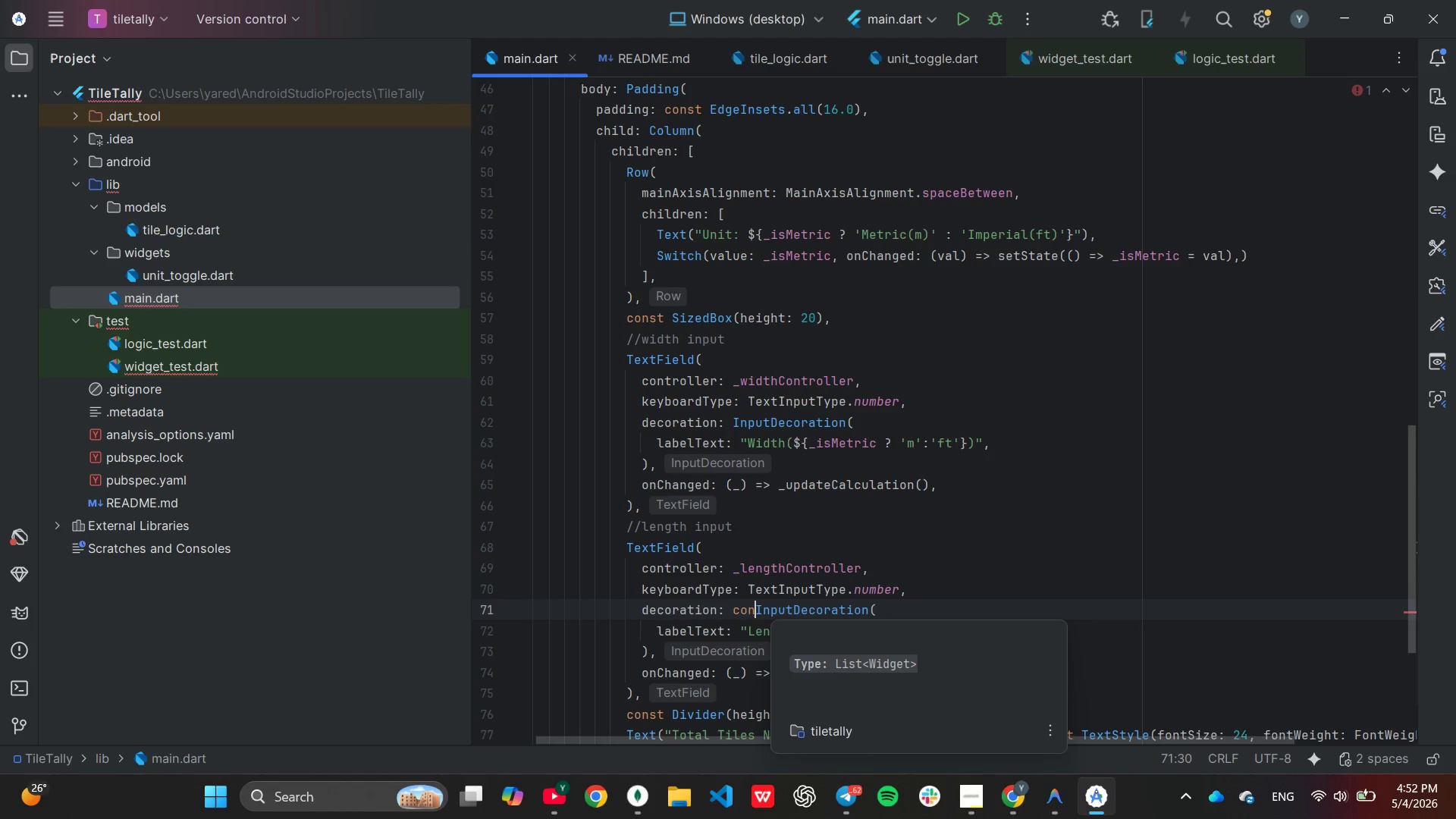 
key(Backspace)
 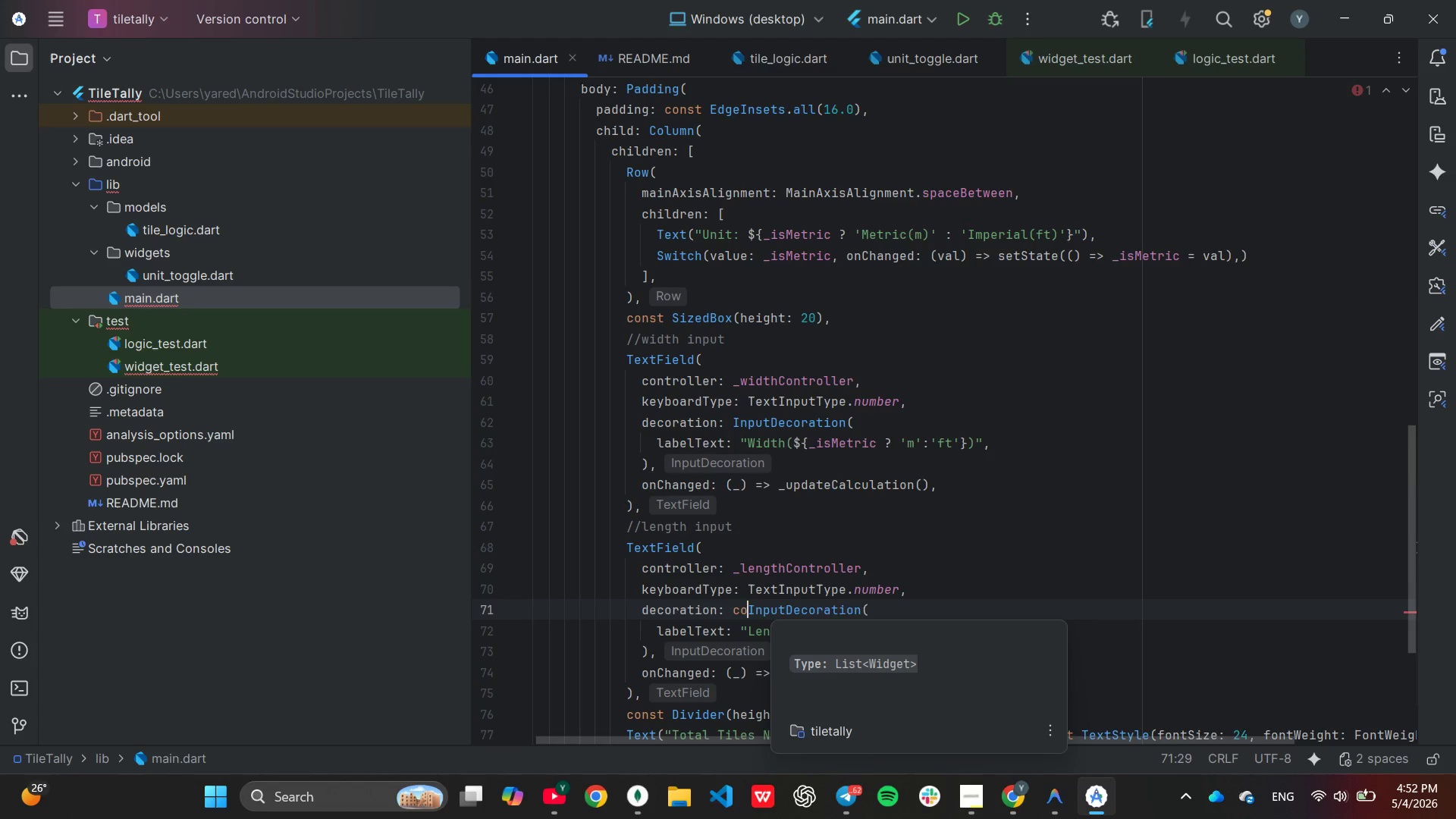 
key(Backspace)
 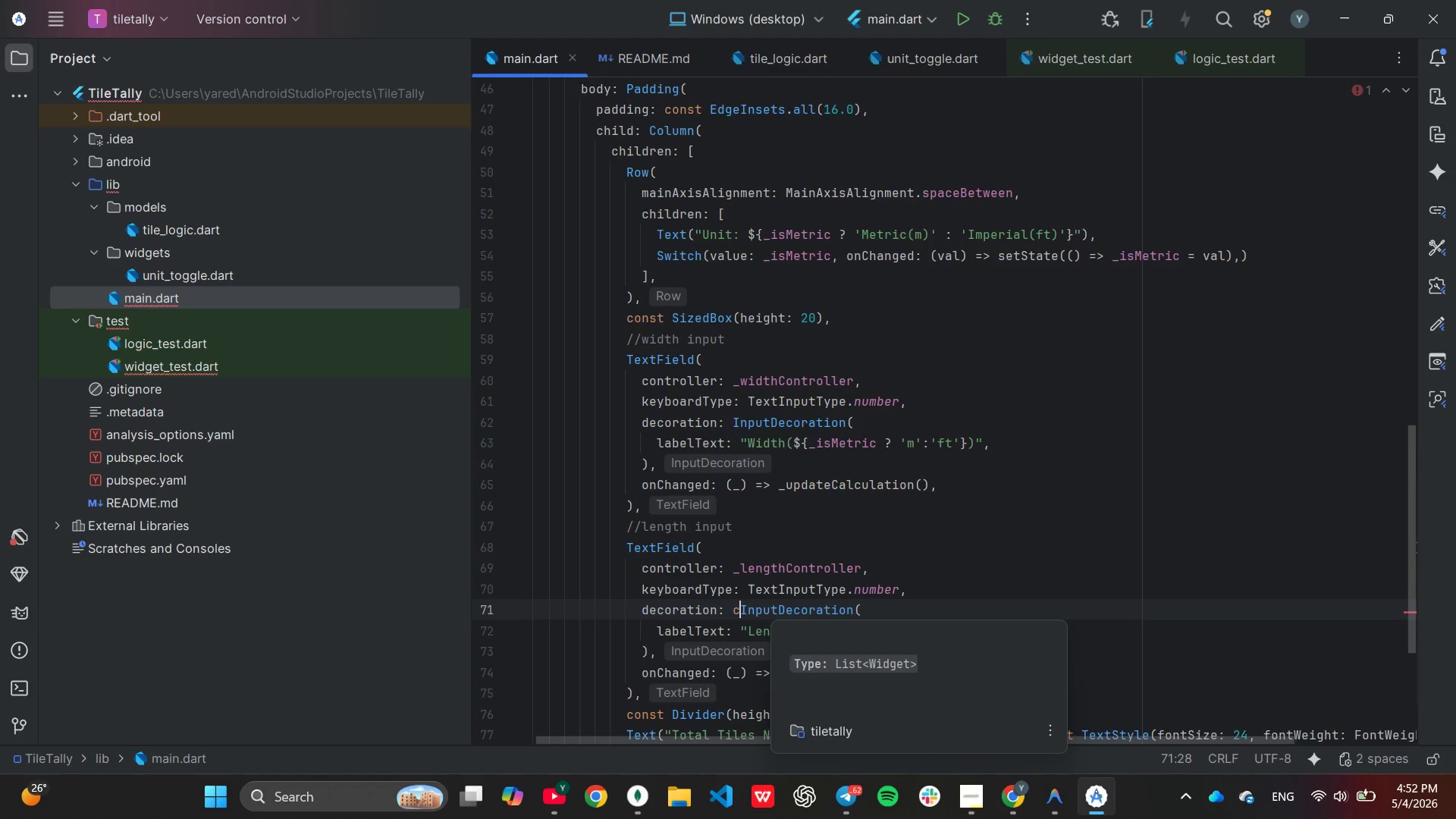 
key(Backspace)
 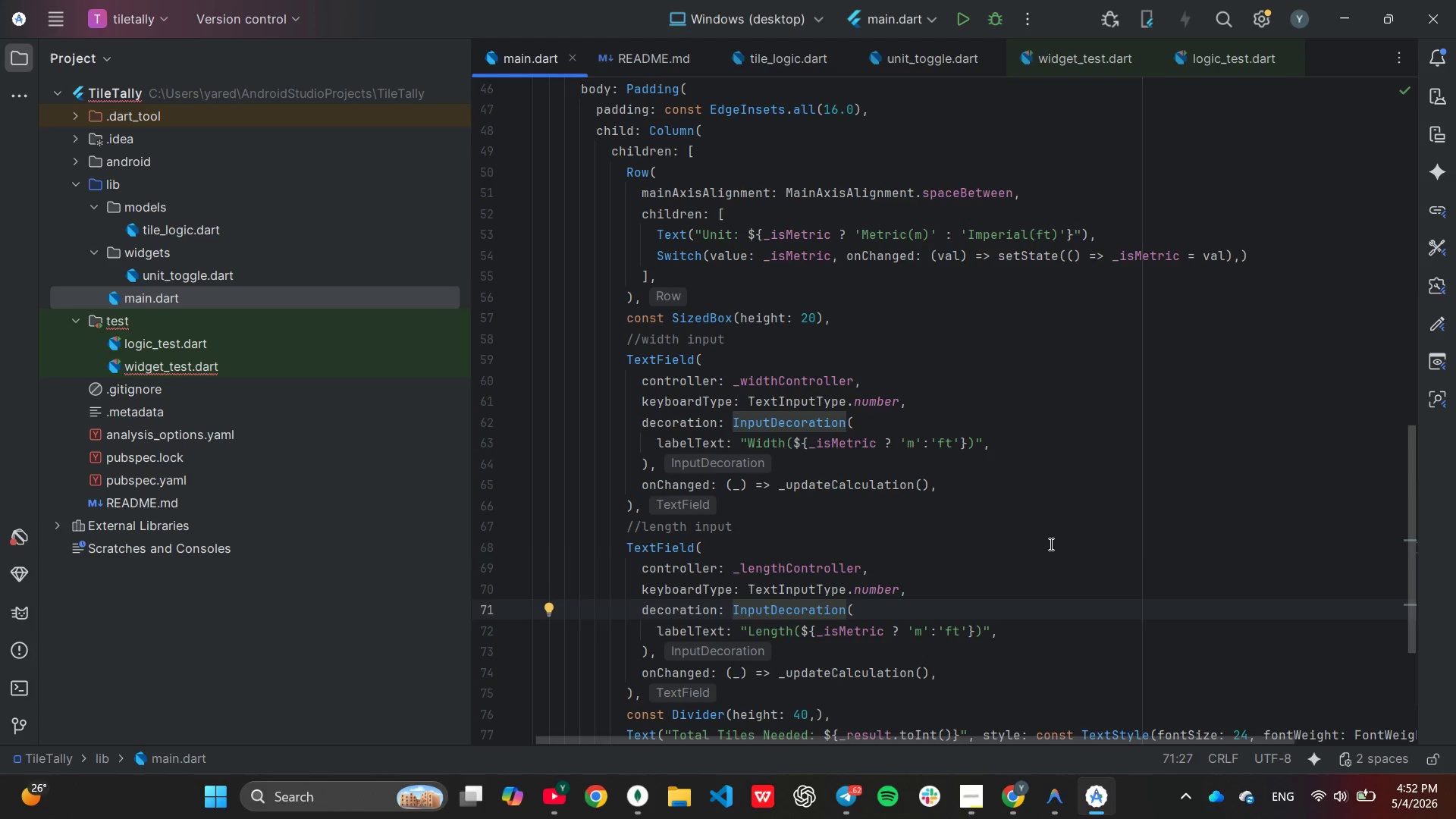 
scroll: coordinate [1050, 544], scroll_direction: down, amount: 3.0
 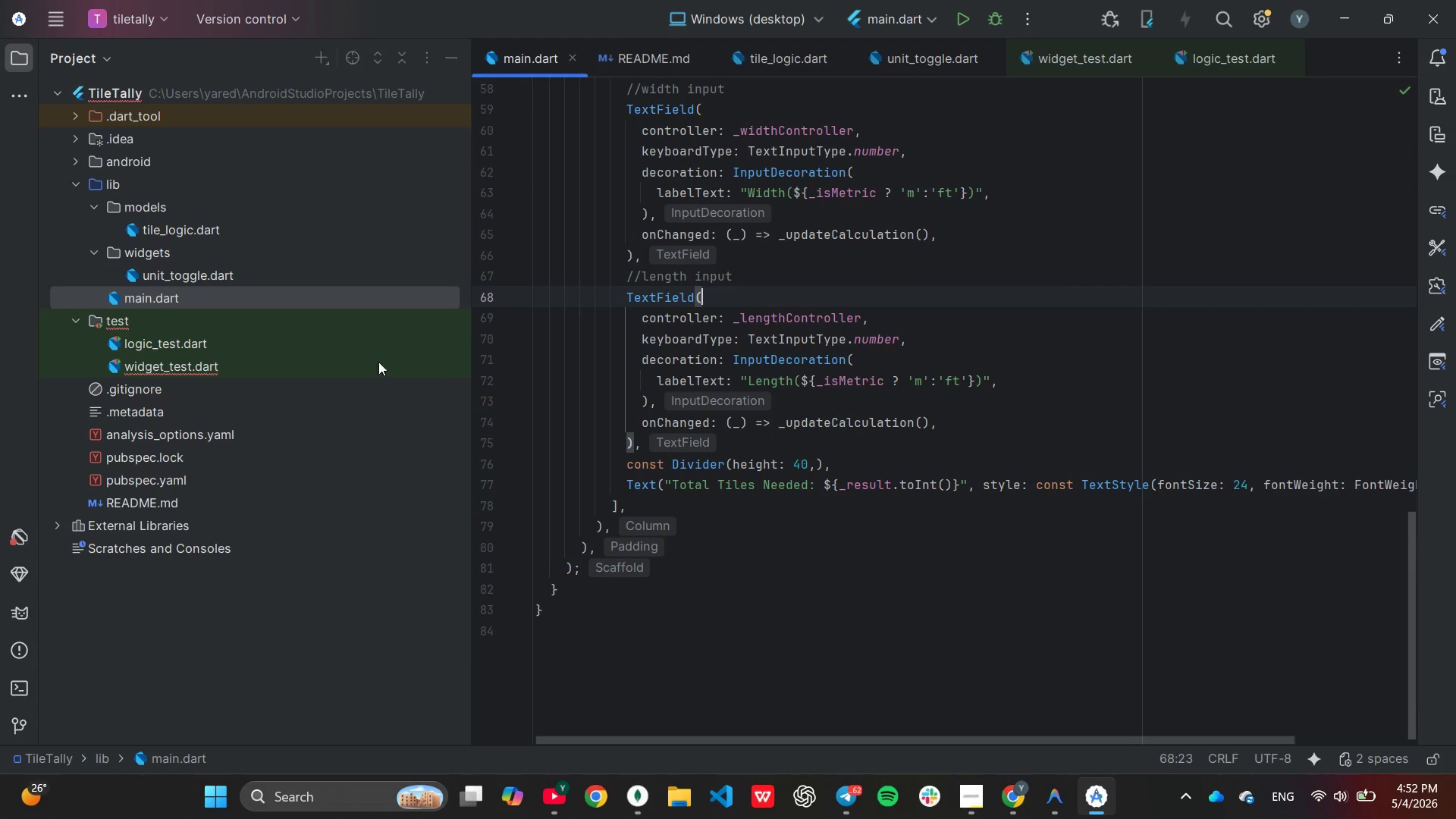 
double_click([241, 271])
 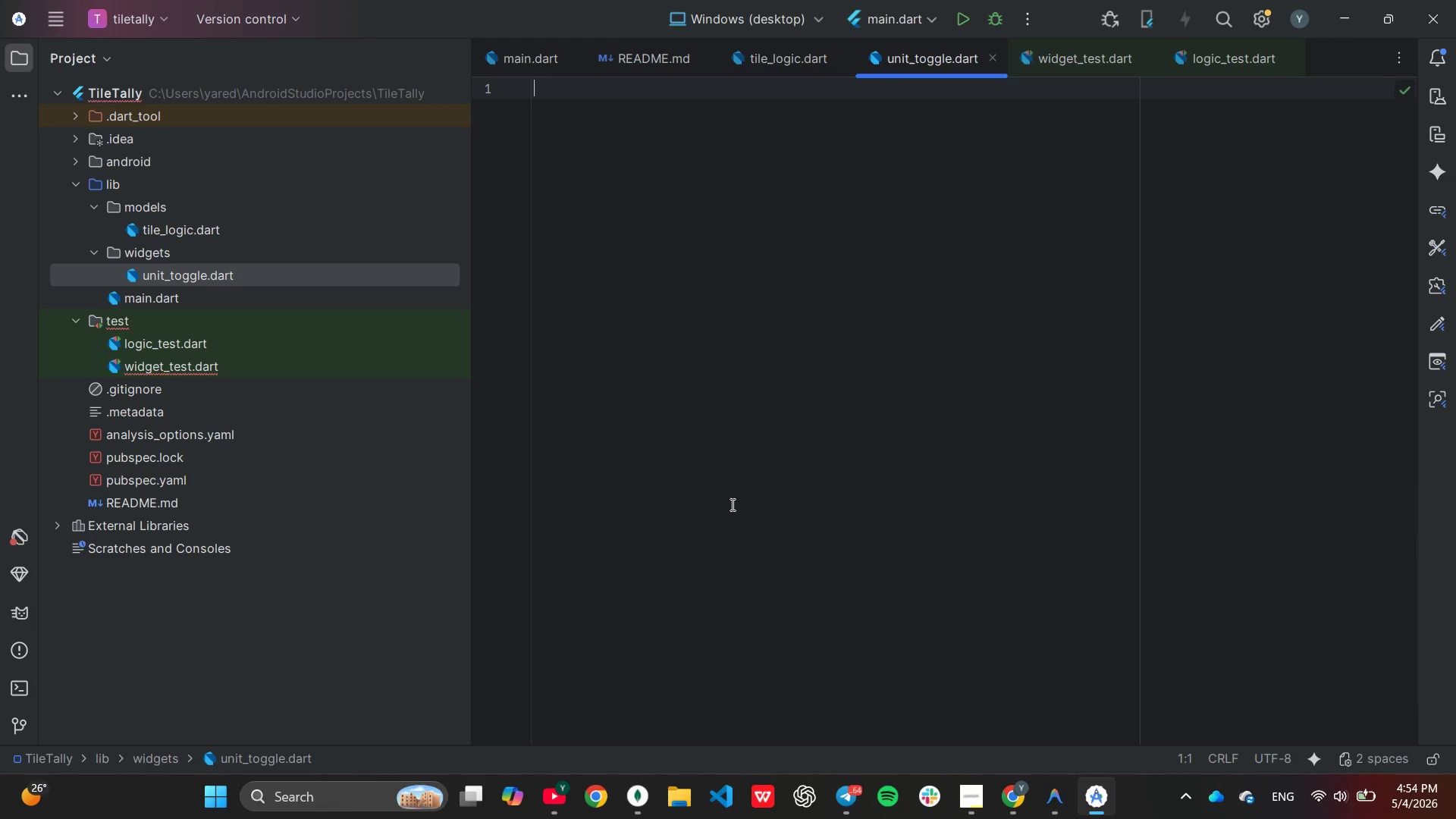 
wait(81.31)
 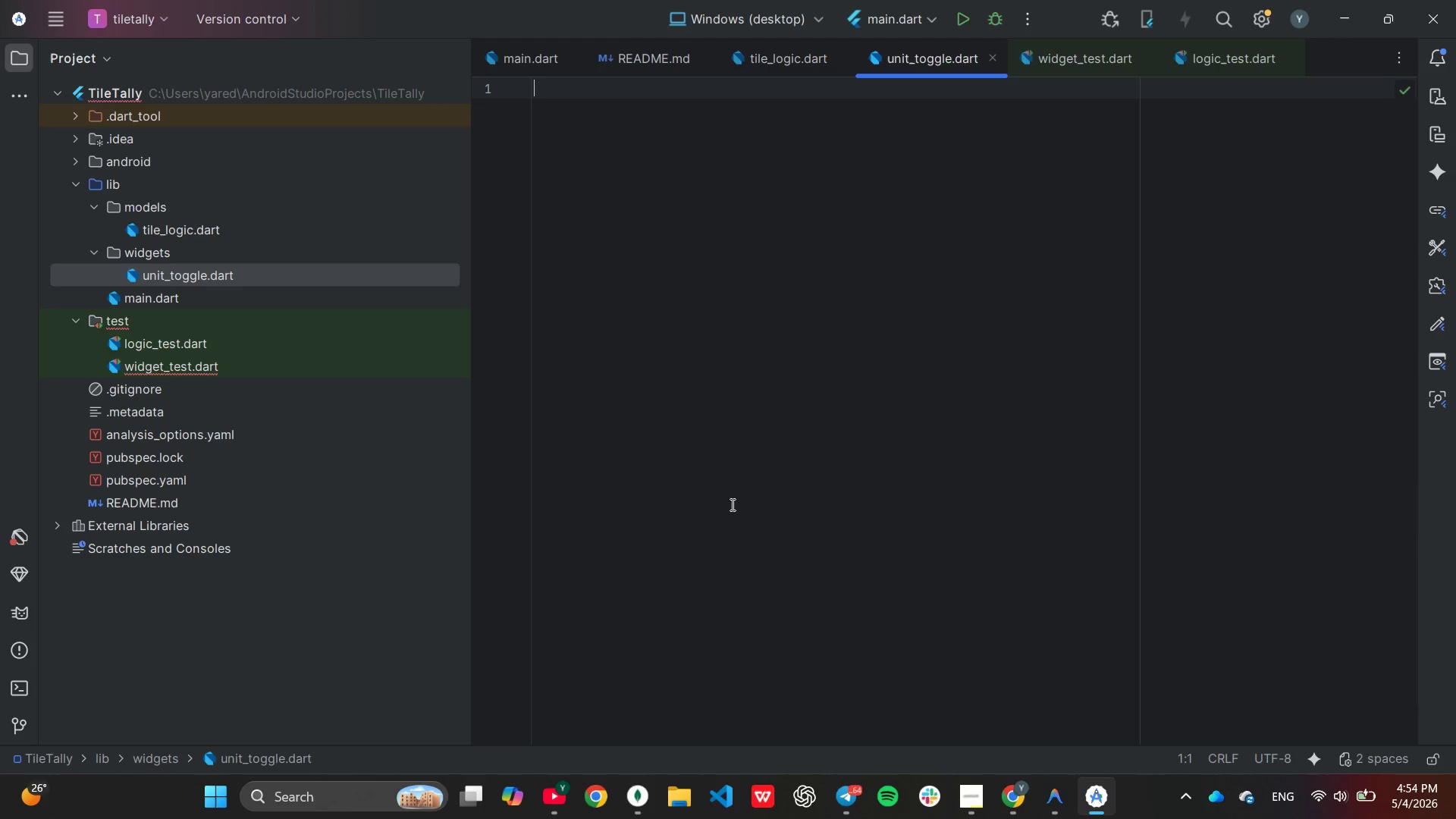 
type(im)
 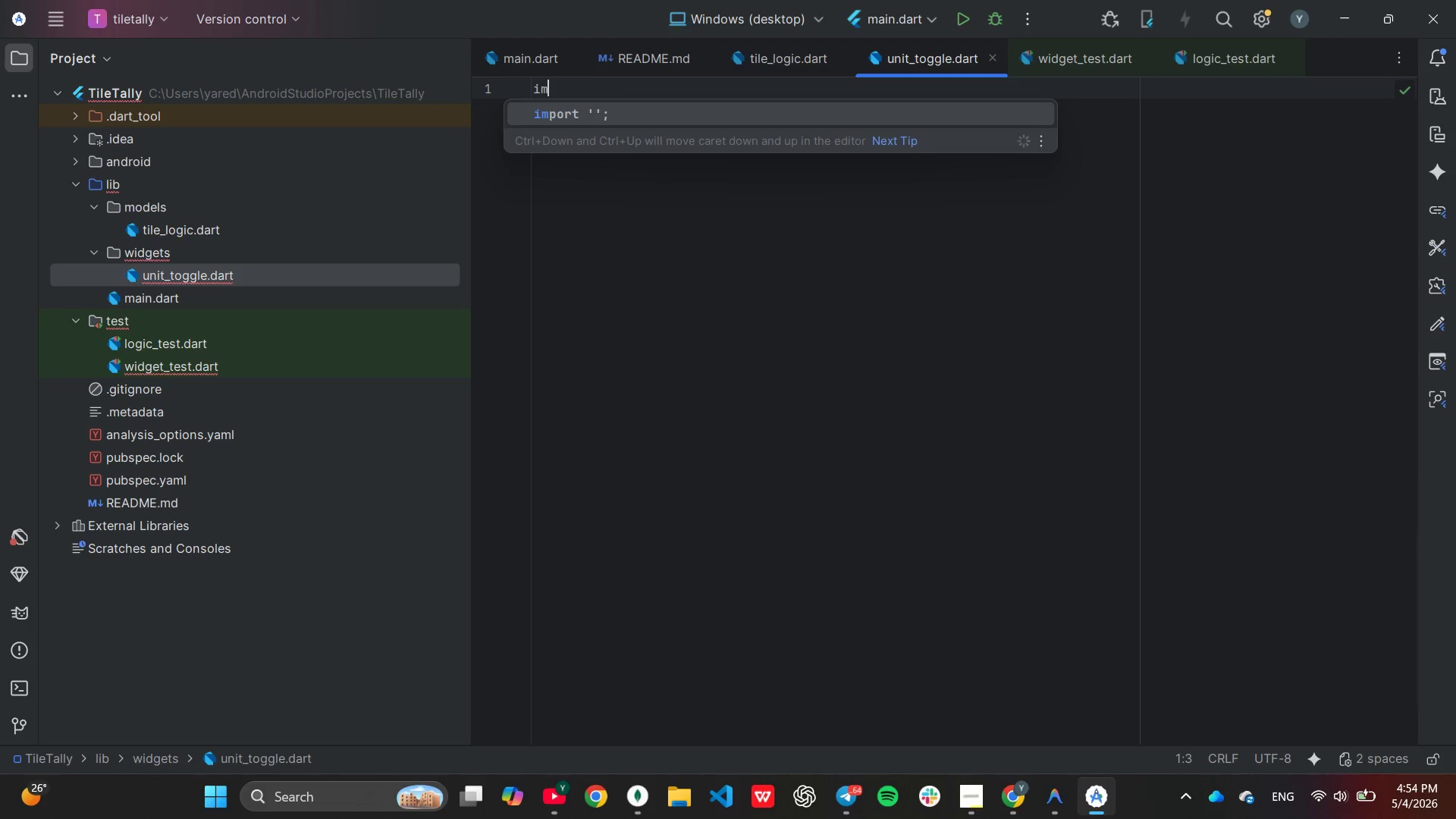 
key(Enter)
 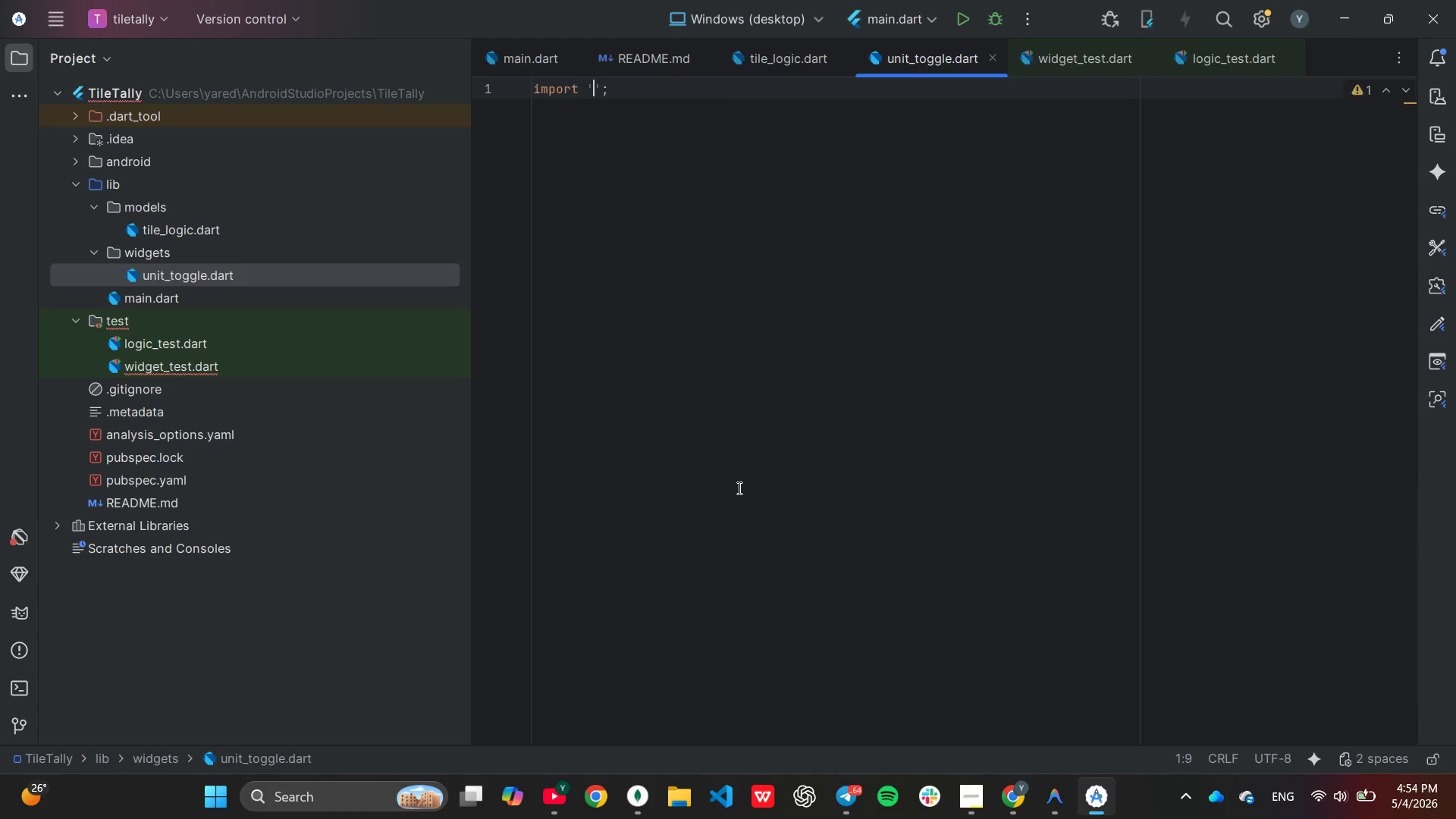 
type(pa)
 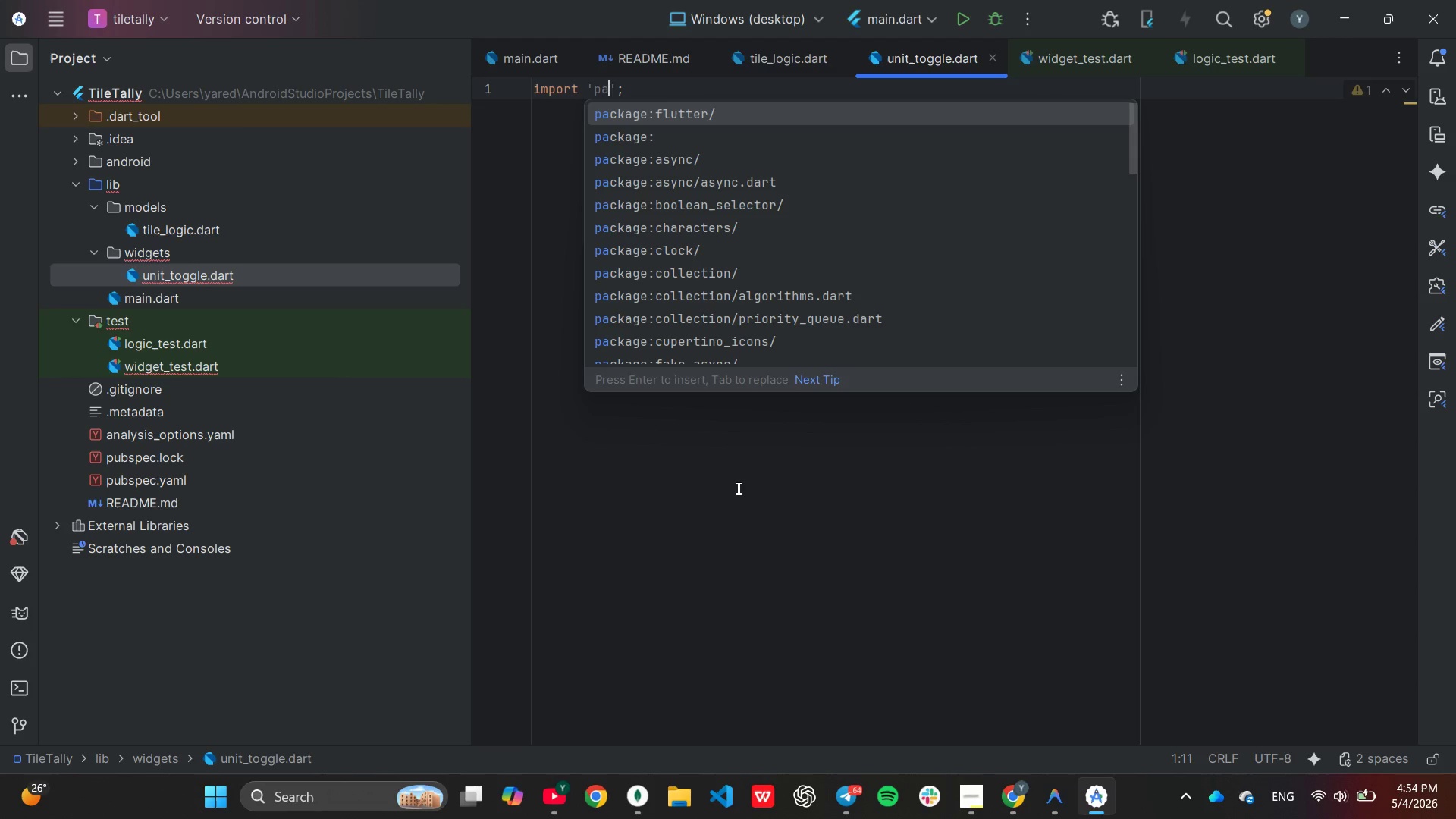 
key(Enter)
 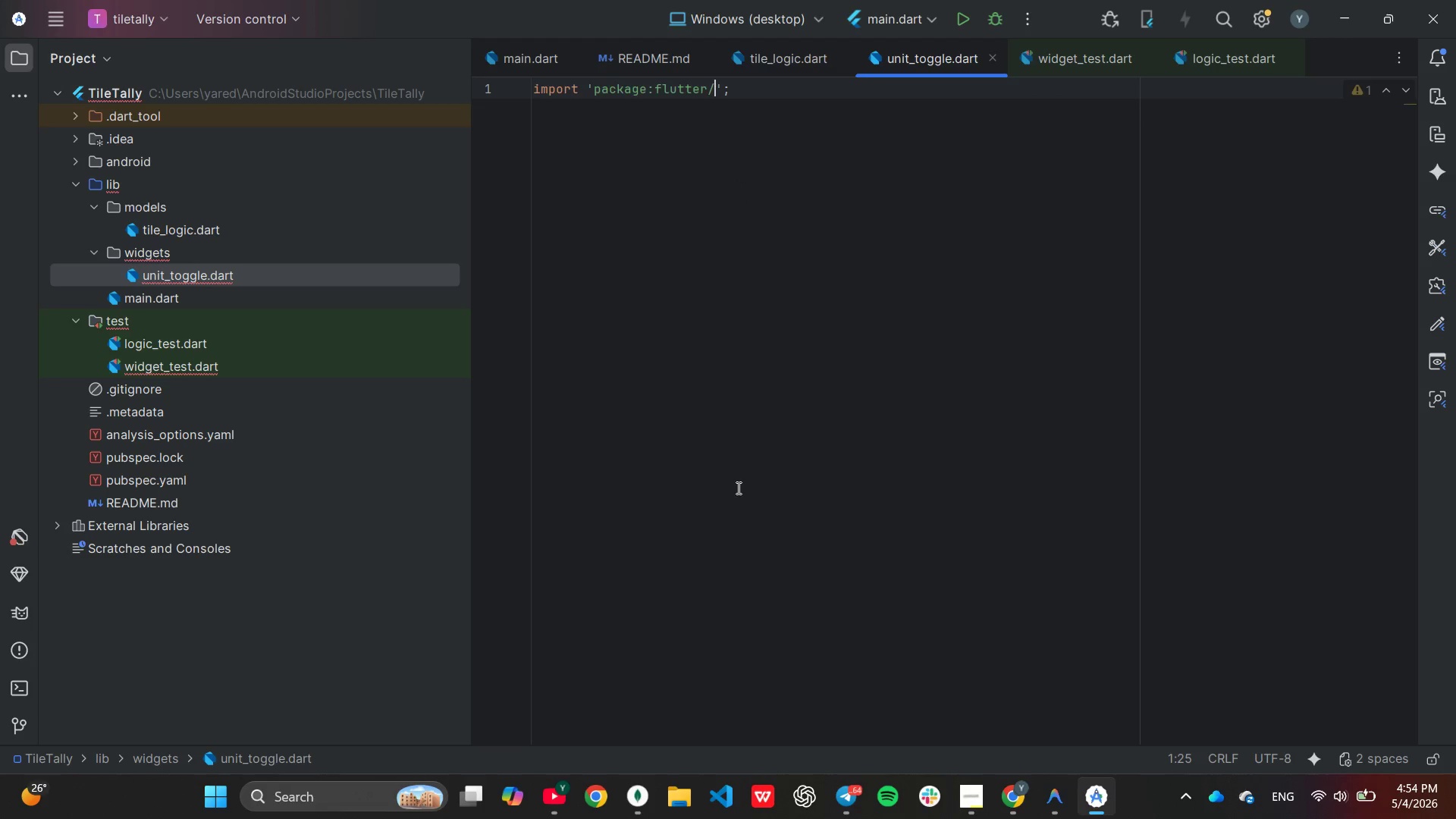 
type(ma)
 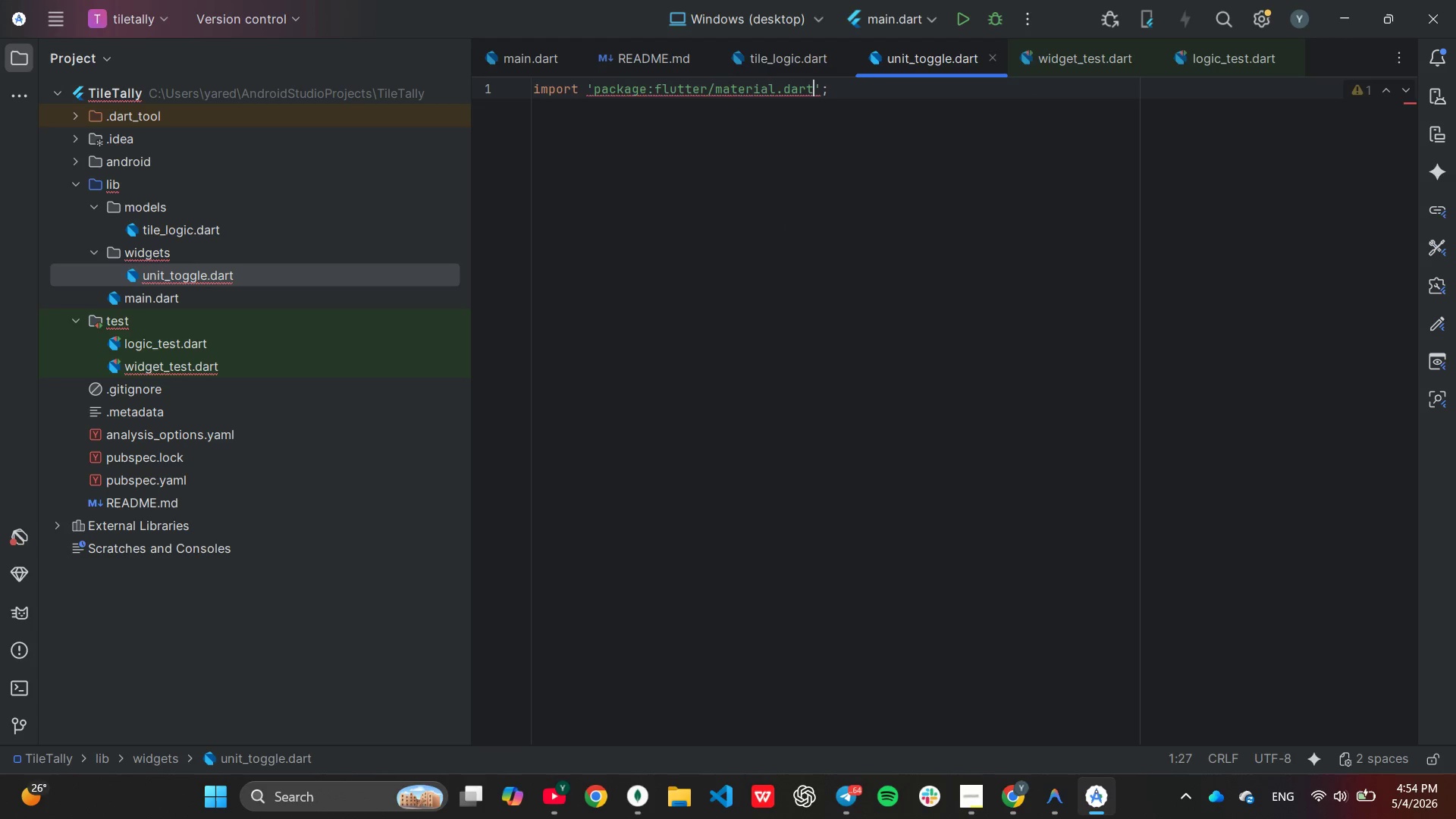 
key(Enter)
 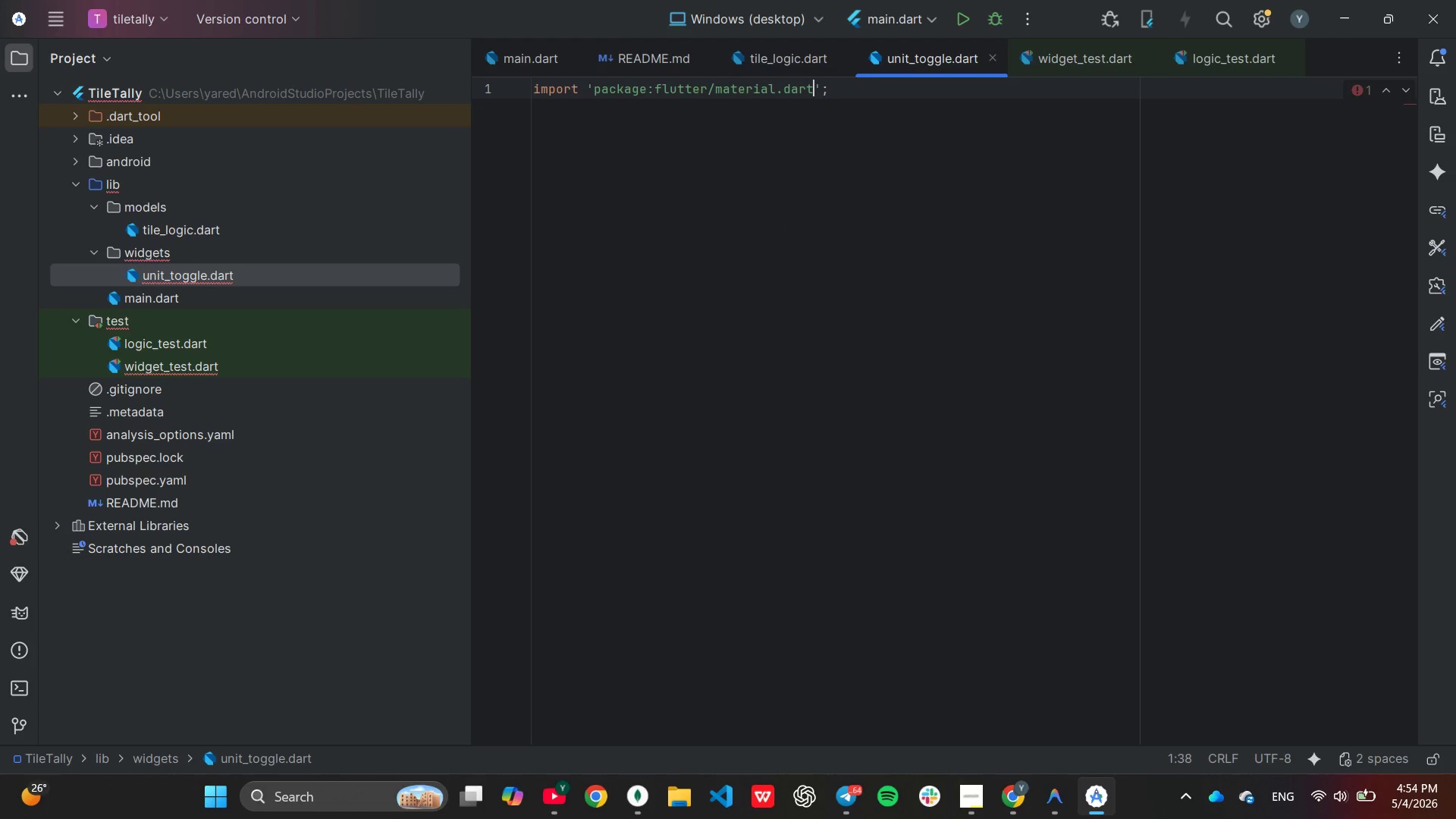 
key(ArrowRight)
 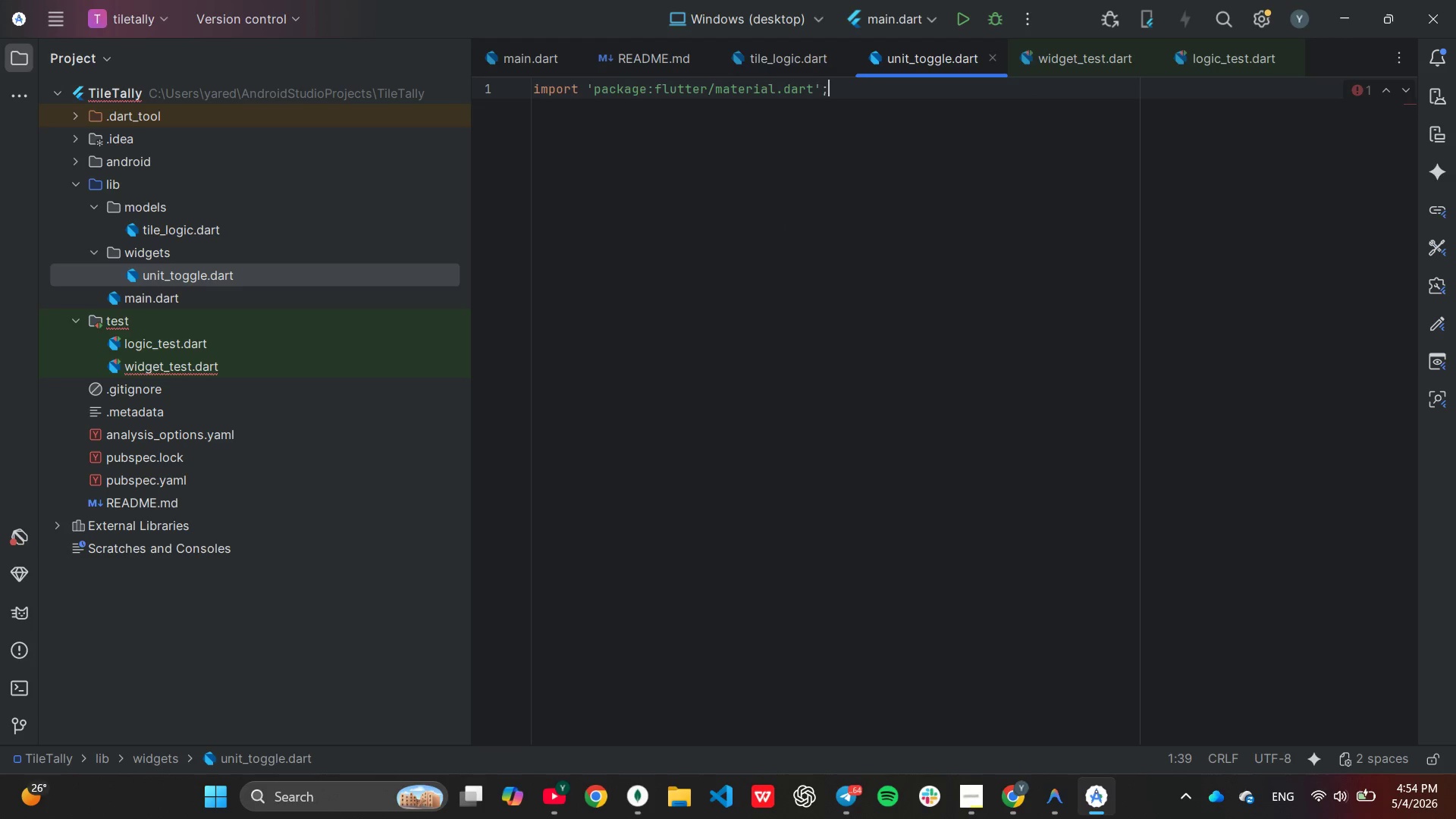 
key(ArrowRight)
 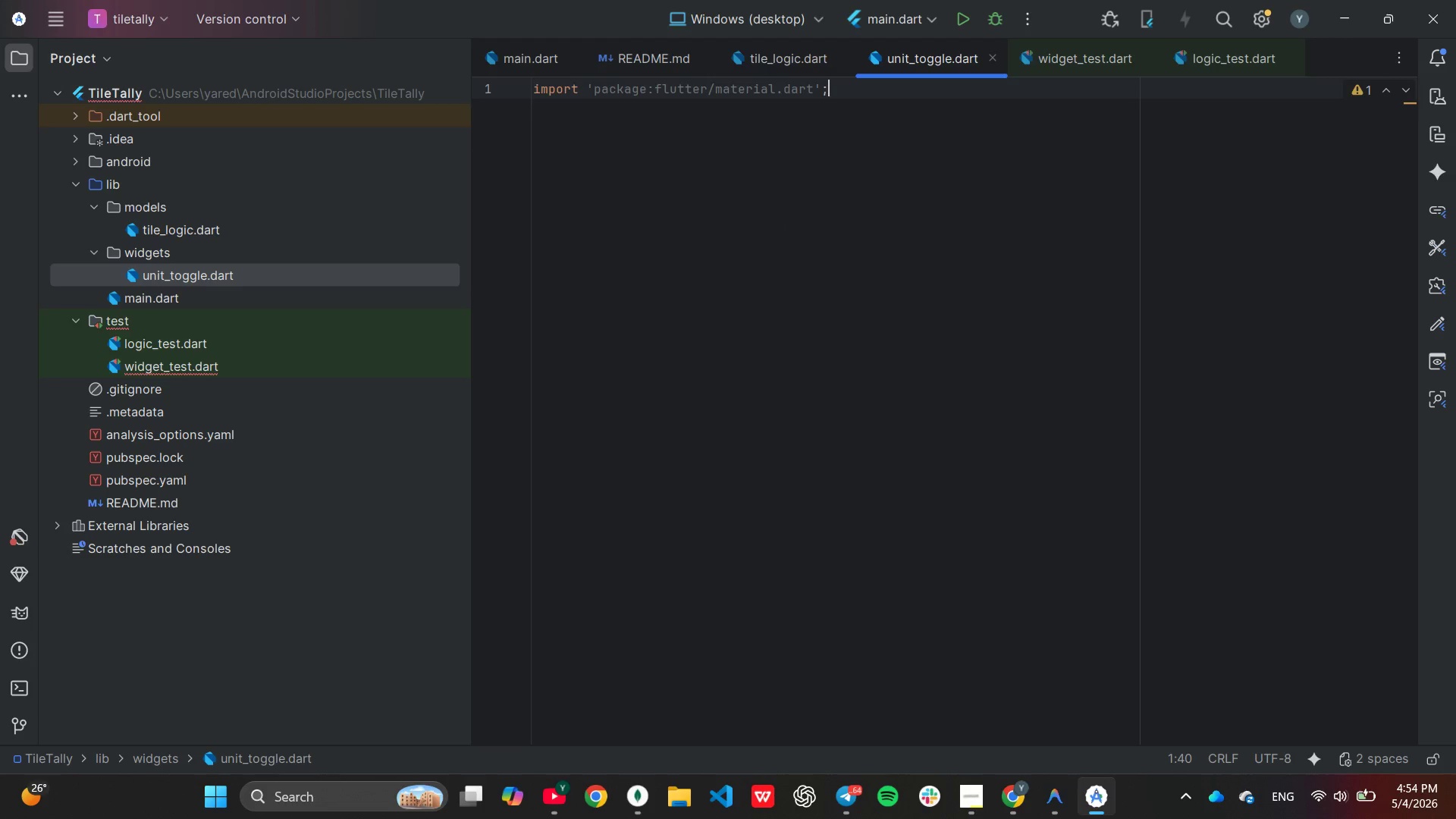 
key(Enter)
 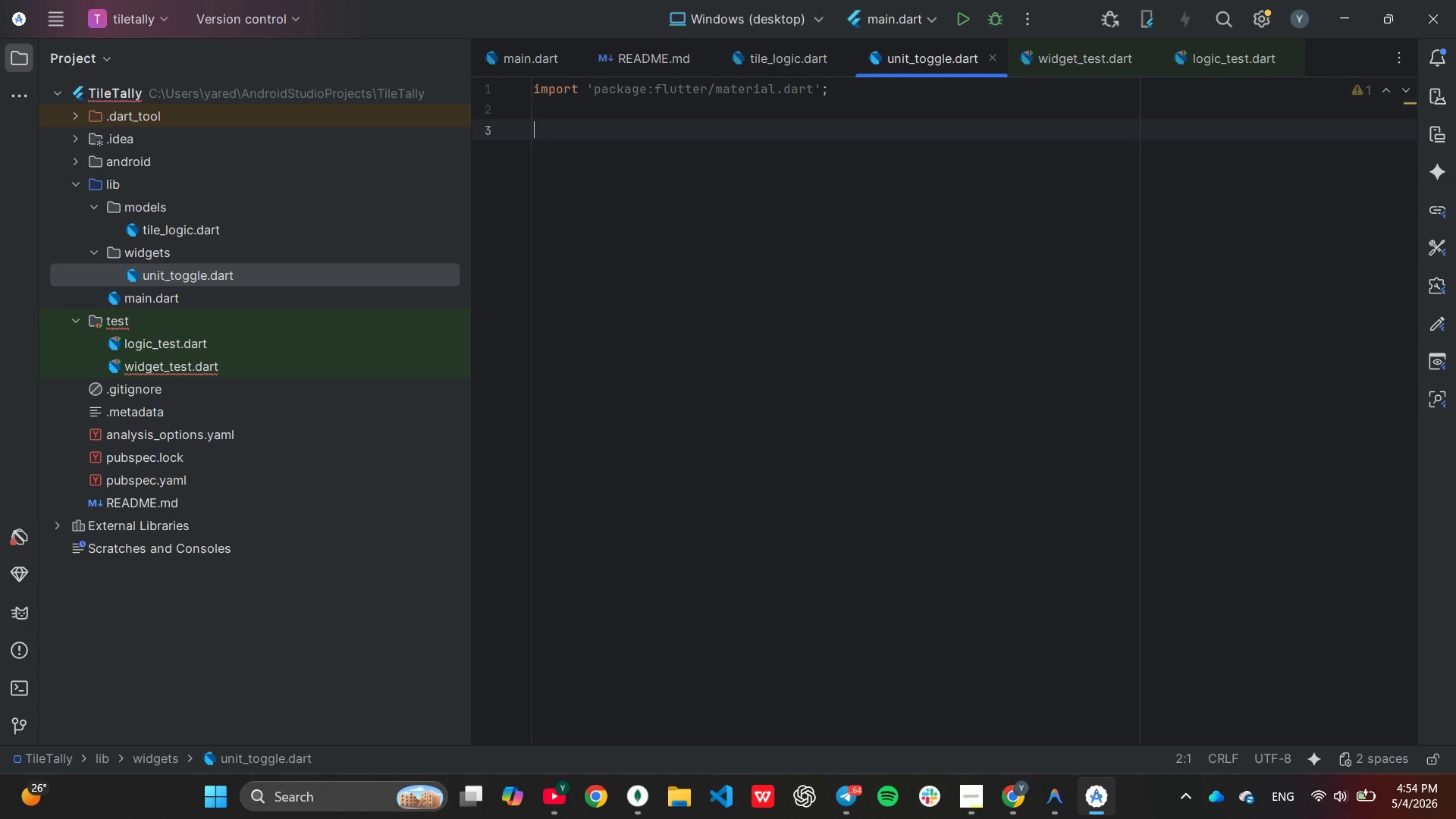 
key(Enter)
 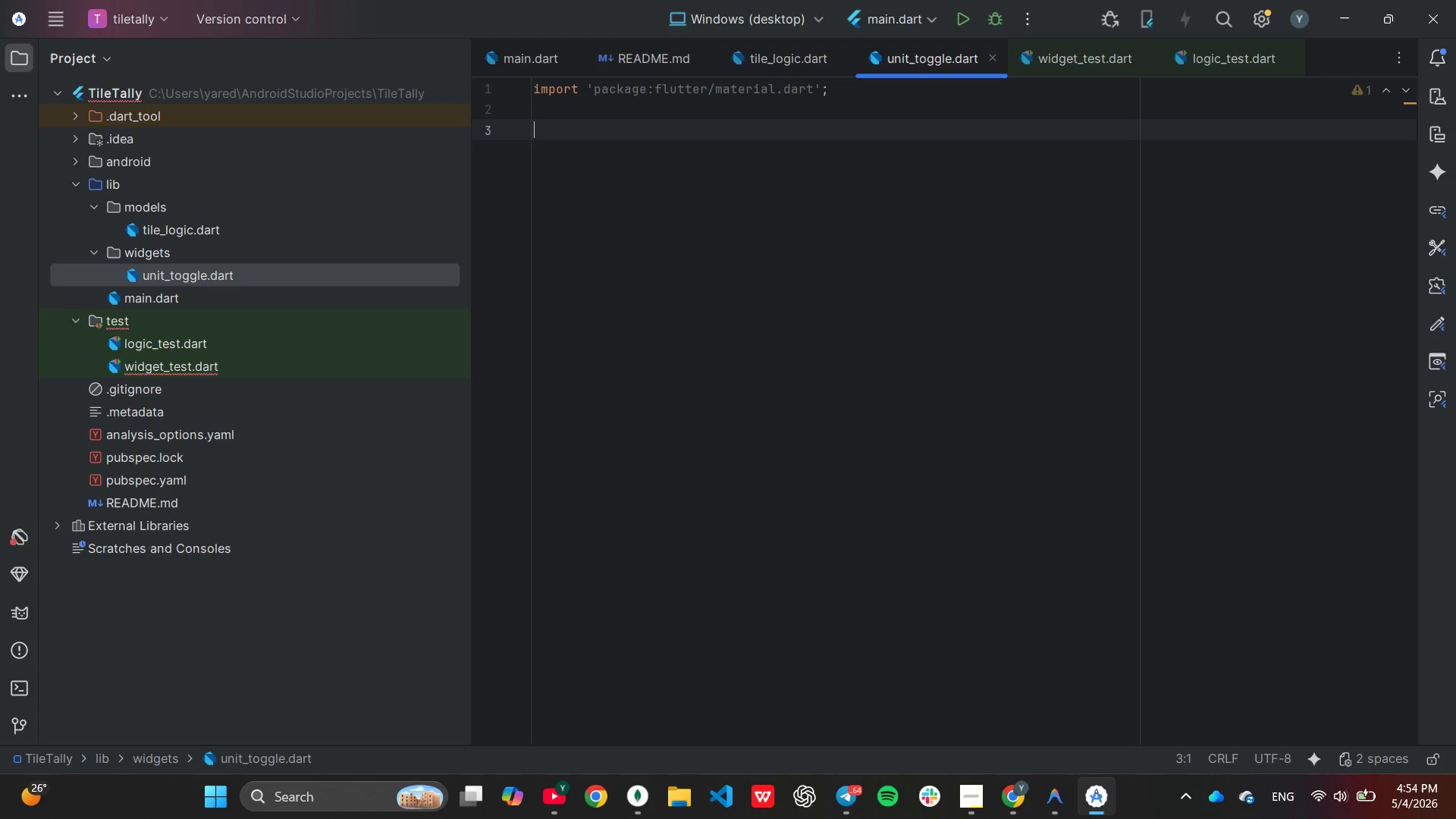 
type(class UnitTof)
key(Backspace)
type(ggle ex)
 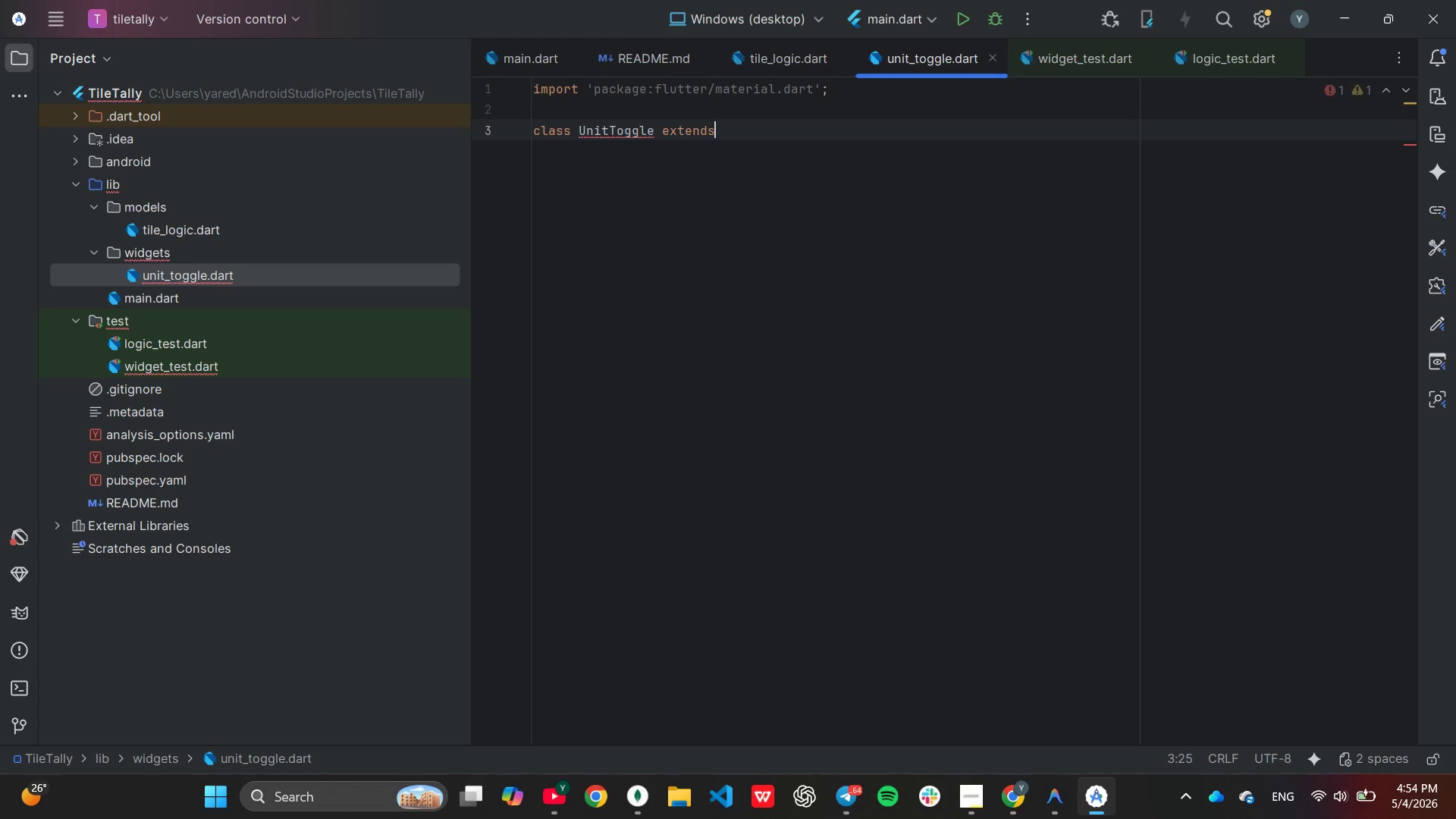 
 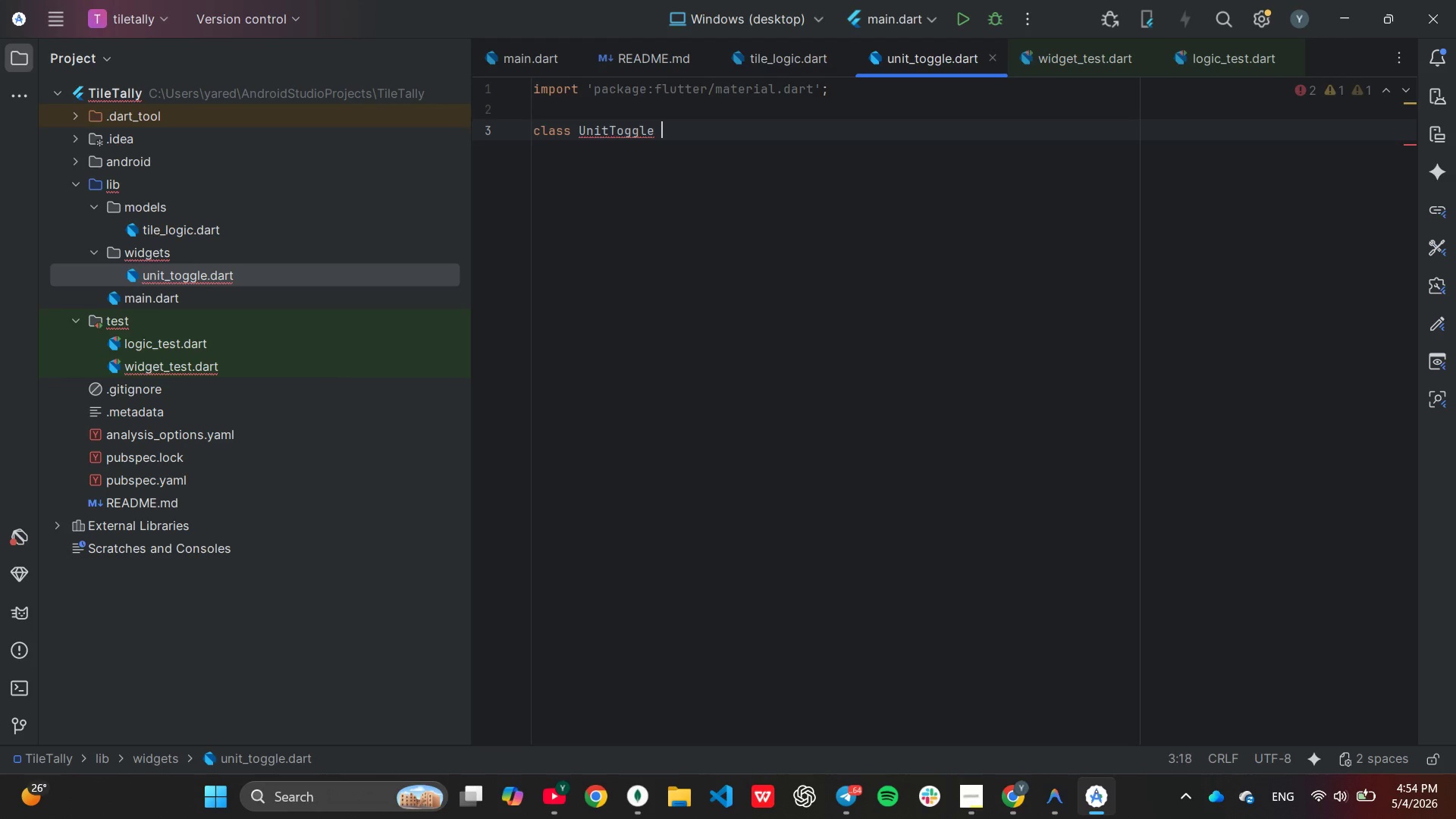 
key(Enter)
 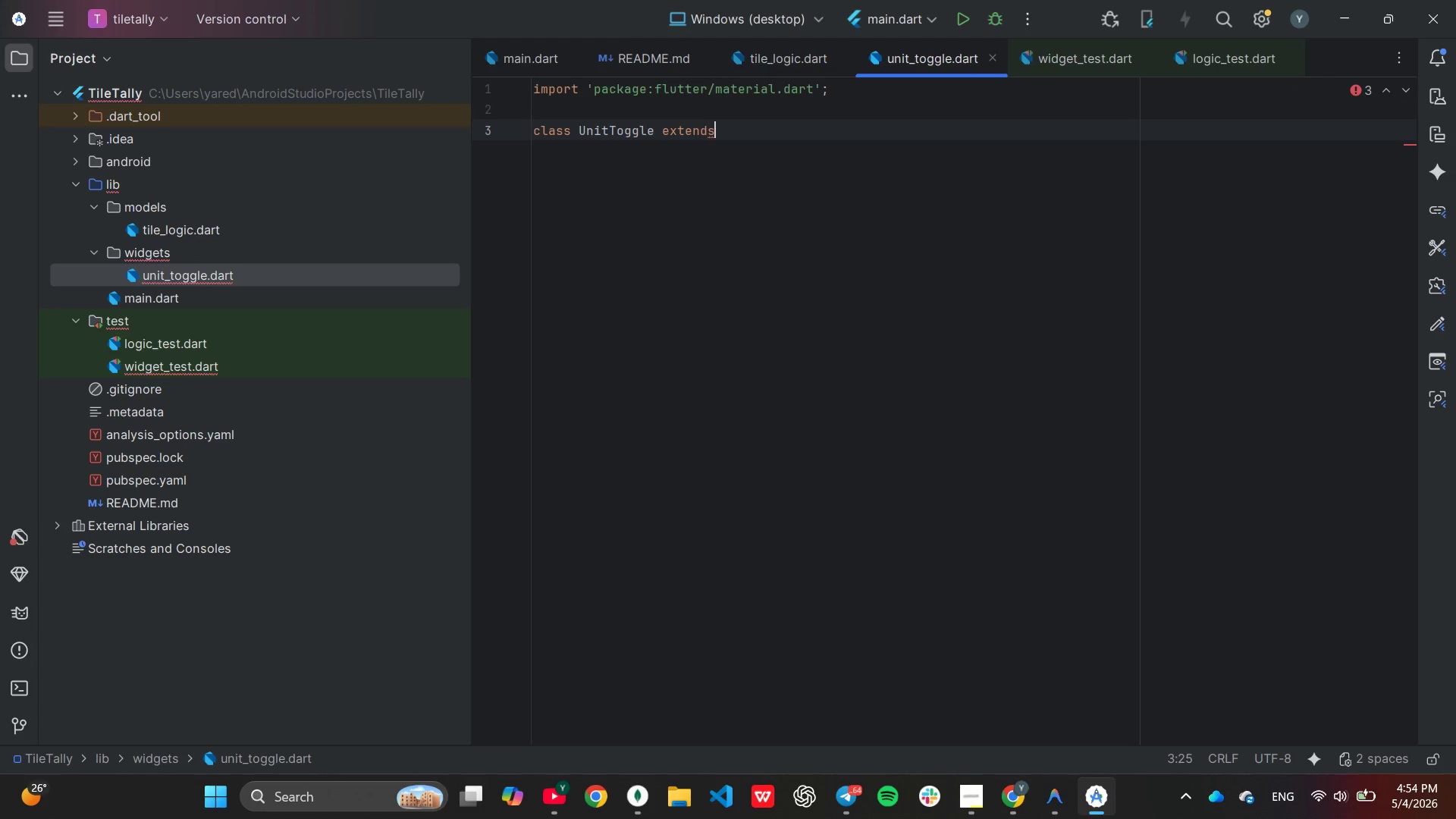 
type( St)
 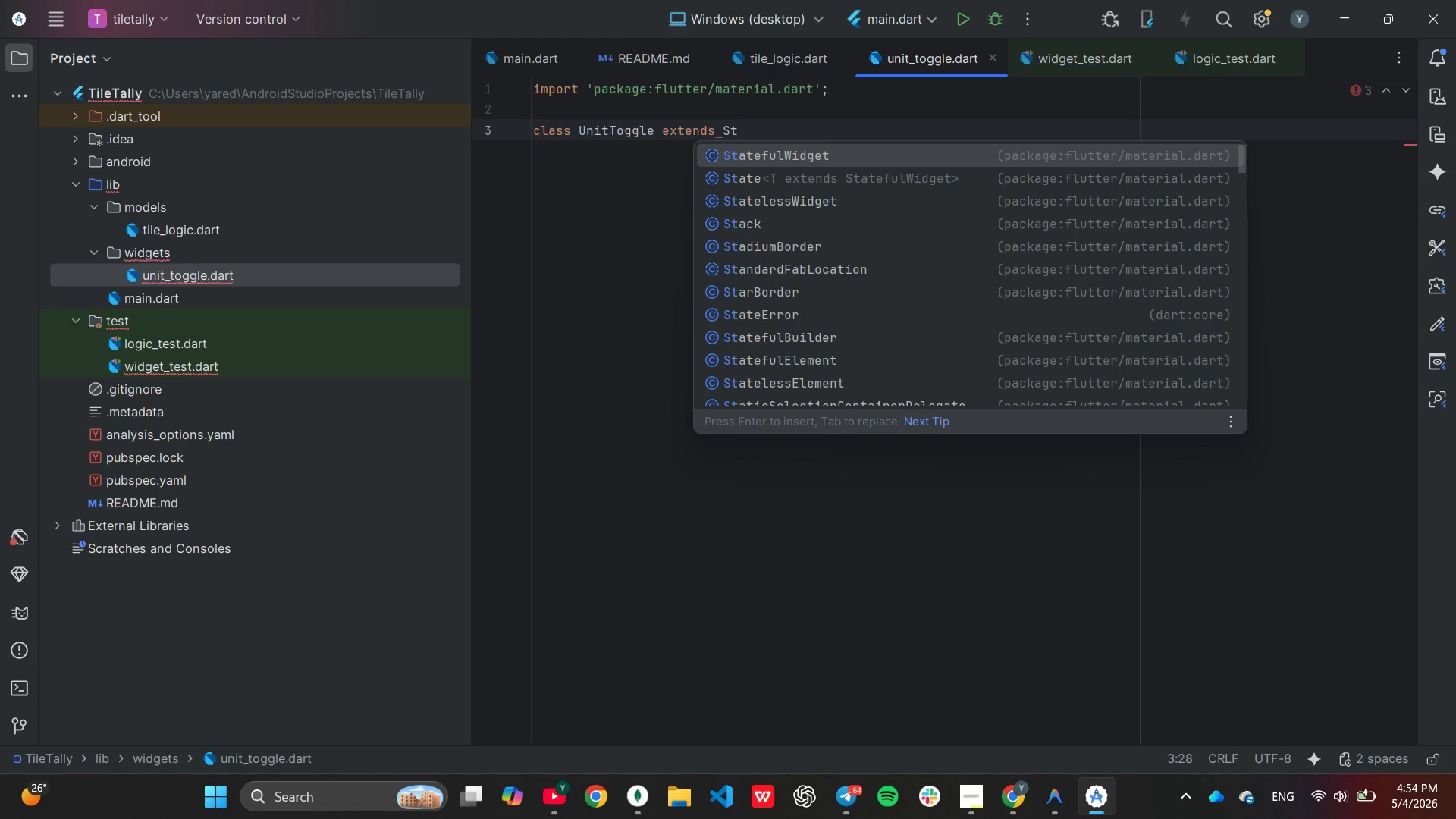 
key(ArrowDown)
 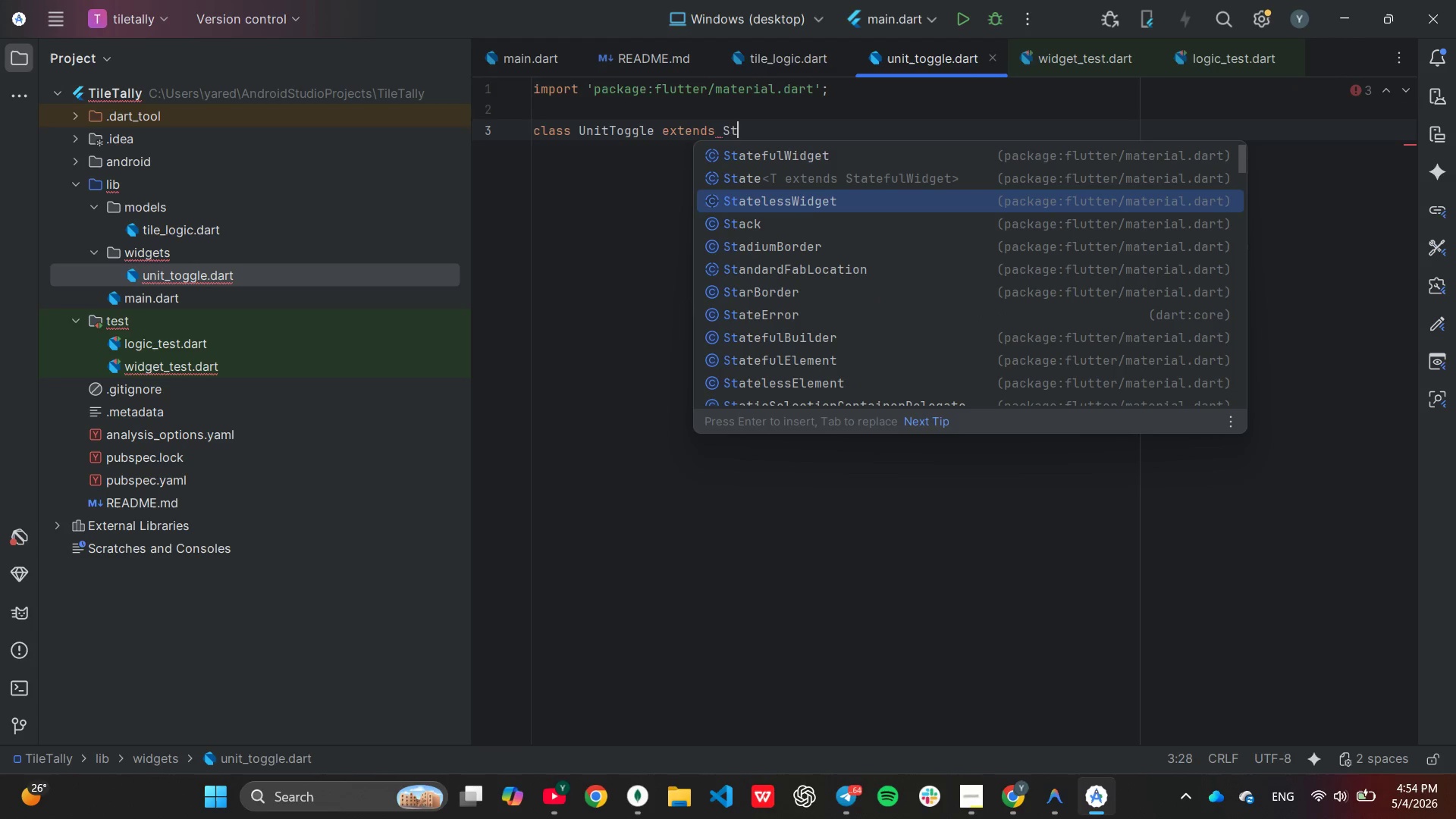 
key(ArrowDown)
 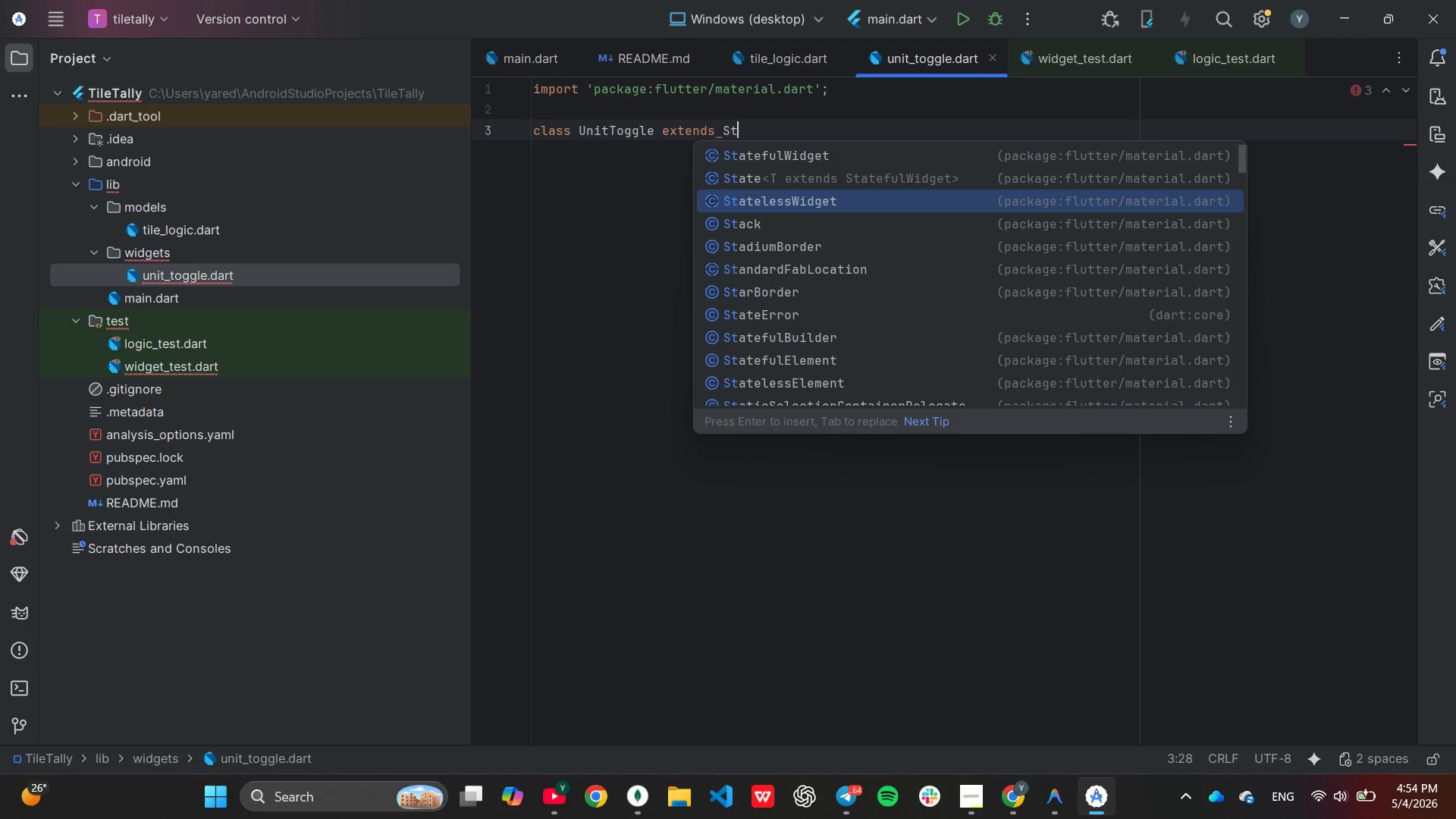 
key(Enter)
 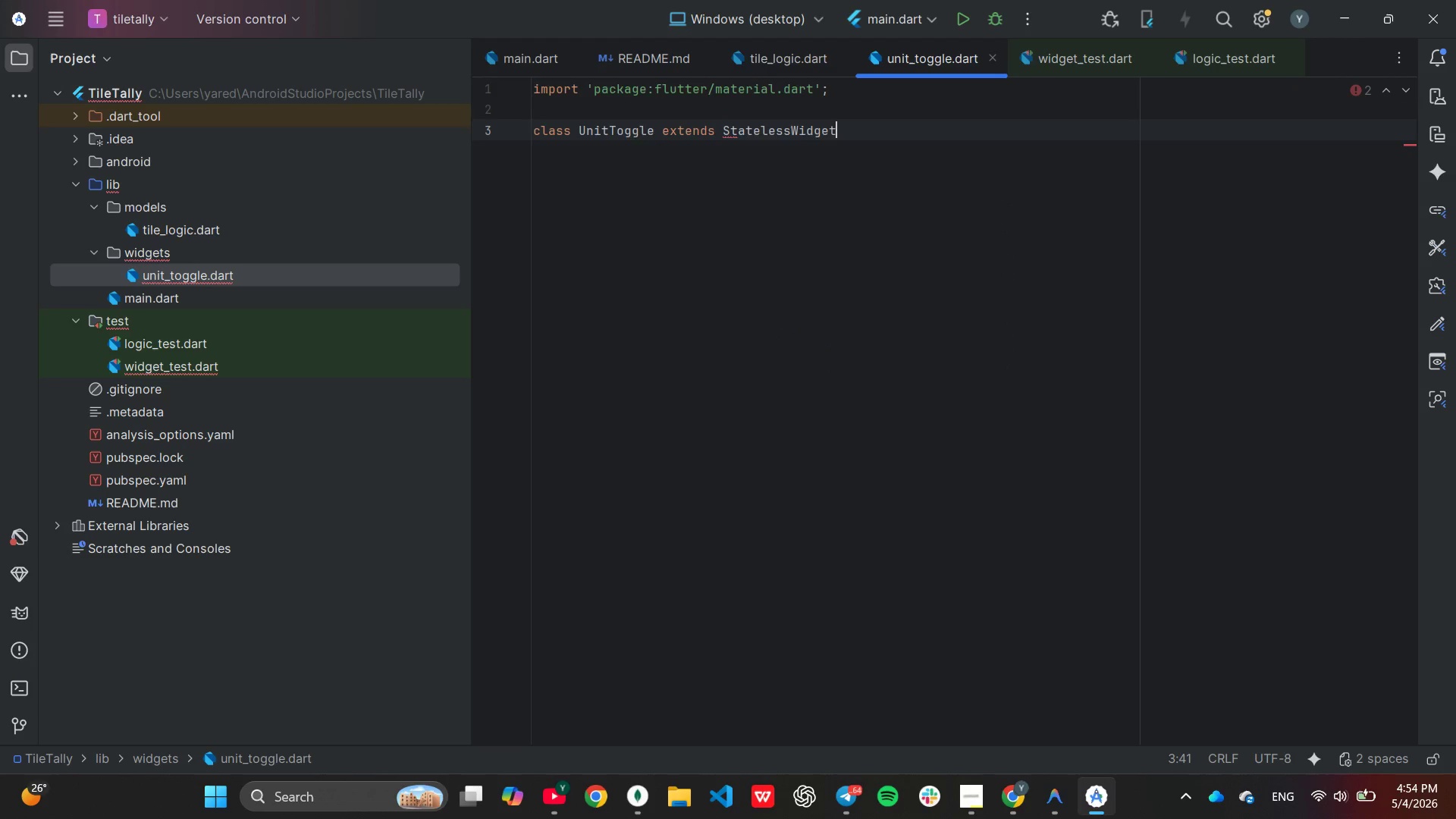 
key(Shift+ShiftLeft)
 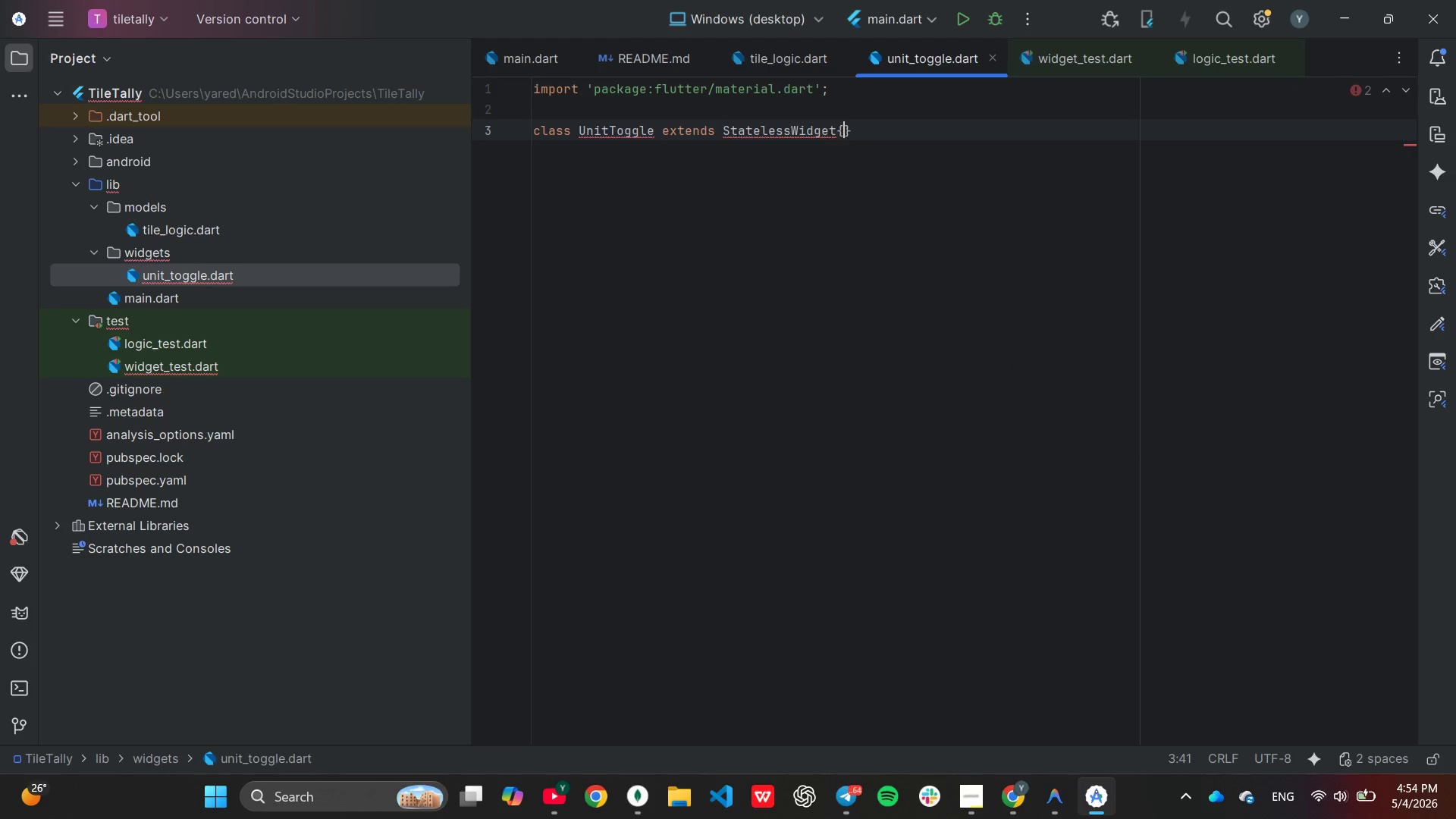 
key(Shift+BracketLeft)
 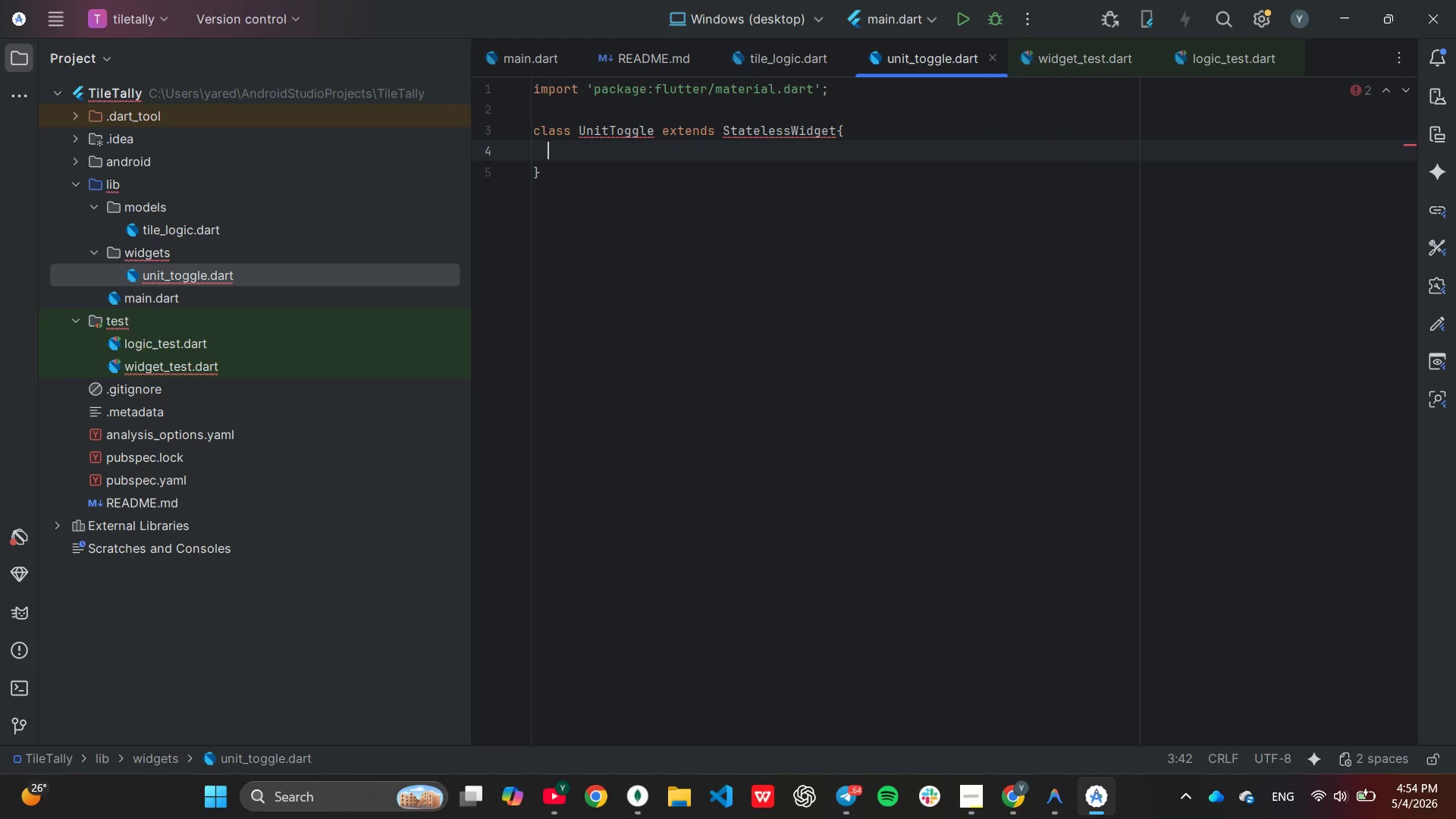 
key(Enter)
 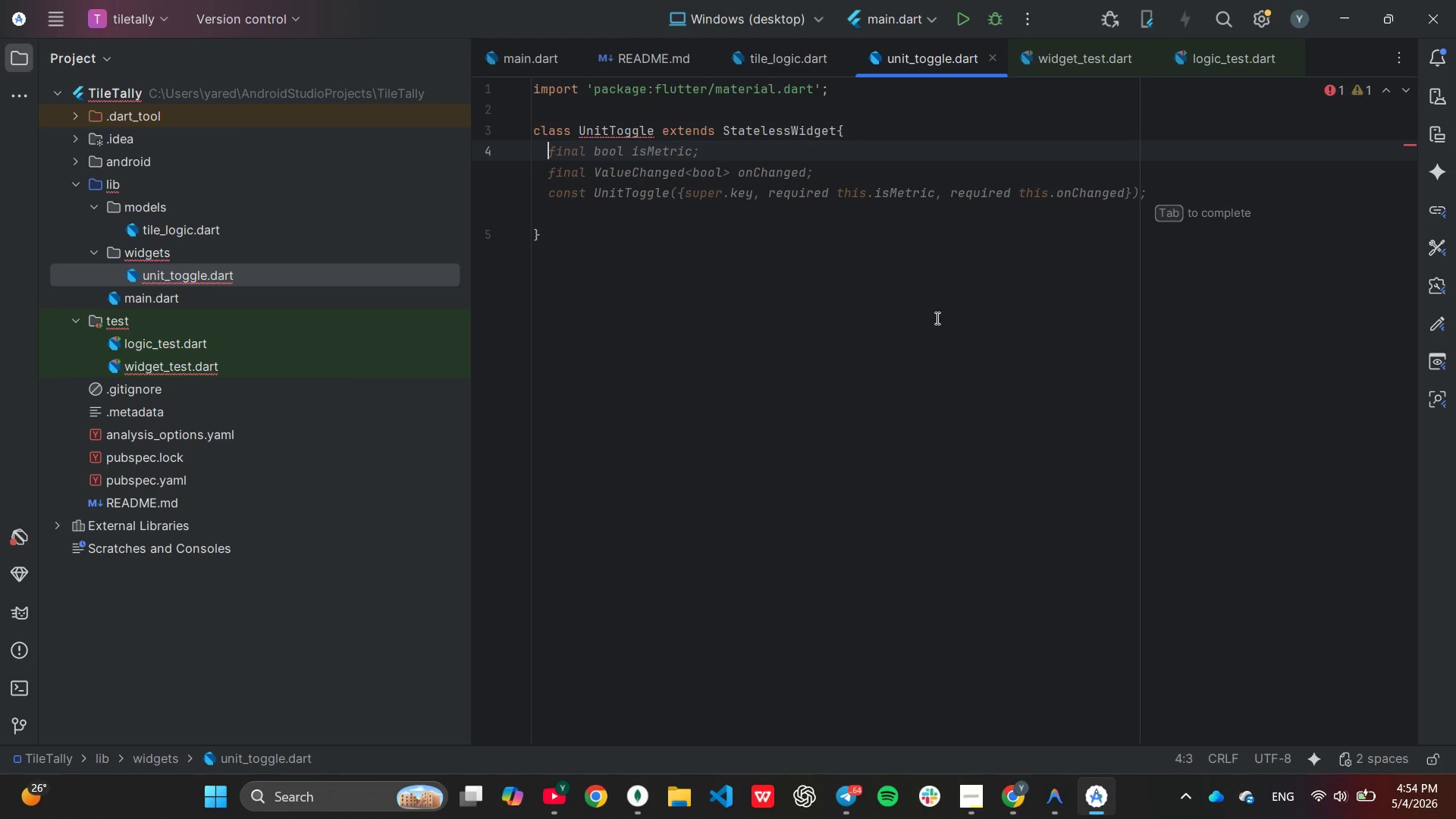 
key(Tab)
 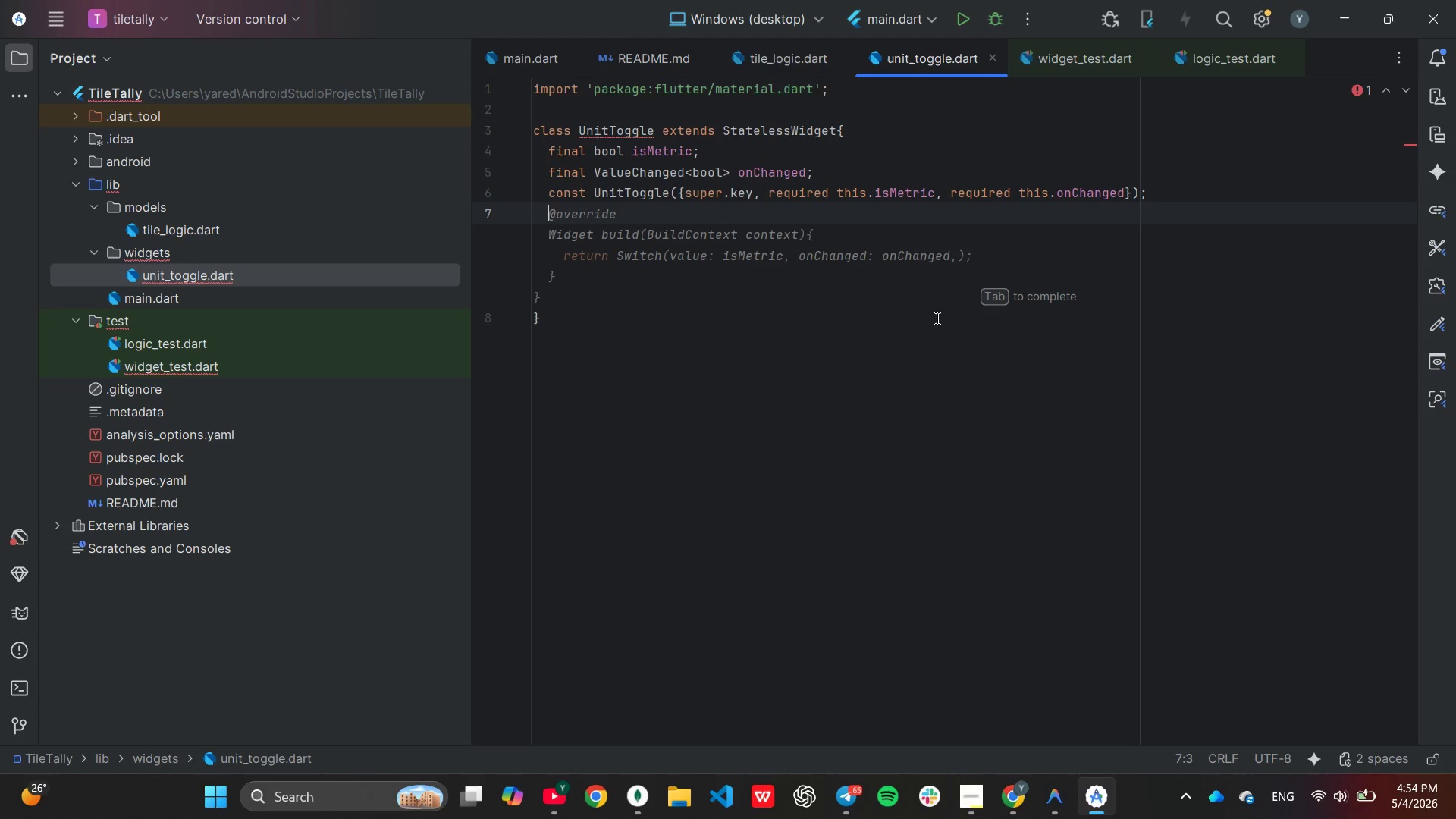 
wait(8.55)
 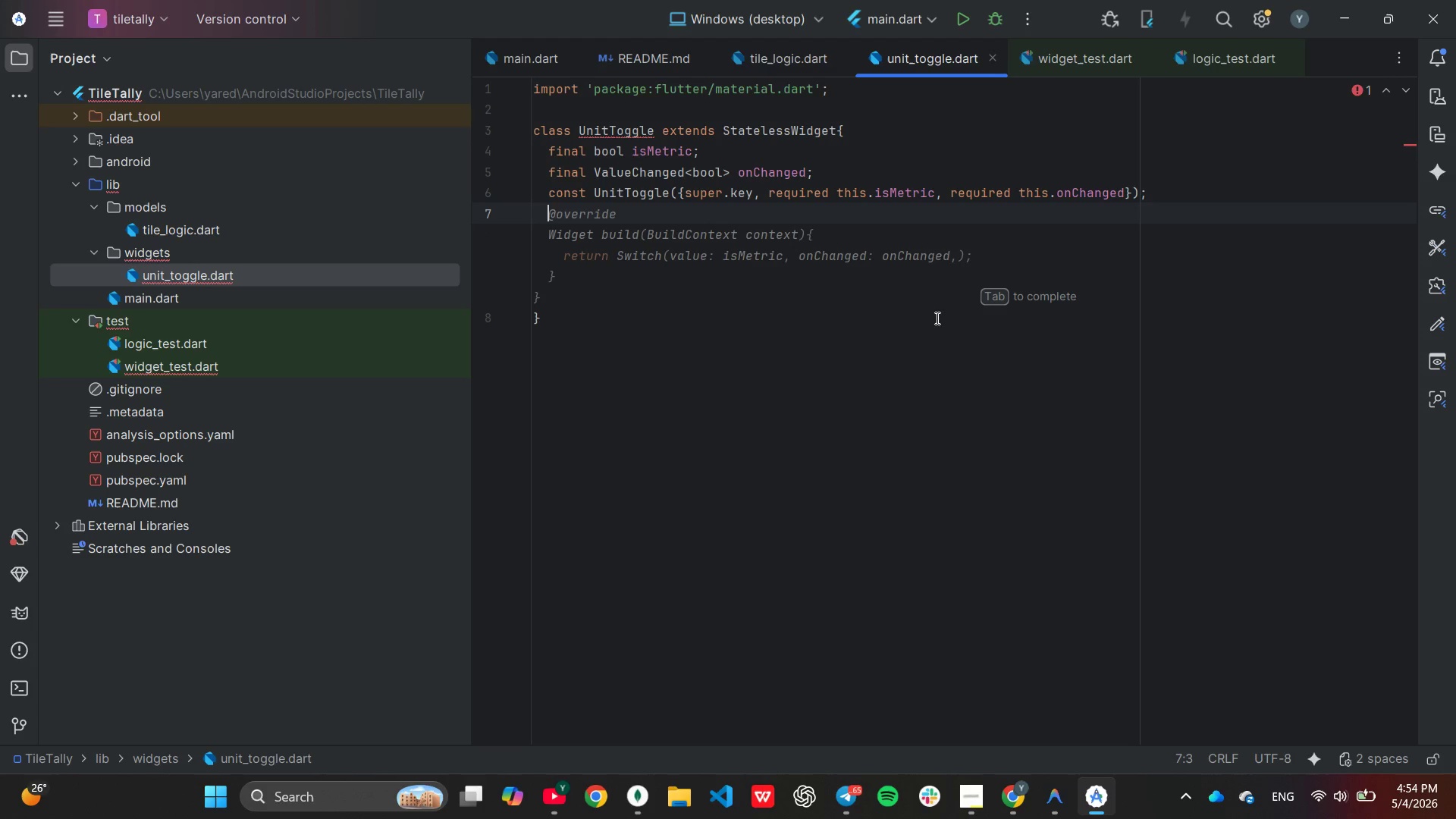 
left_click_drag(start_coordinate=[814, 179], to_coordinate=[824, 190])
 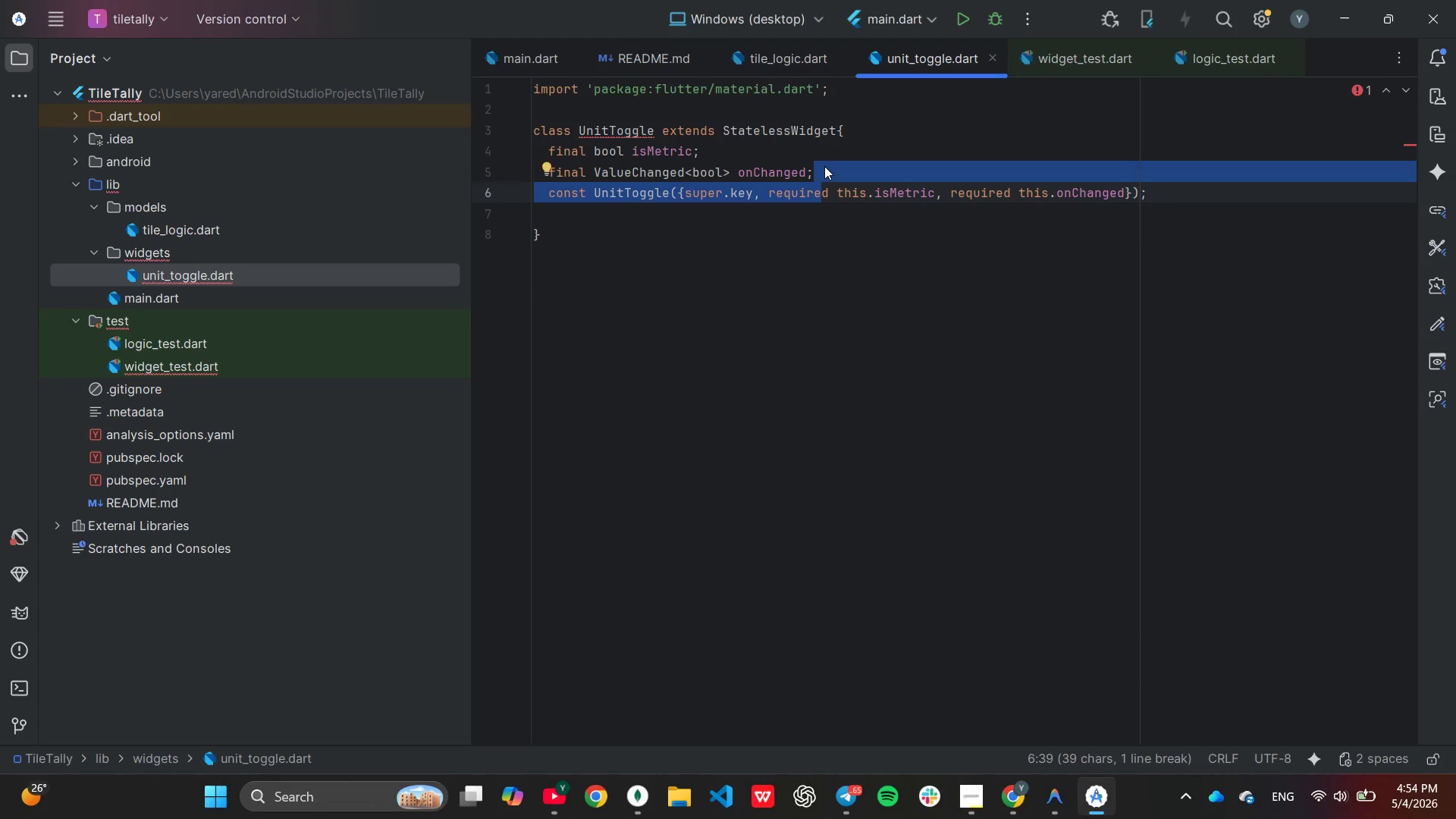 
left_click([824, 166])
 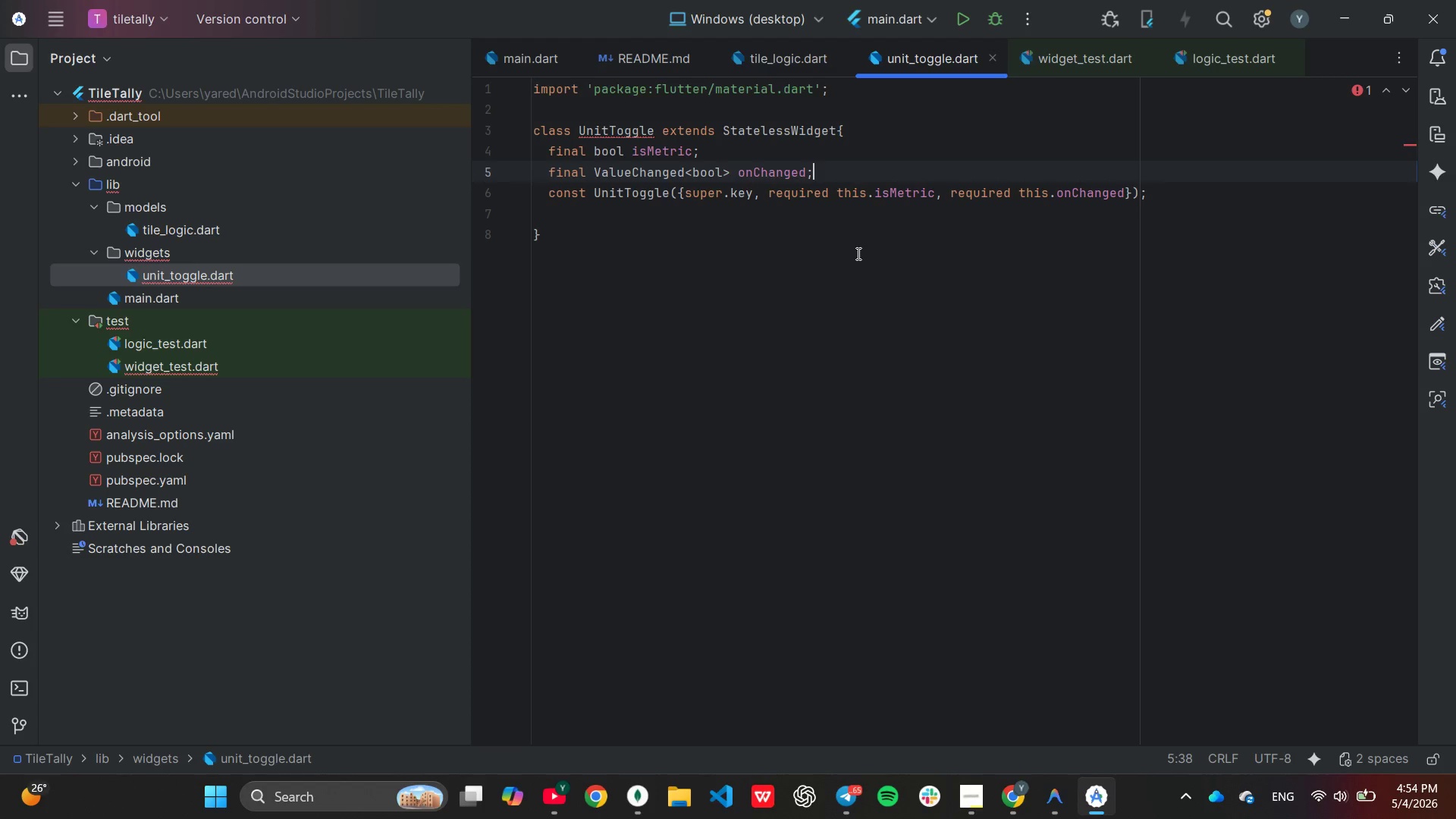 
key(ArrowLeft)
 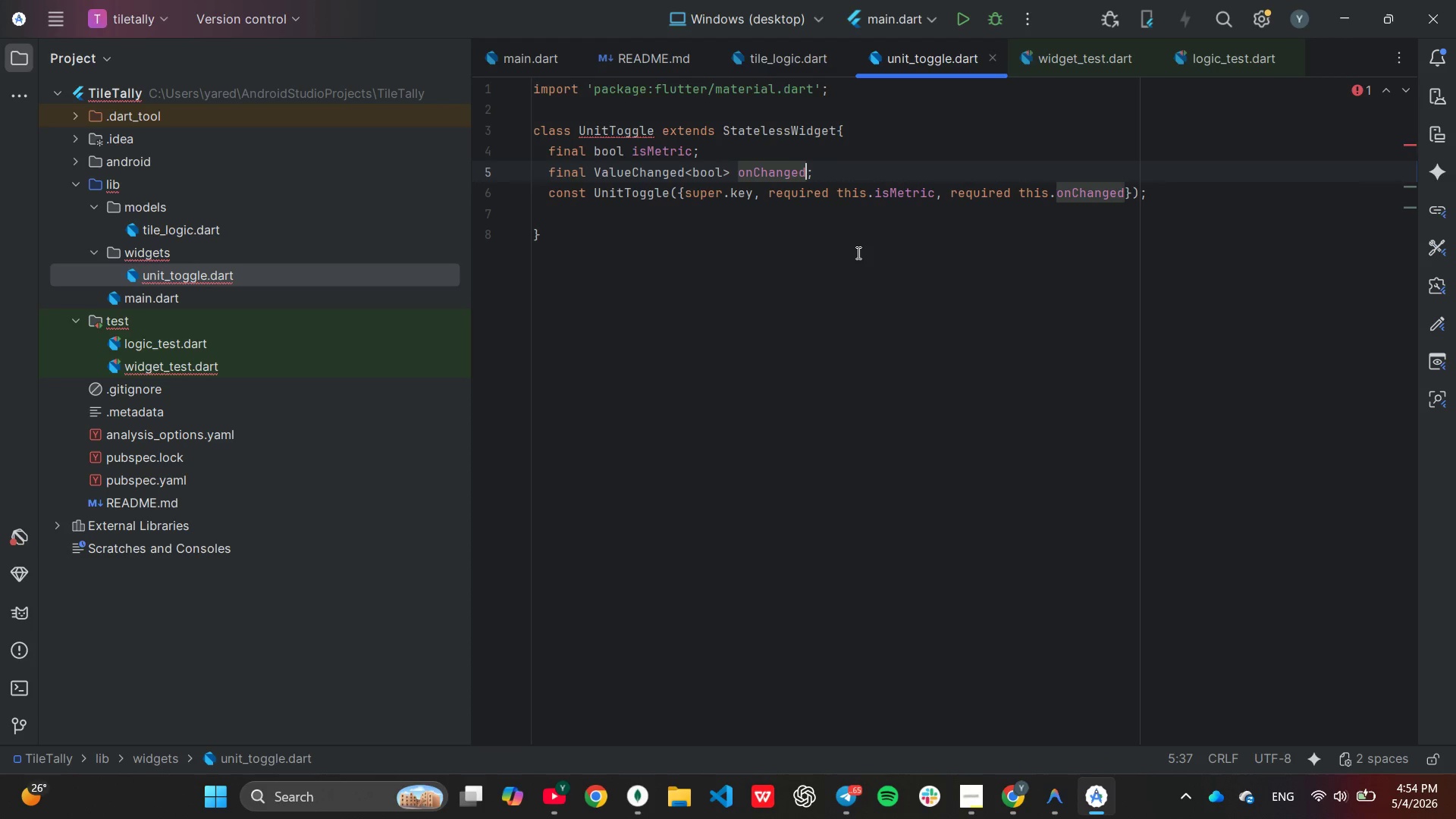 
key(Backspace)
key(Backspace)
key(Backspace)
key(Backspace)
key(Backspace)
key(Backspace)
key(Backspace)
type(Toggle)
 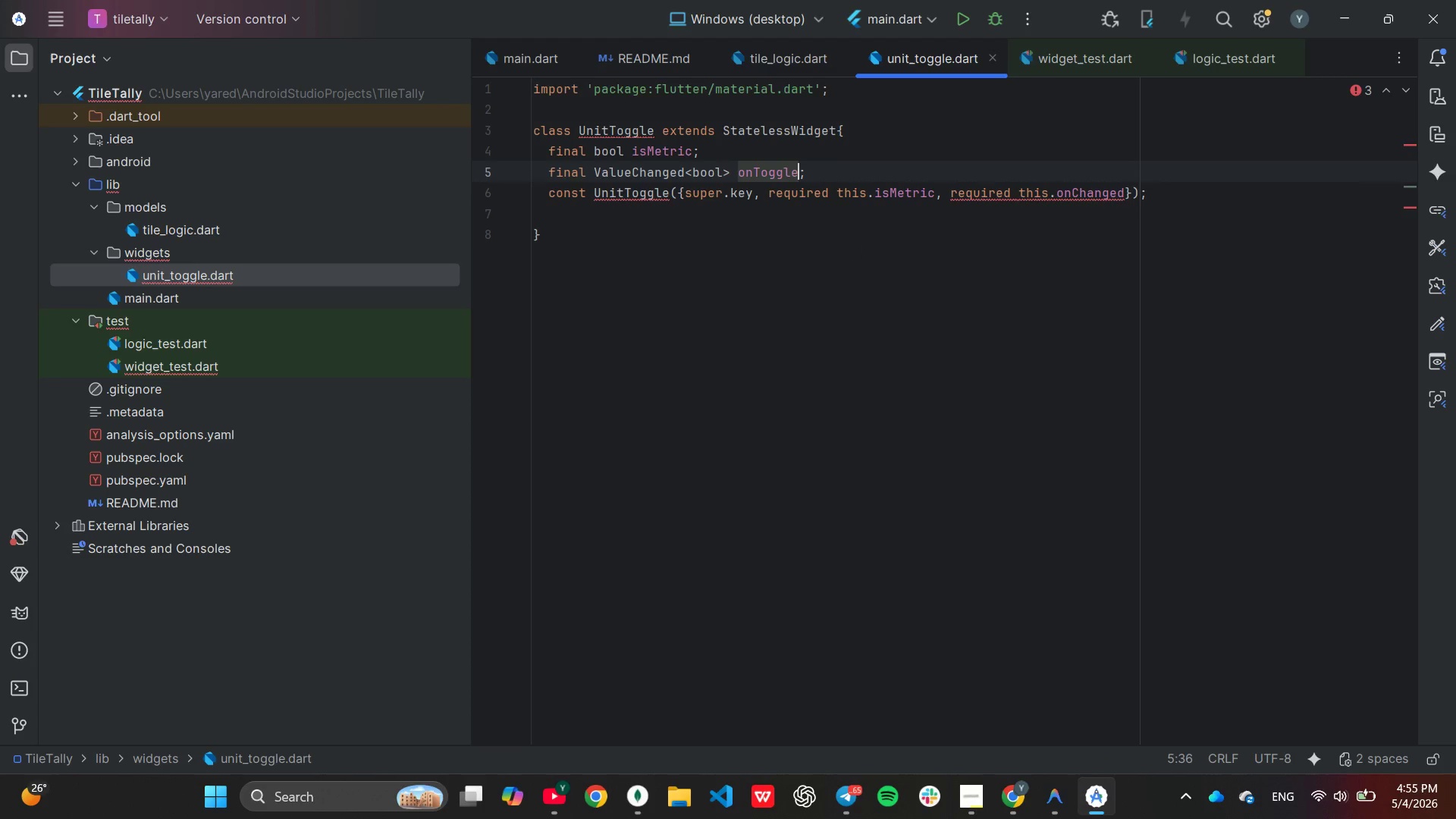 
key(ArrowRight)
 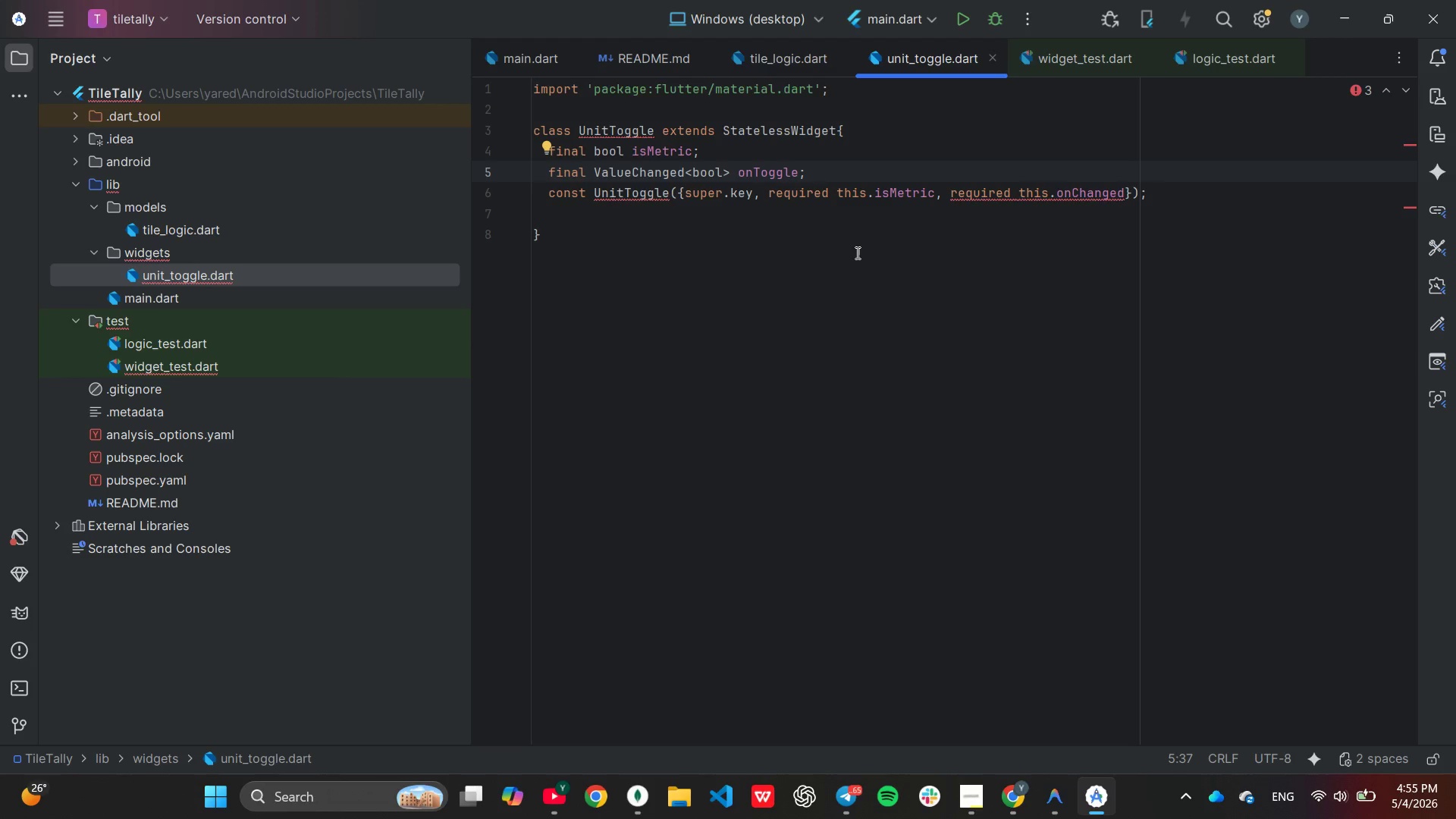 
key(Enter)
 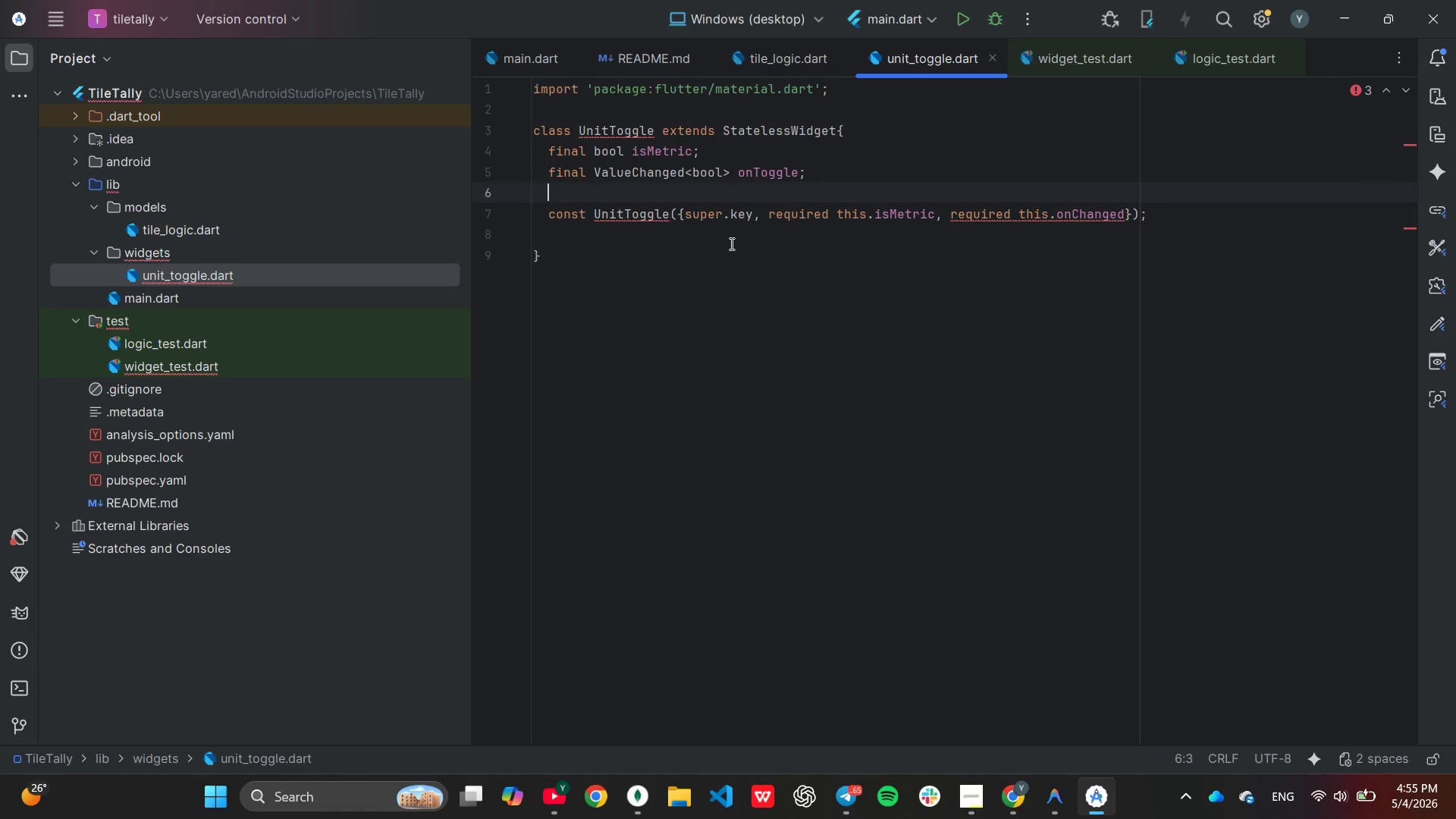 
wait(8.41)
 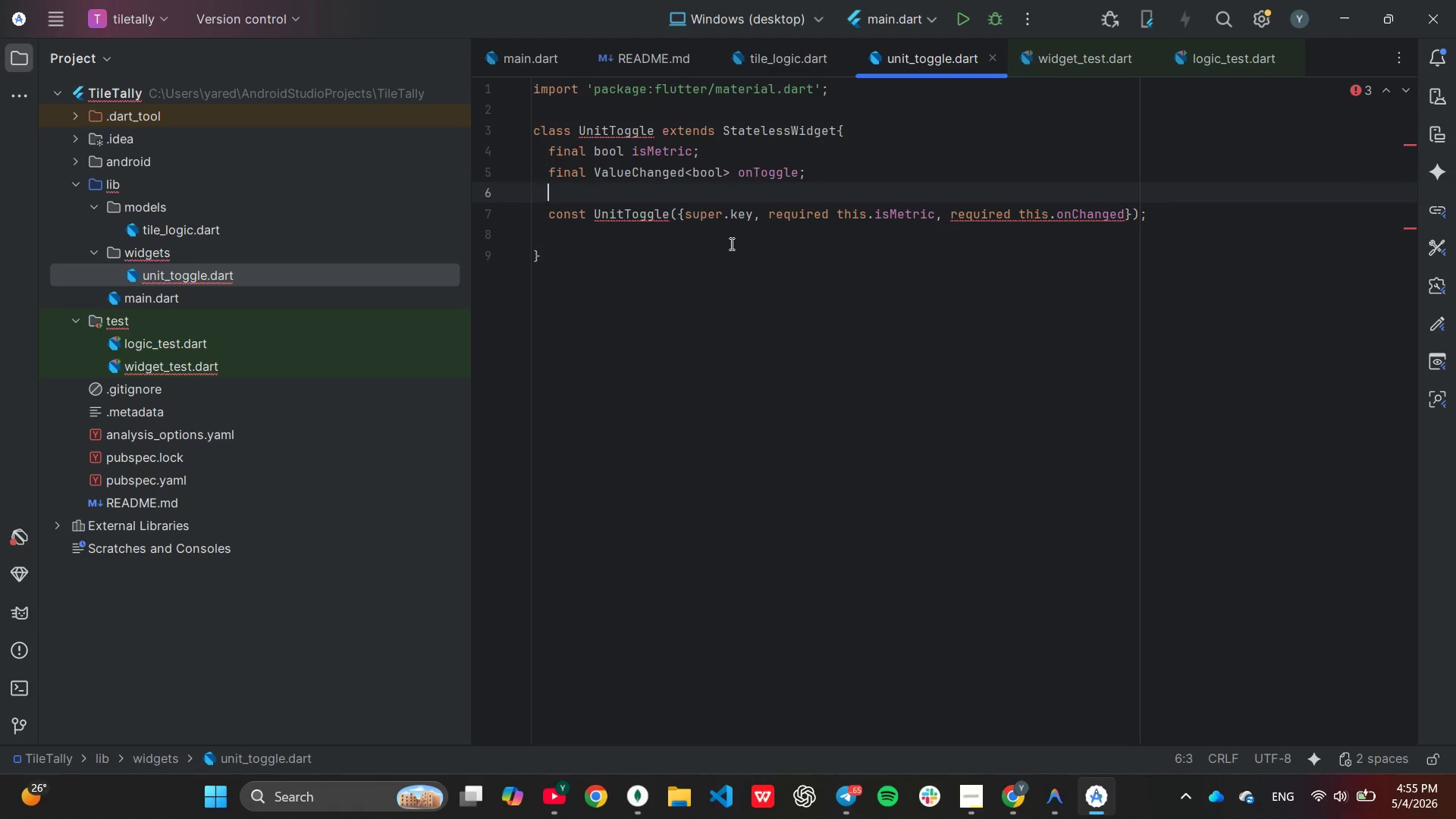 
left_click([1112, 222])
 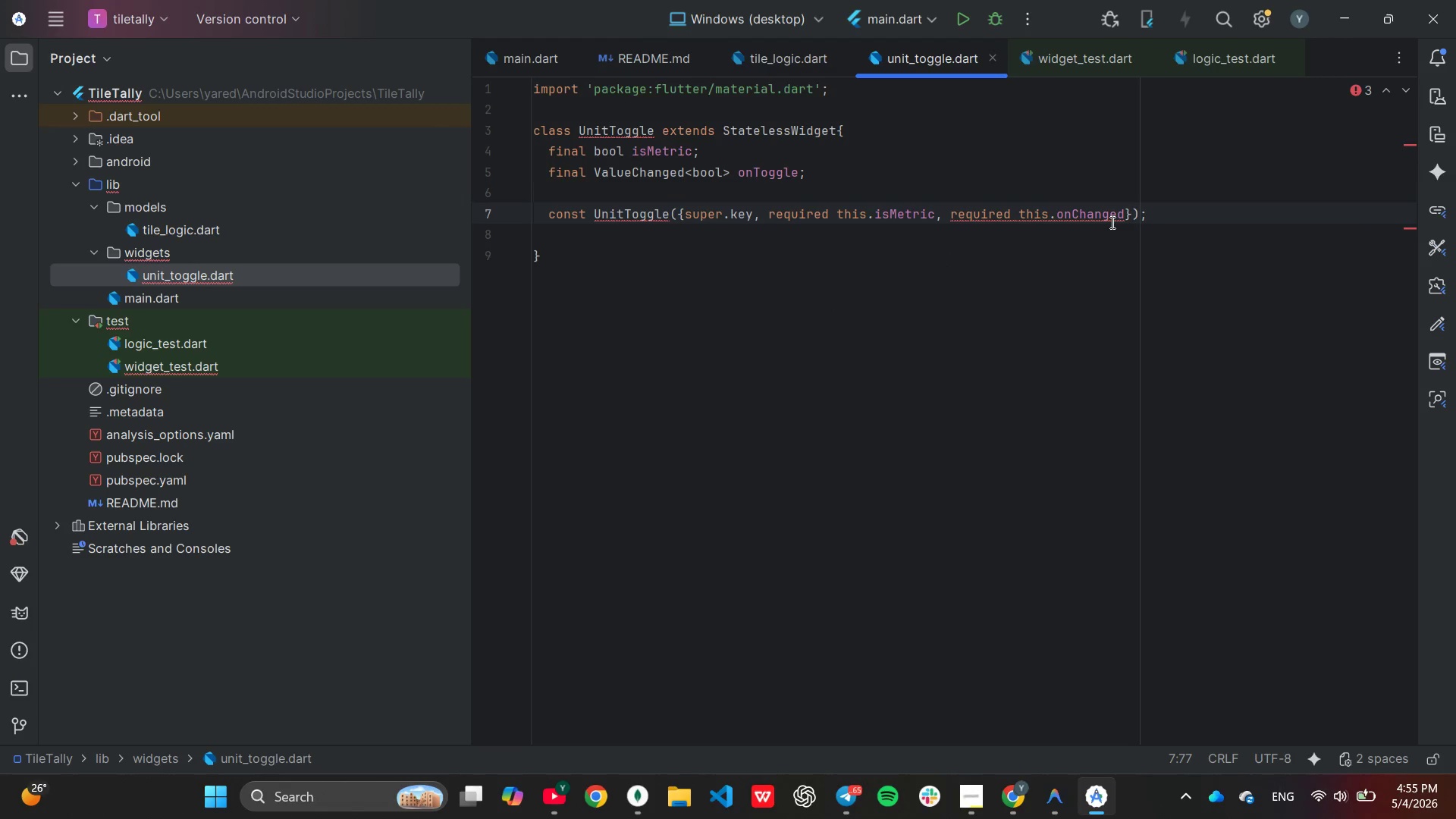 
key(ArrowRight)
 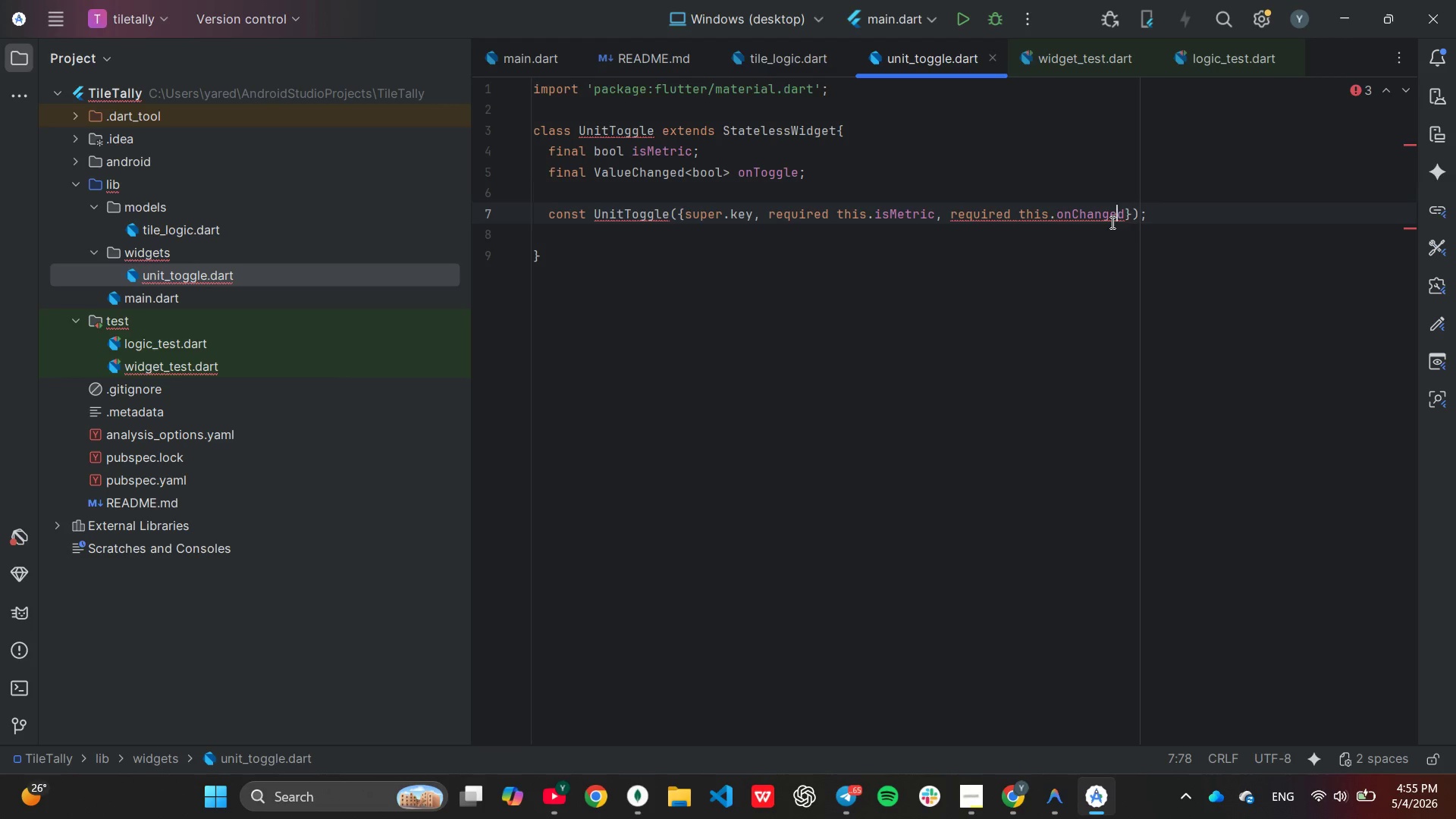 
key(ArrowRight)
 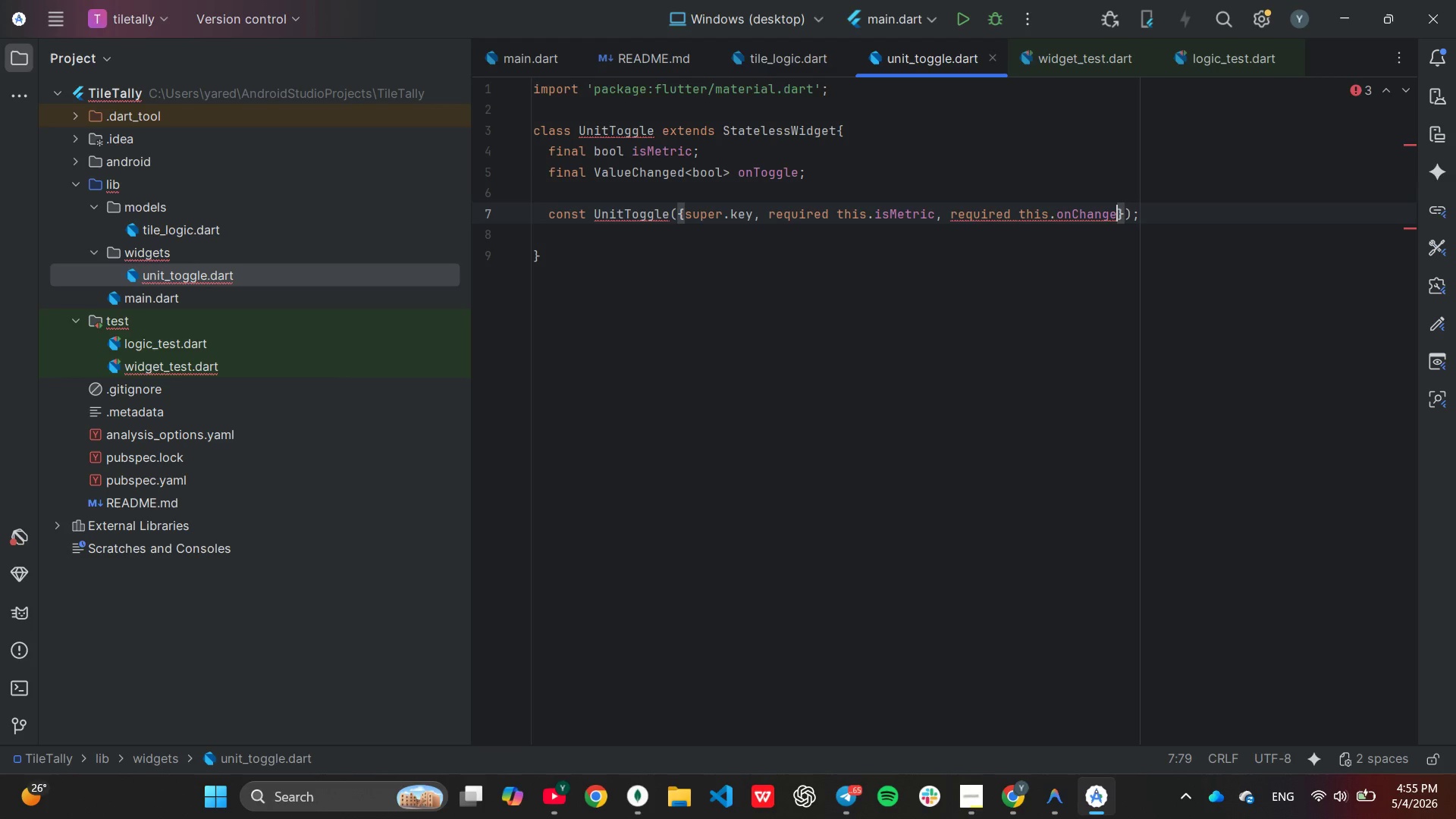 
key(Backspace)
 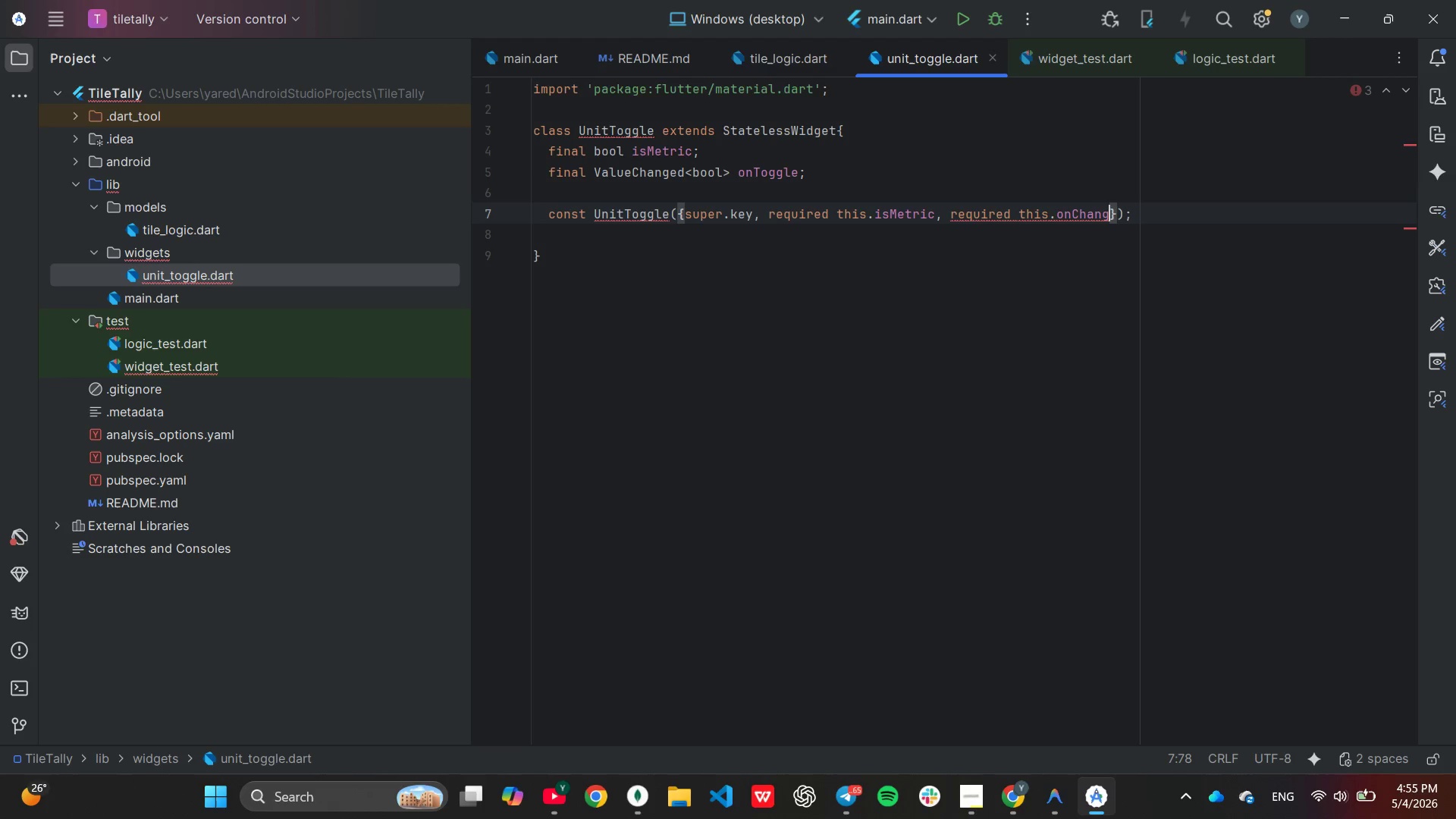 
key(Backspace)
 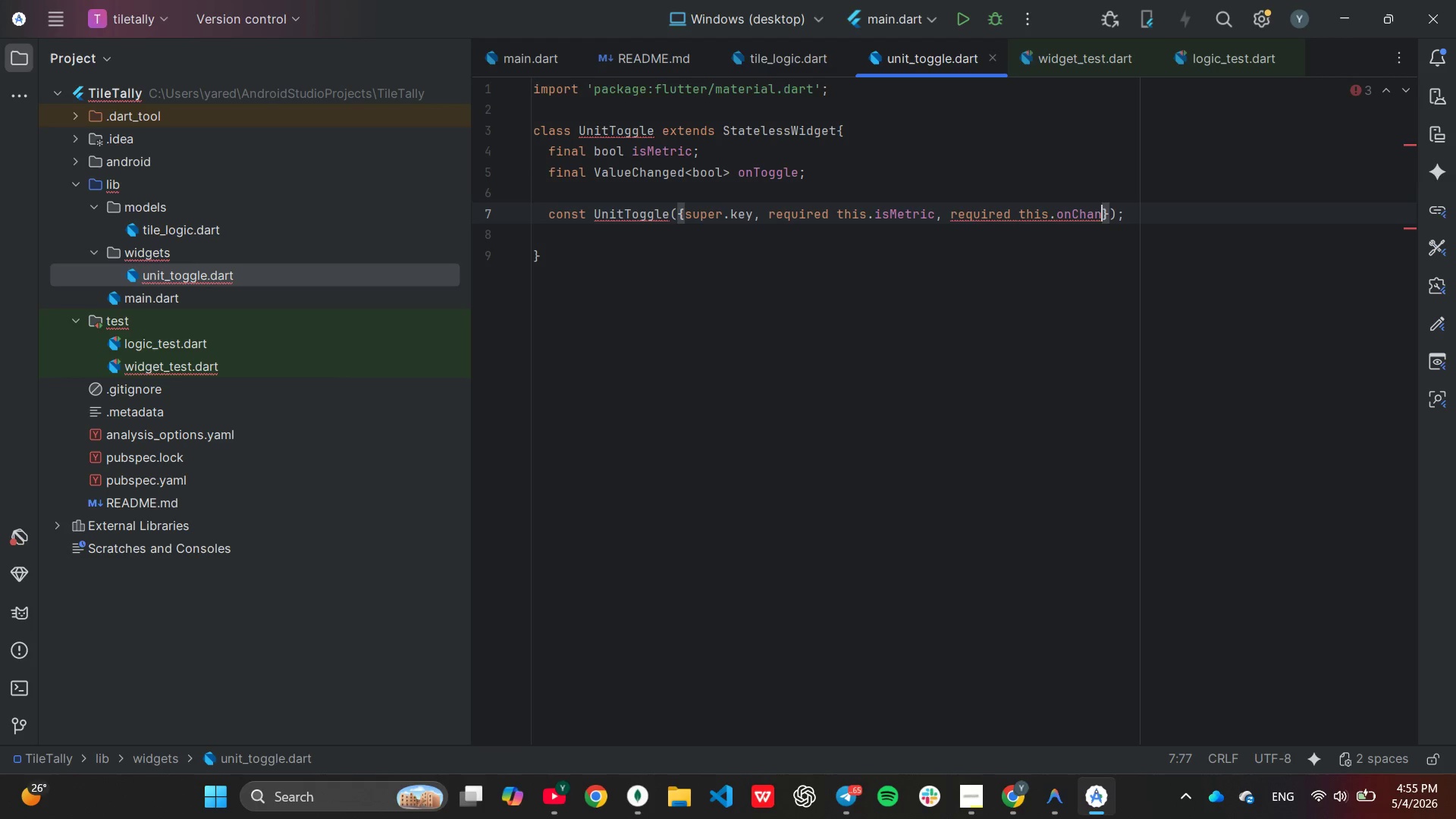 
key(Backspace)
 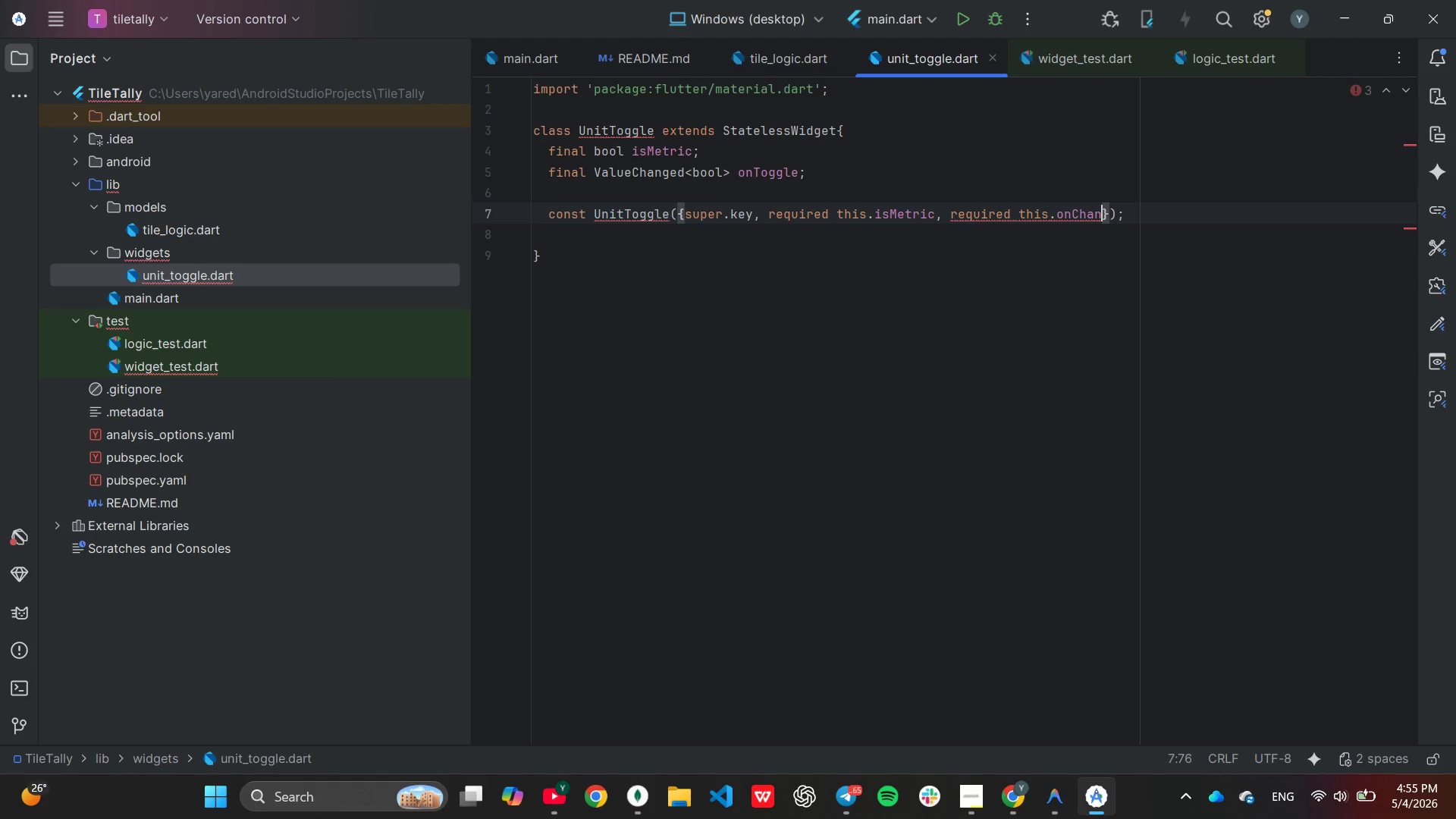 
key(Backspace)
 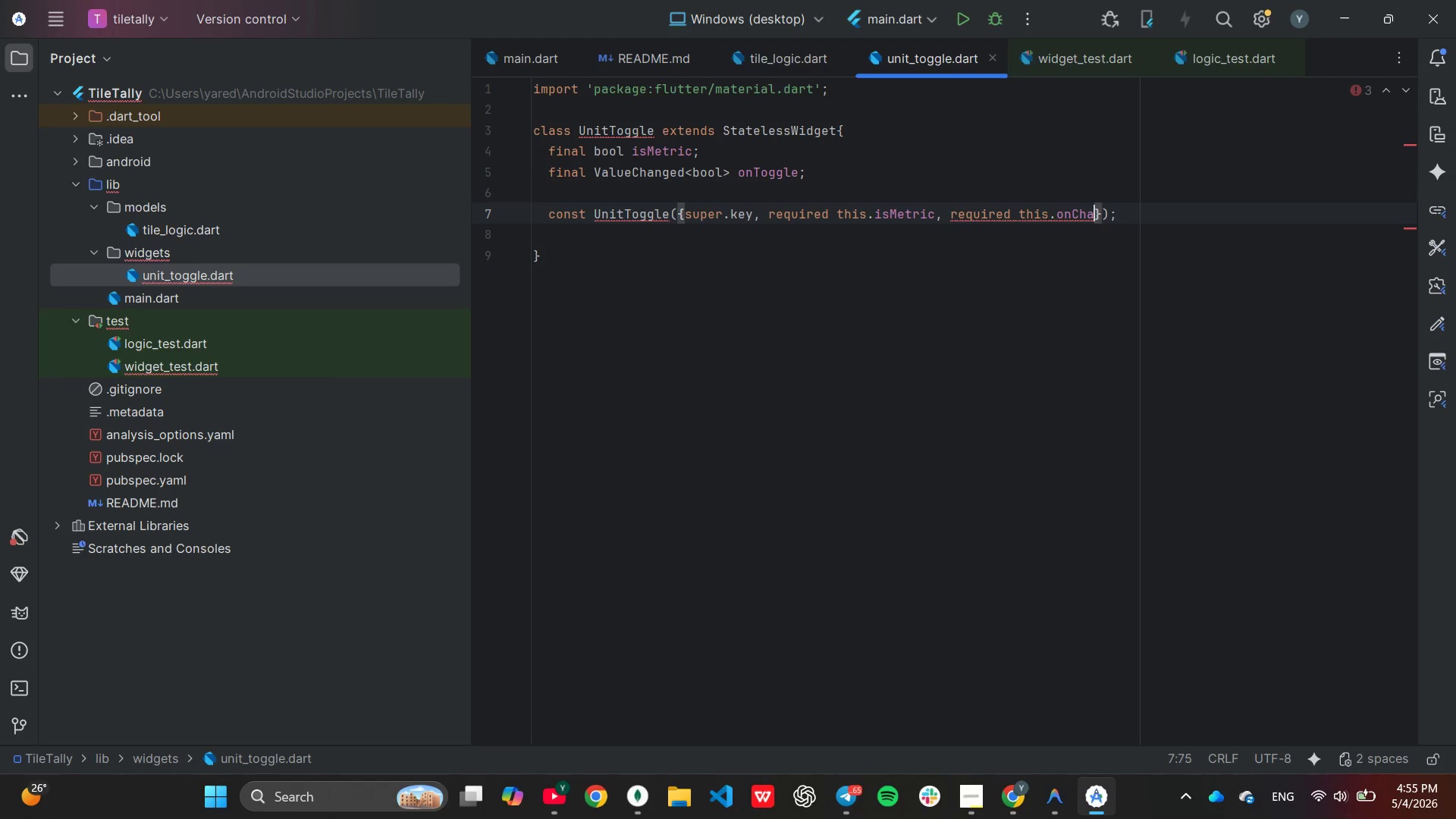 
key(Backspace)
 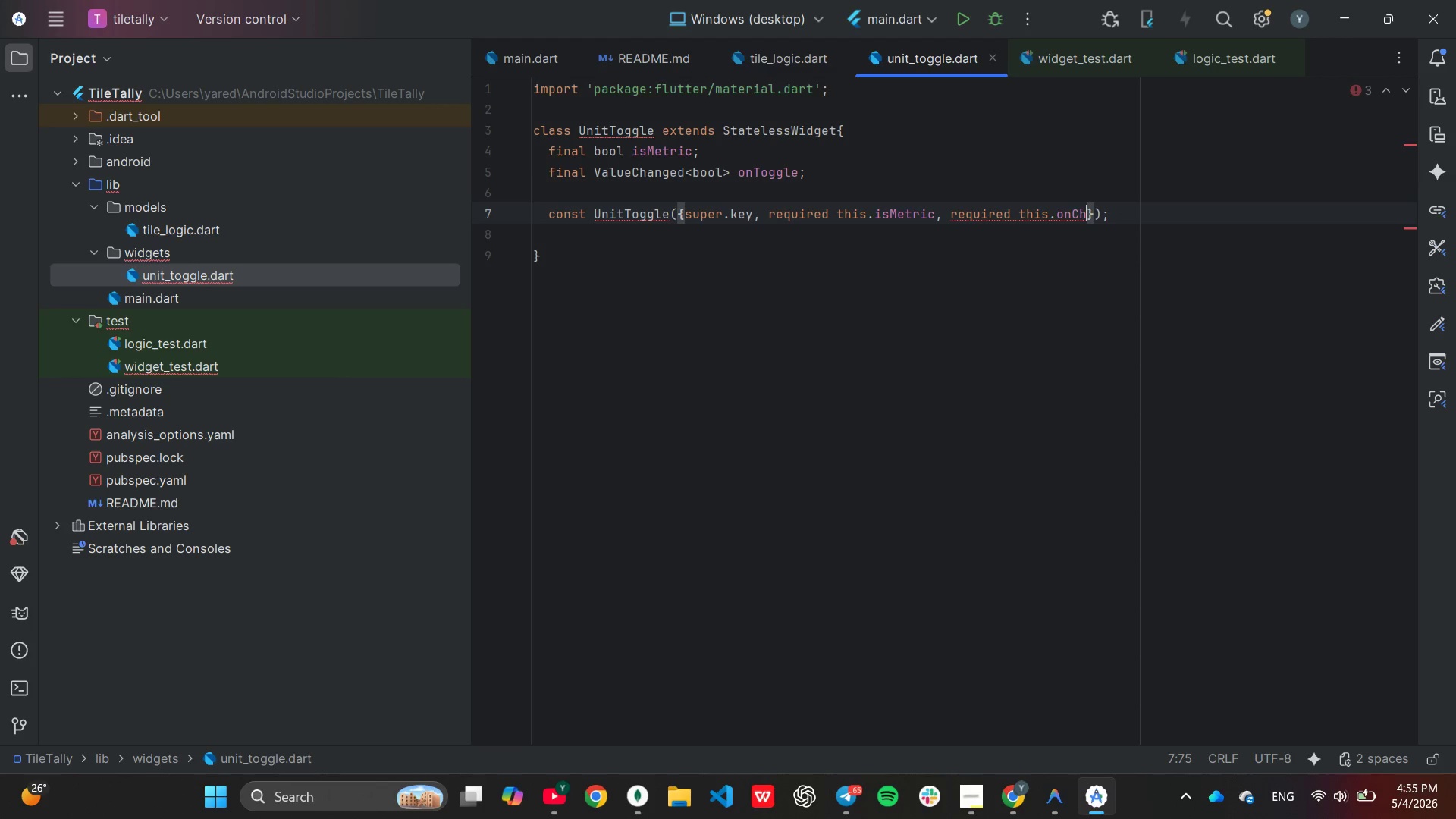 
key(Backspace)
 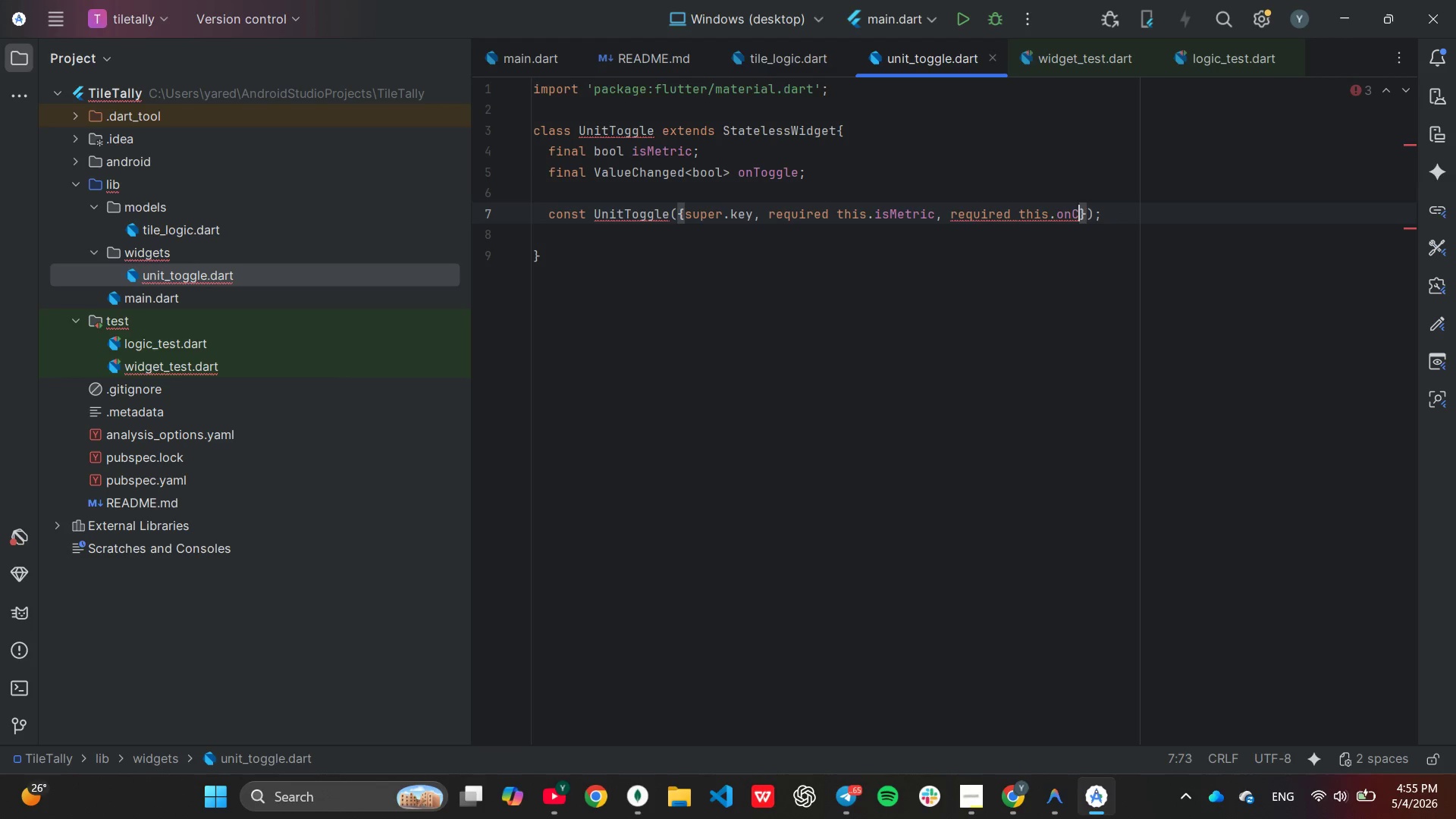 
key(Backspace)
 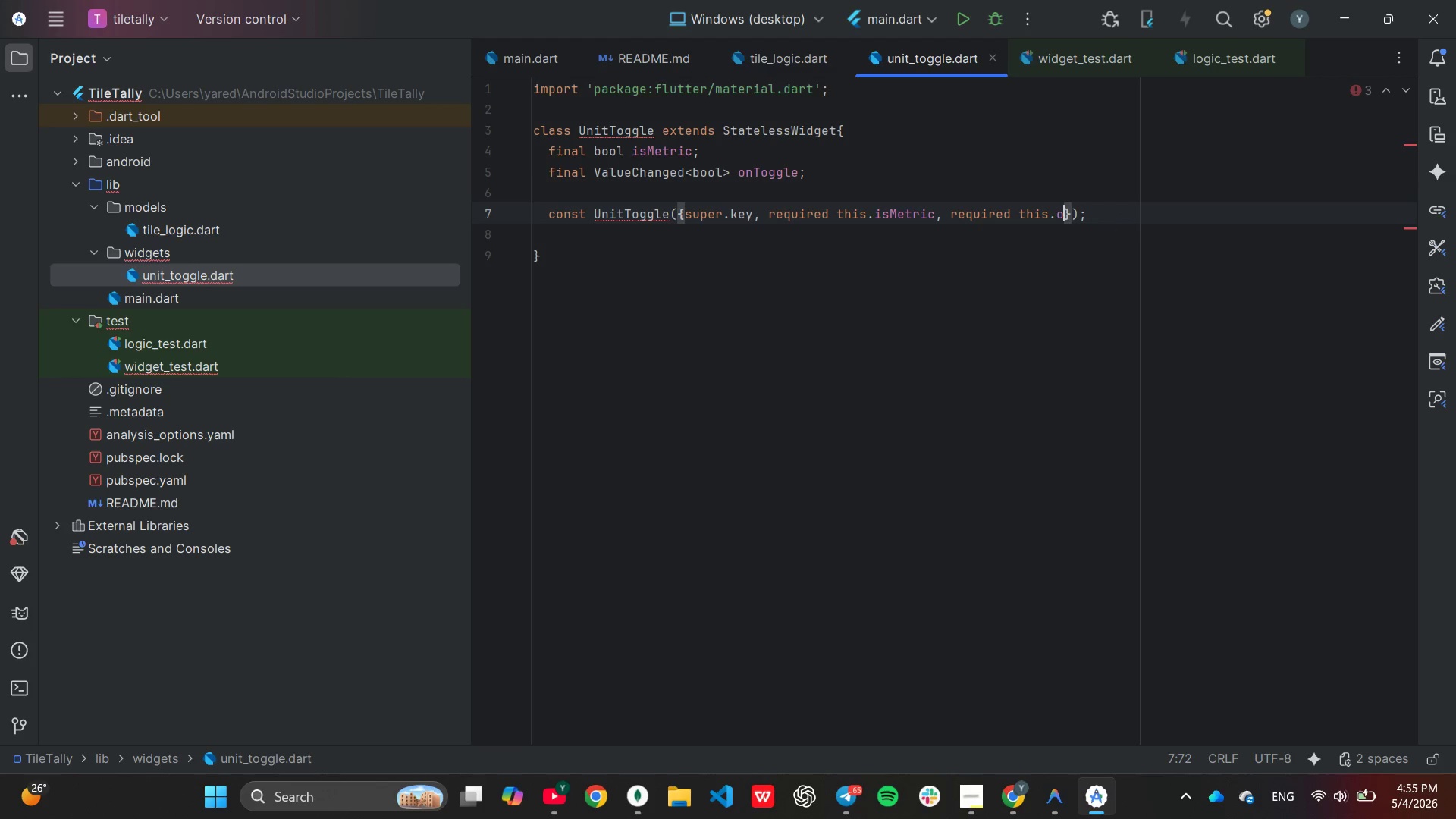 
key(Backspace)
 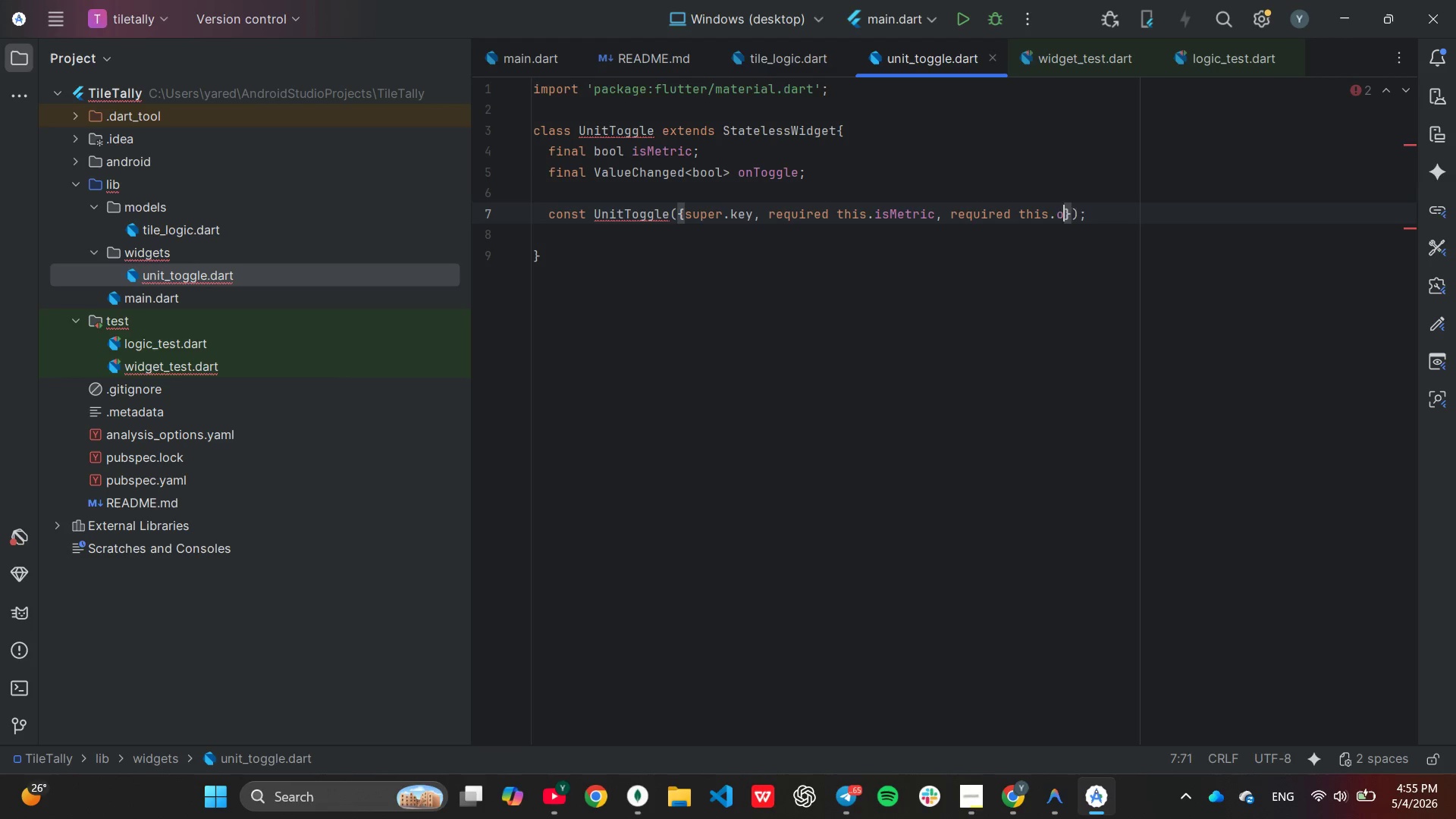 
key(N)
 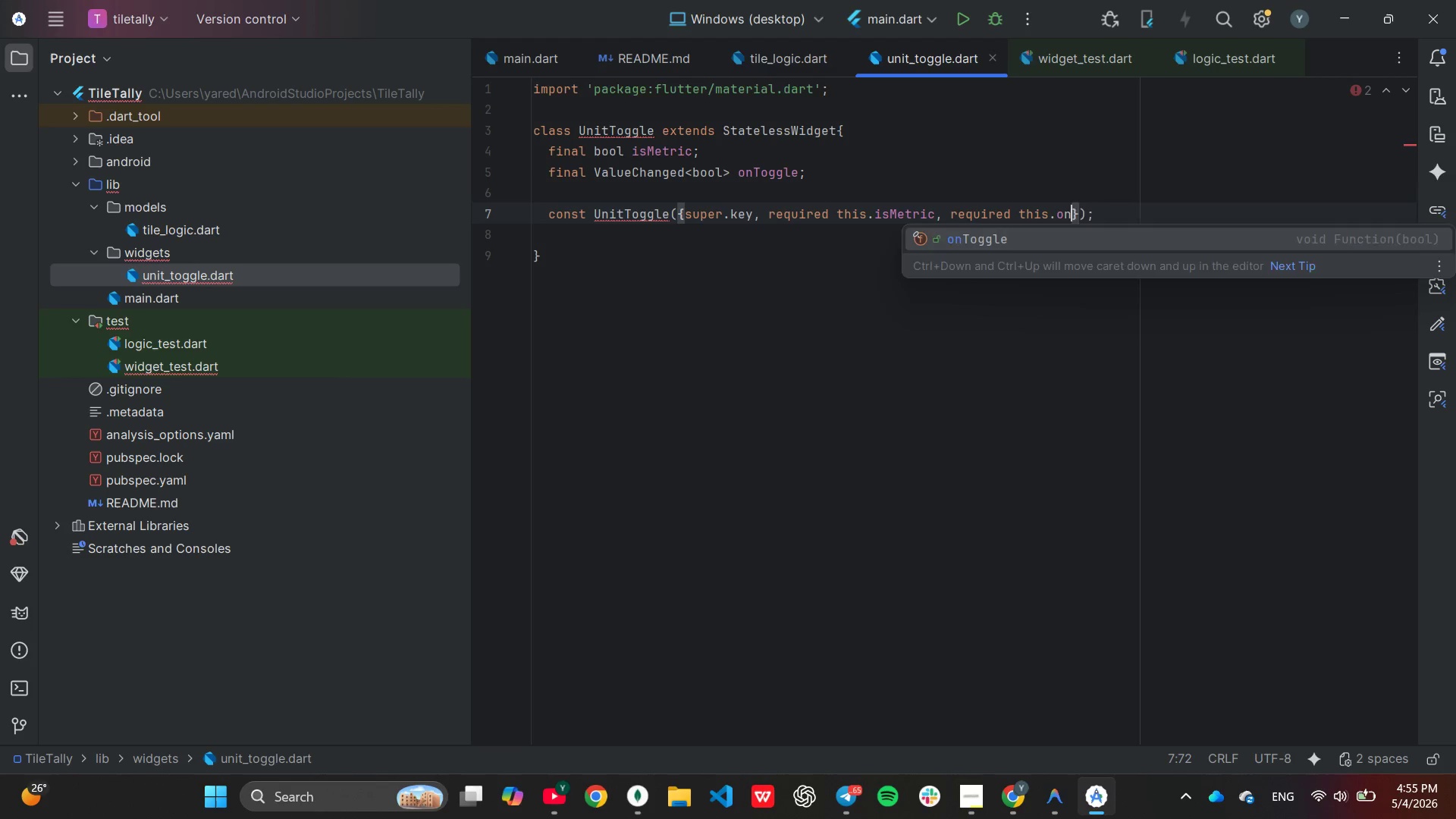 
key(Enter)
 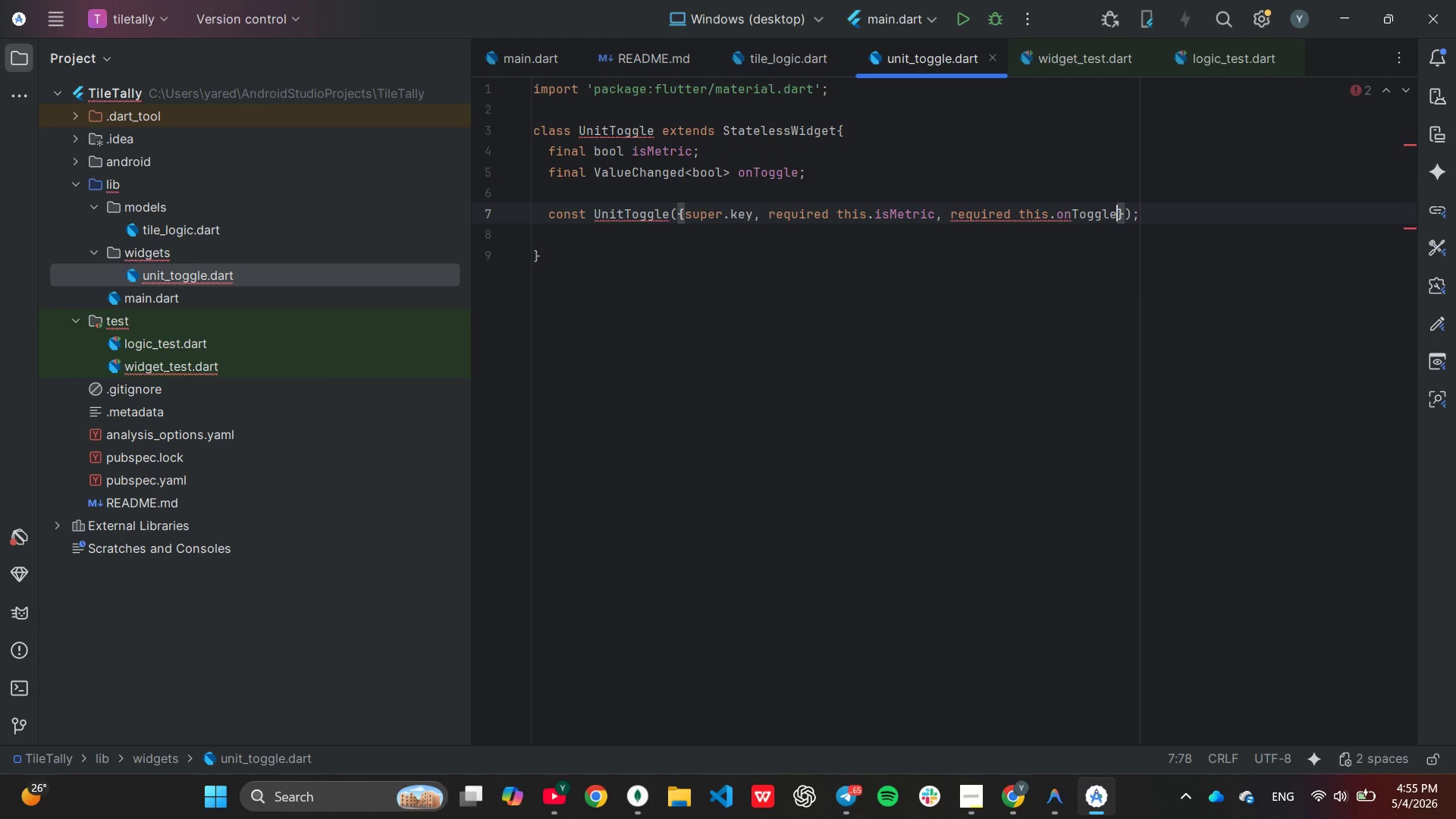 
key(ArrowRight)
 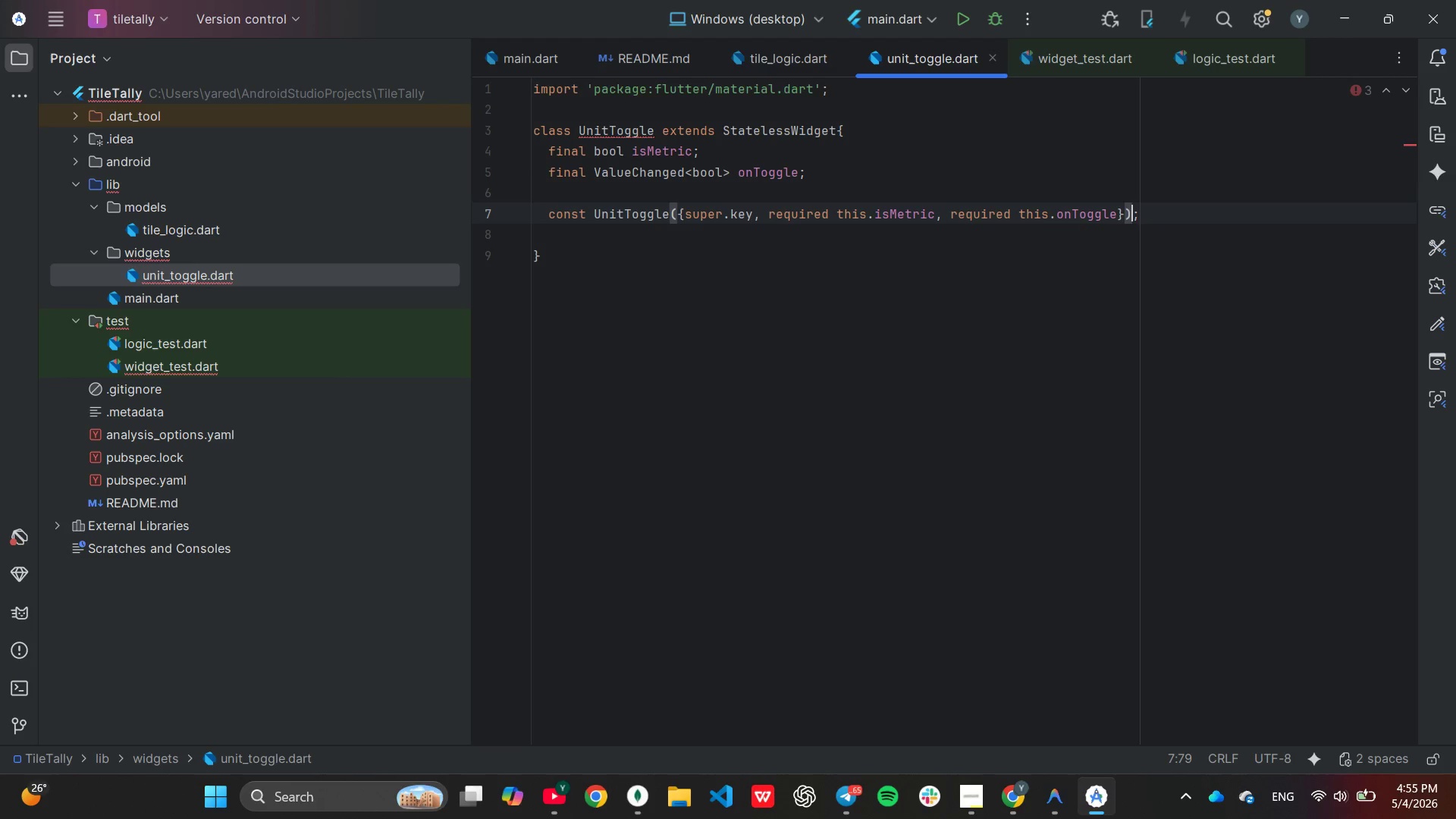 
key(ArrowRight)
 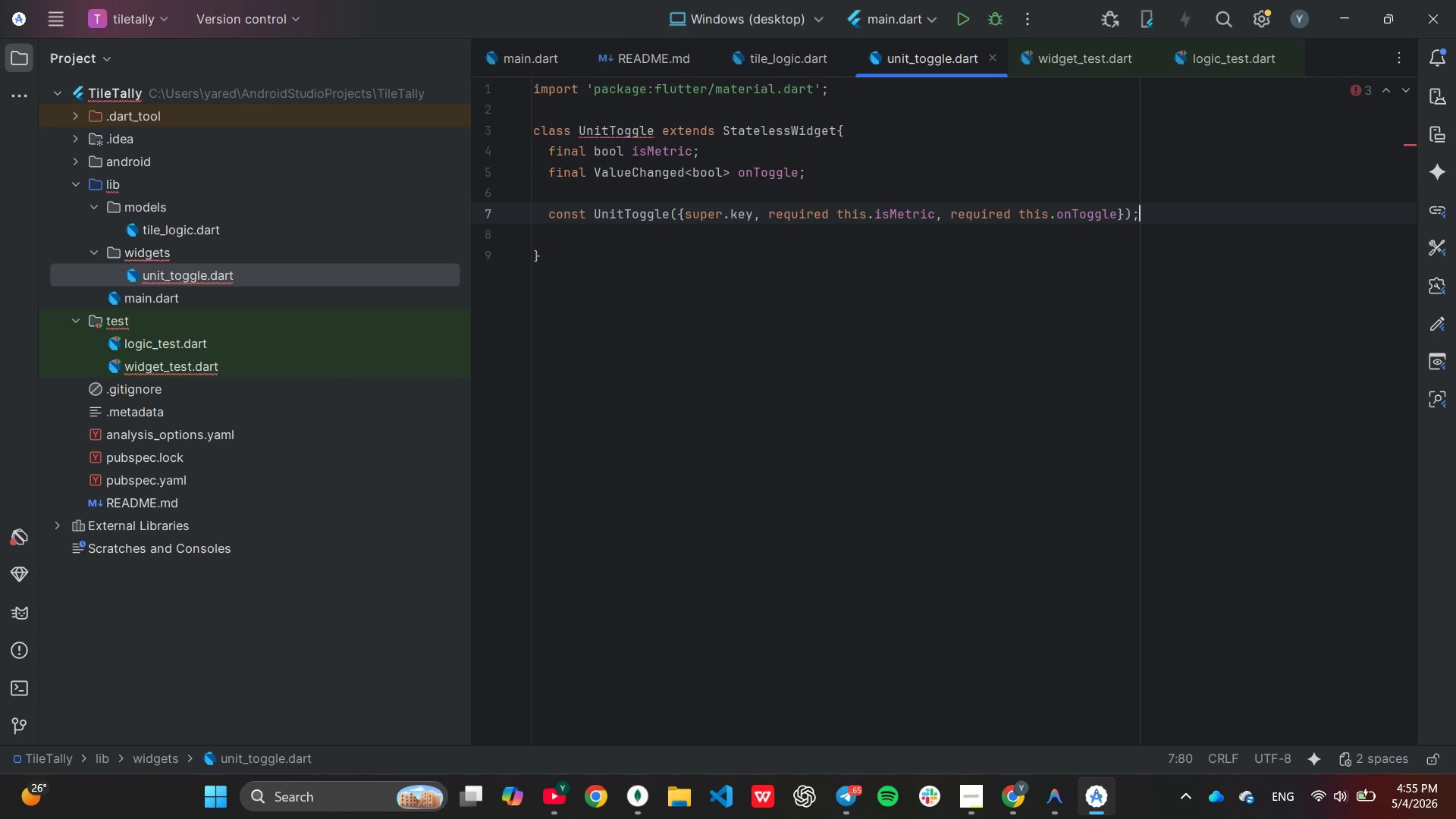 
key(ArrowRight)
 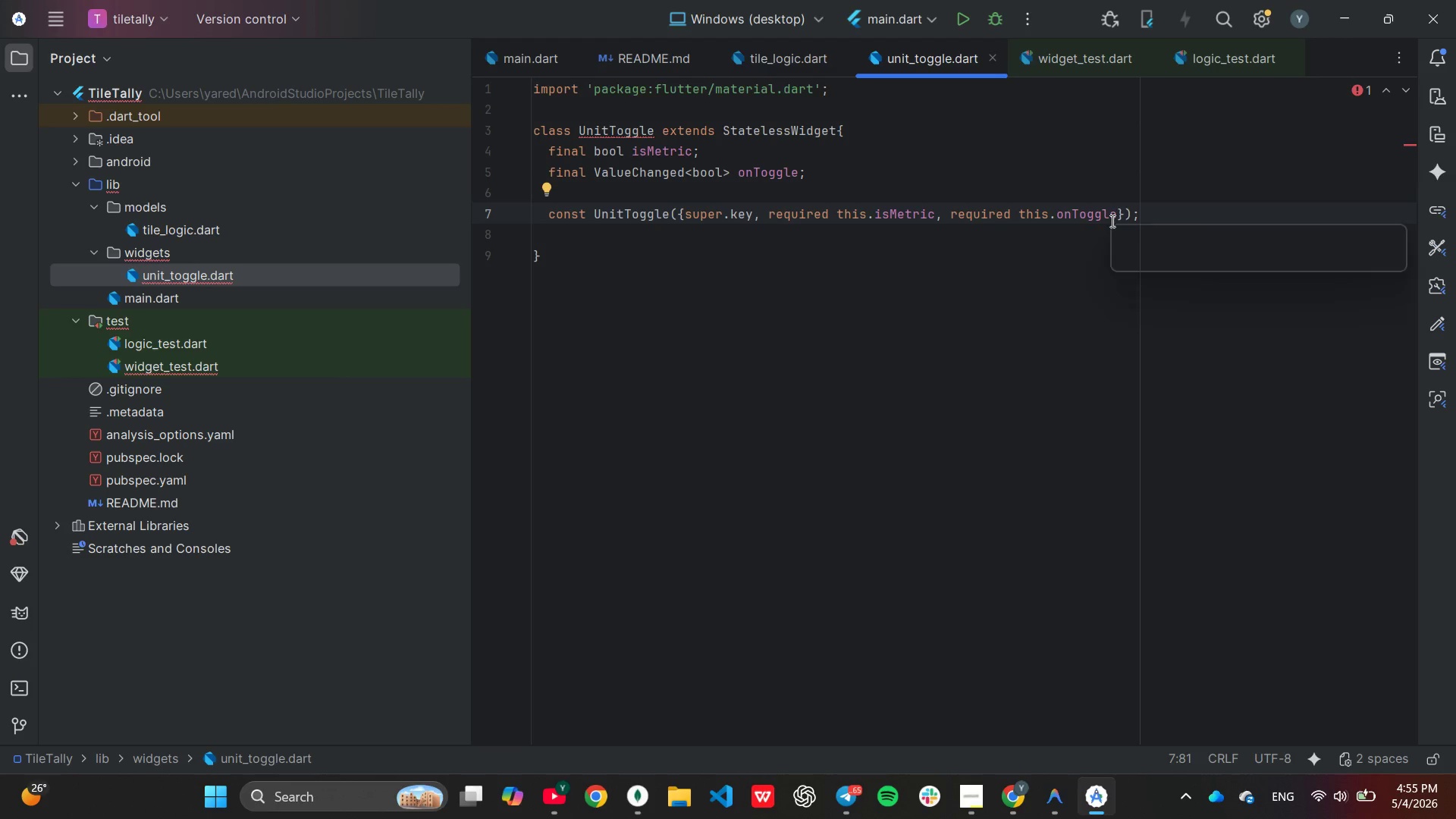 
key(Enter)
 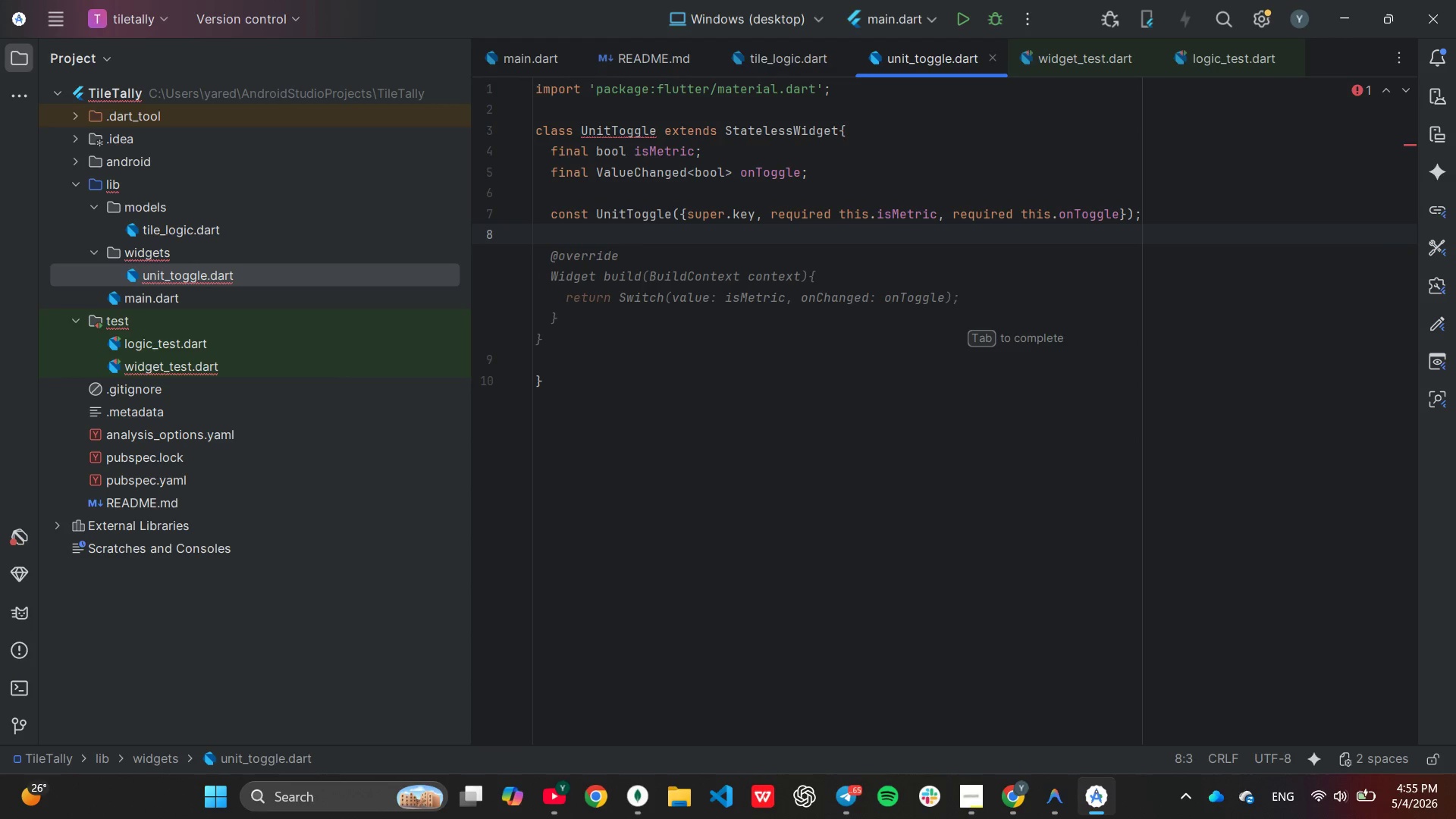 
key(Enter)
 